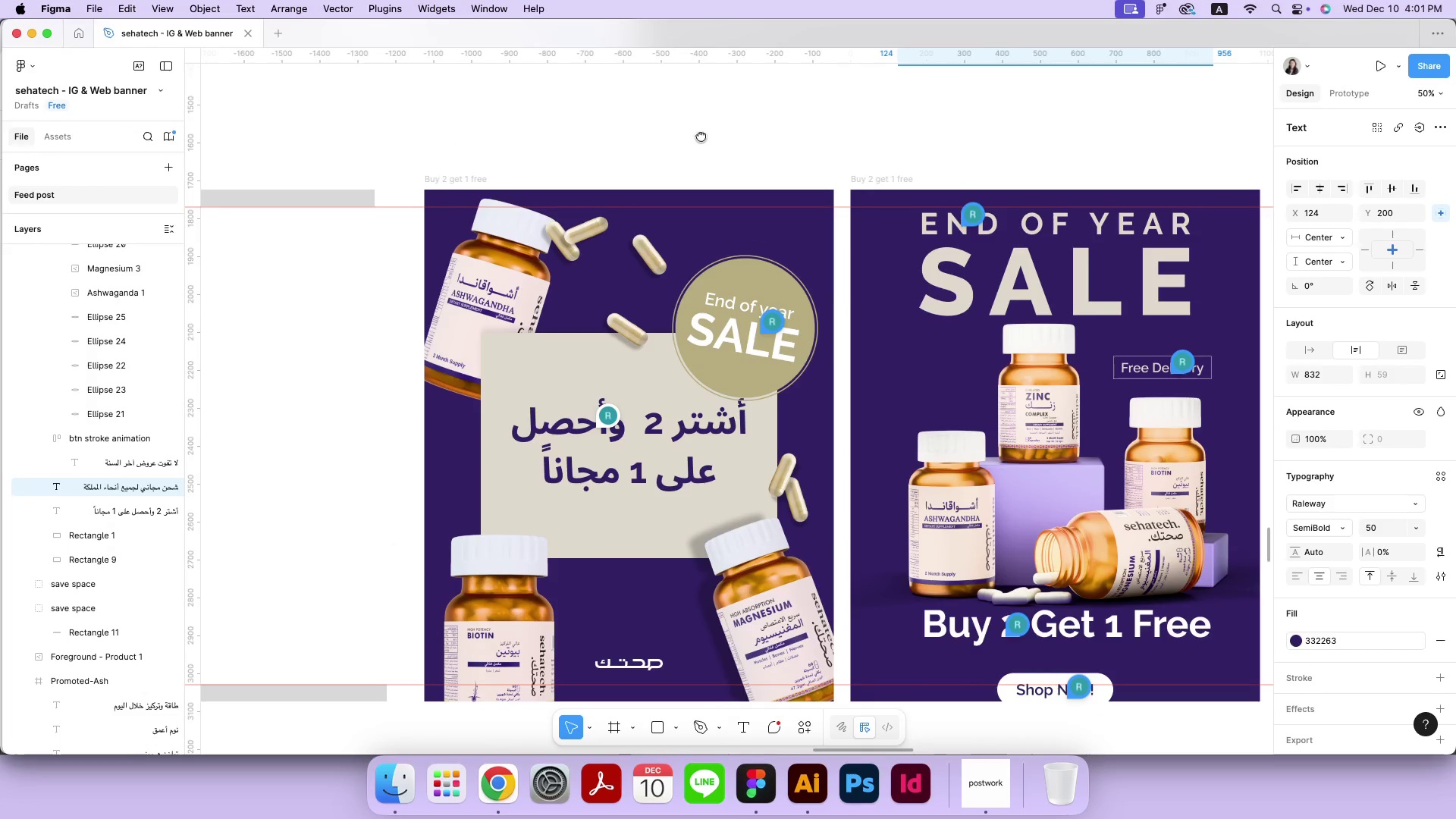 
left_click_drag(start_coordinate=[648, 557], to_coordinate=[701, 136])
 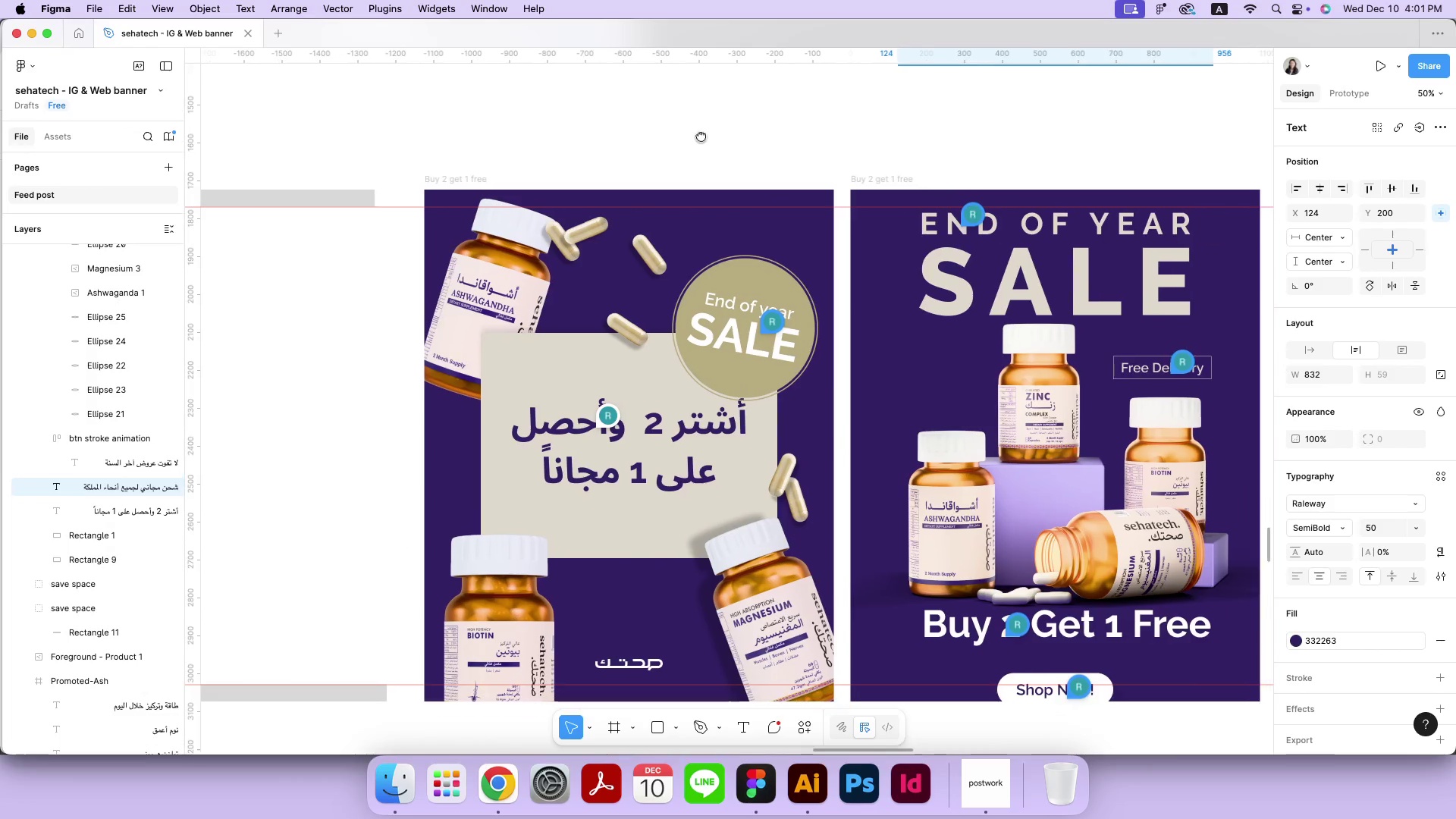 
left_click([784, 327])
 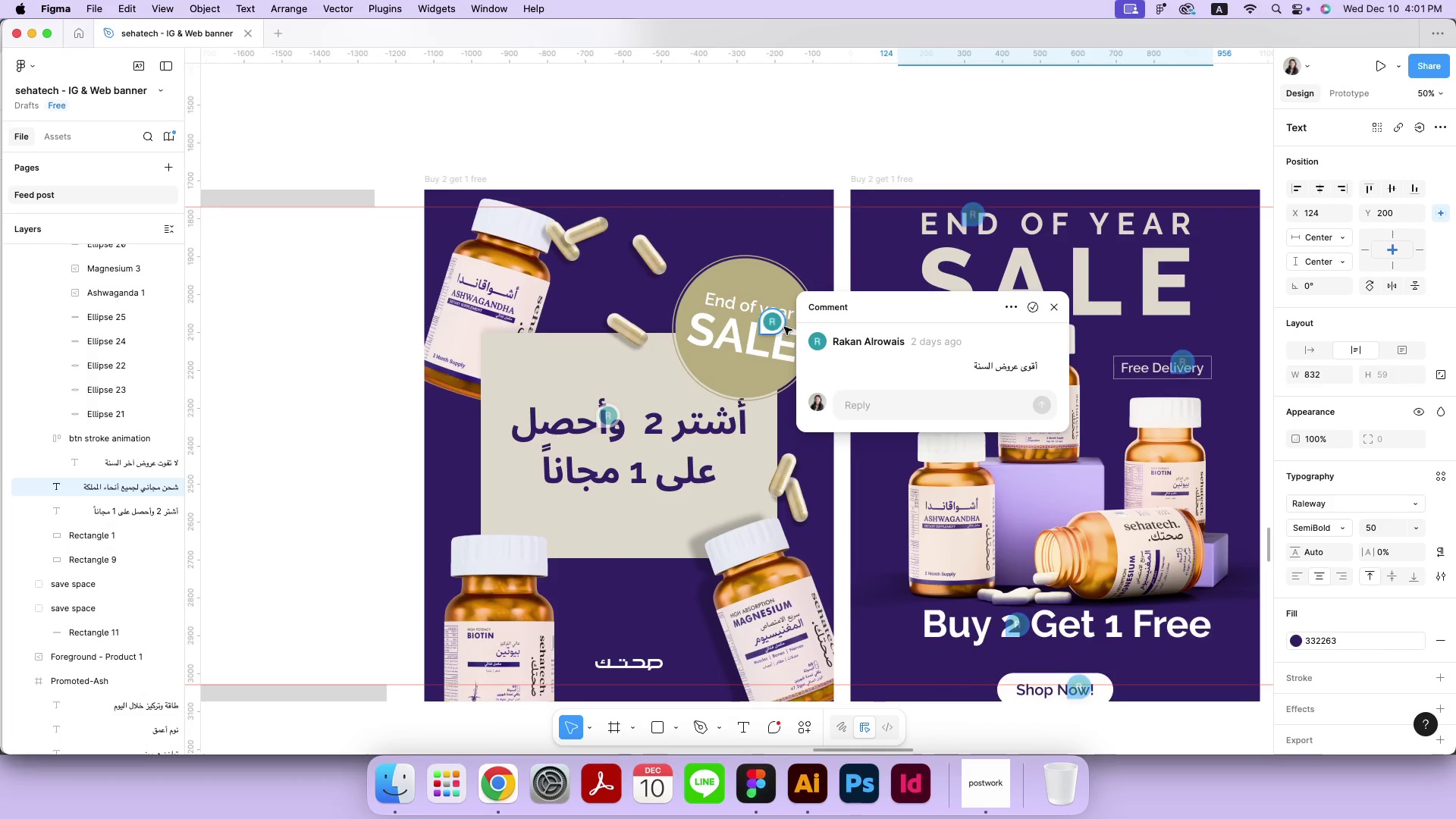 
left_click_drag(start_coordinate=[959, 366], to_coordinate=[992, 370])
 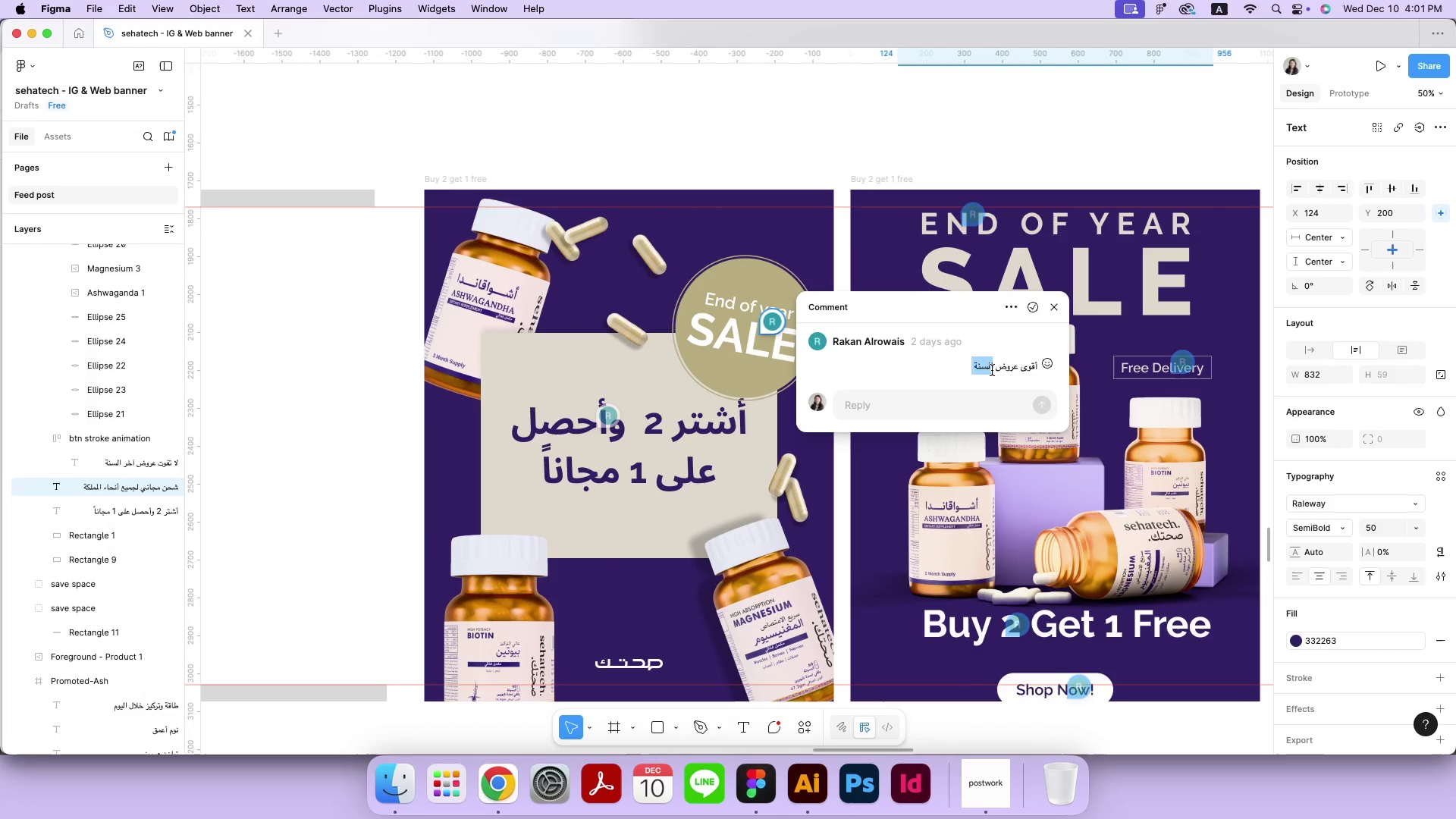 
key(Meta+CommandLeft)
 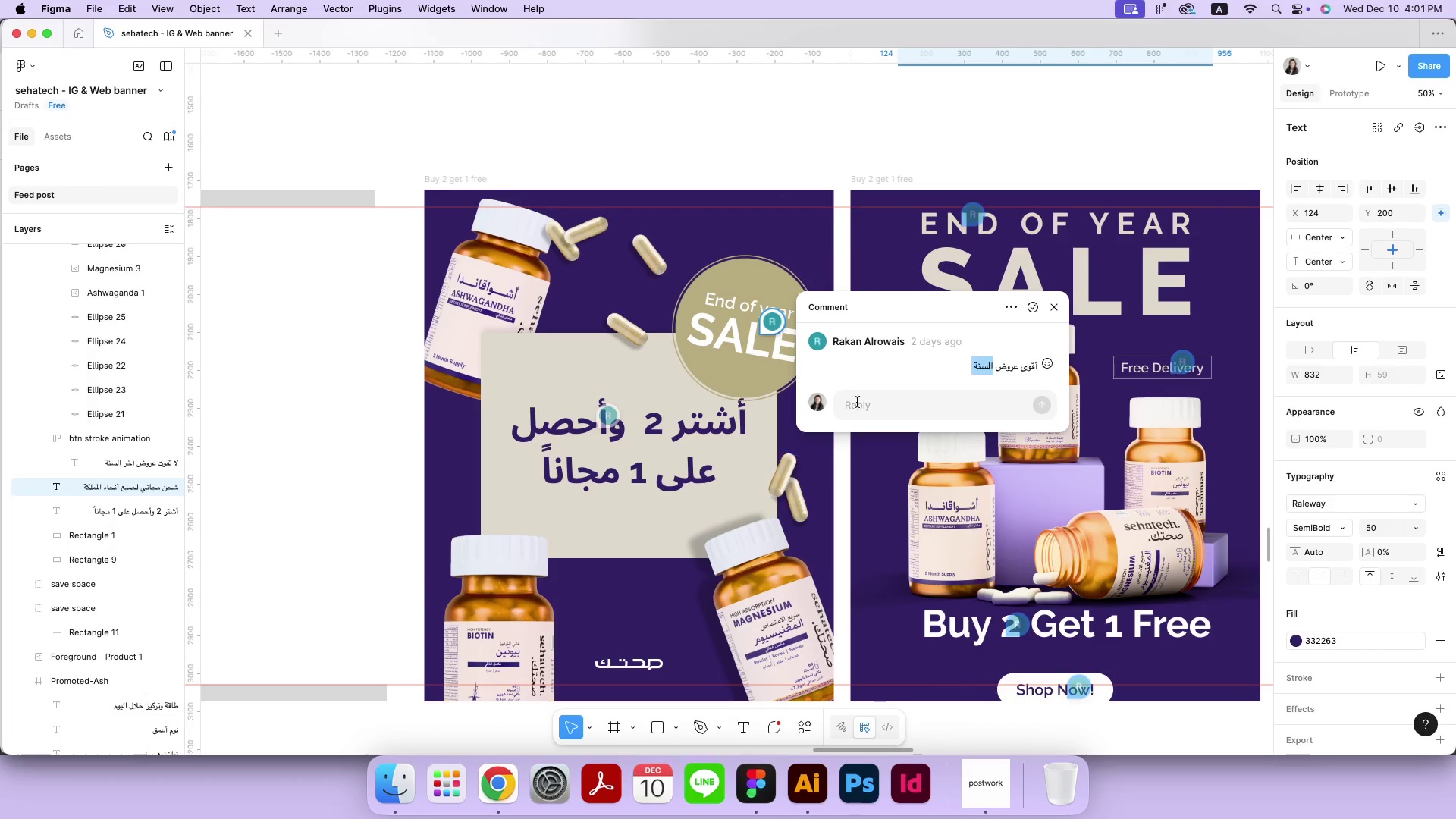 
key(Meta+C)
 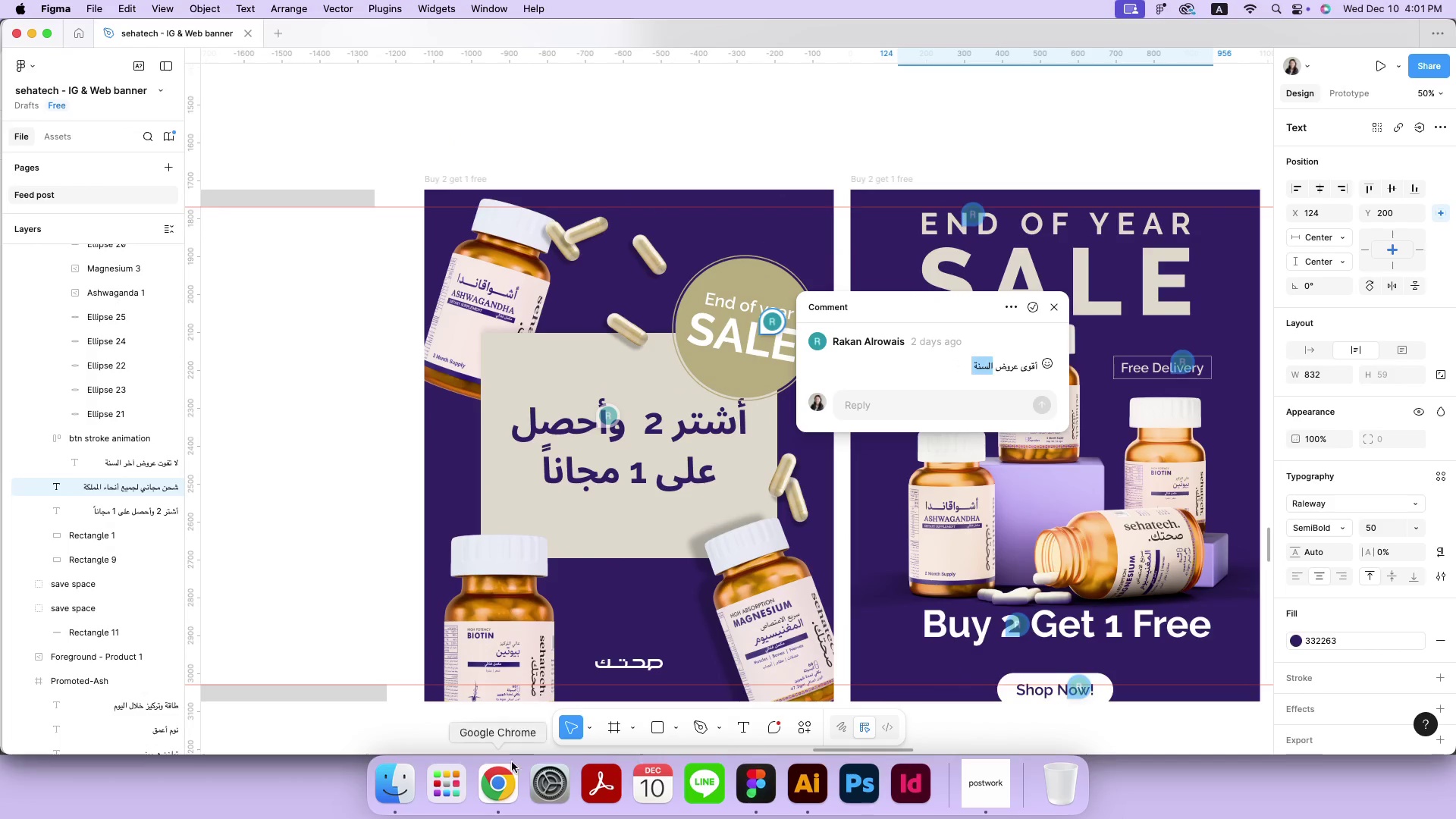 
left_click([501, 779])
 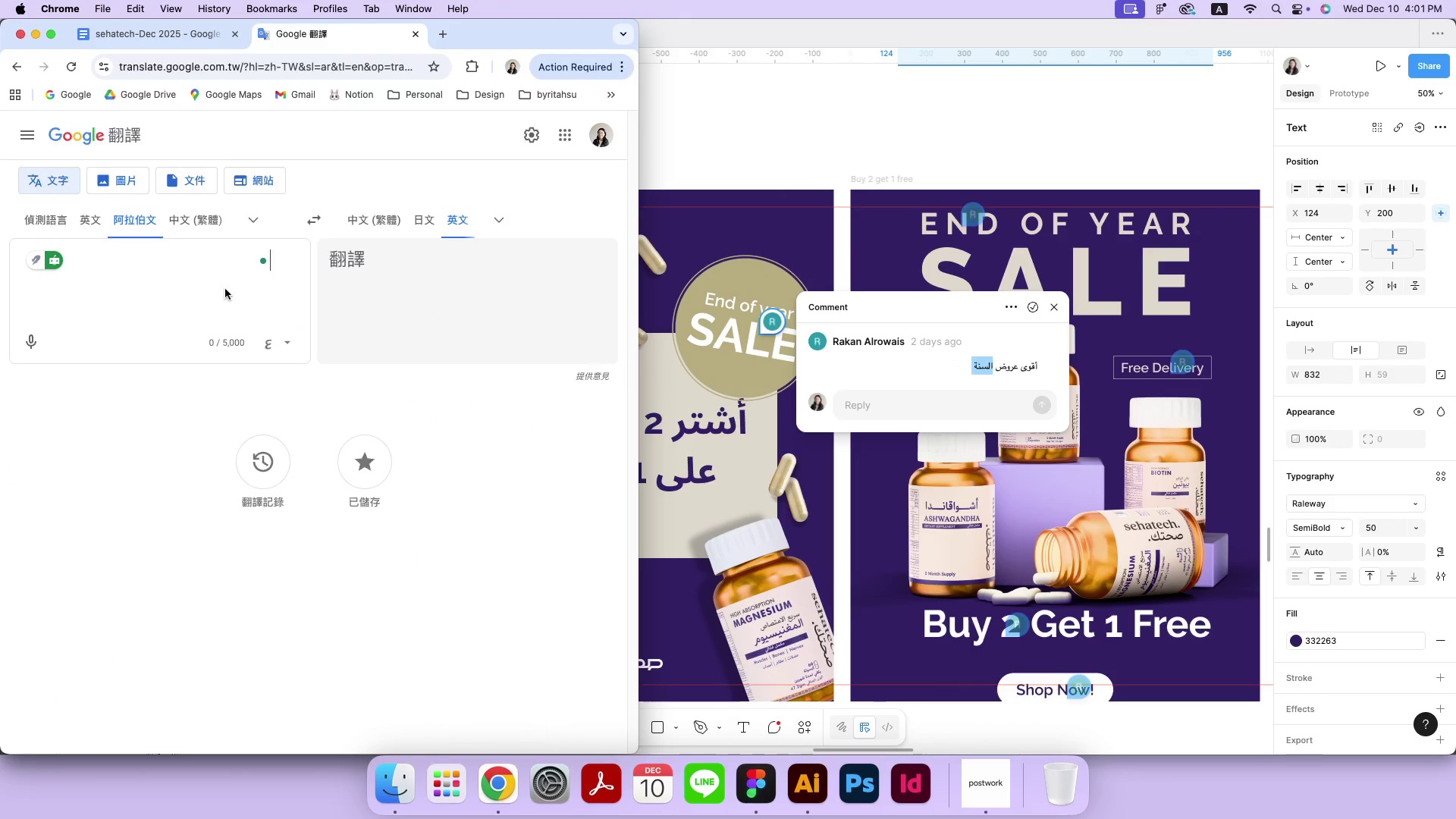 
left_click([224, 287])
 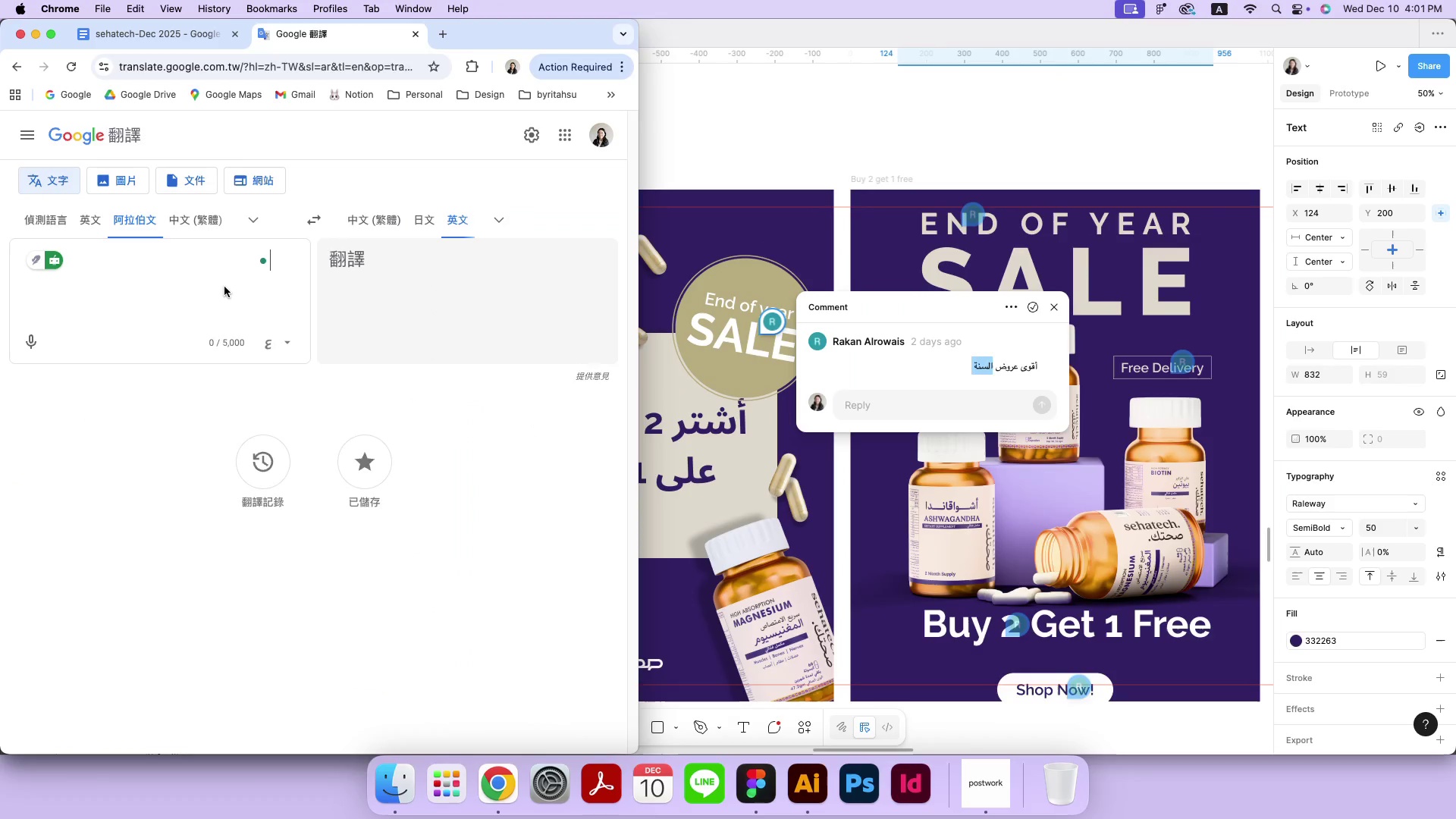 
key(Meta+CommandLeft)
 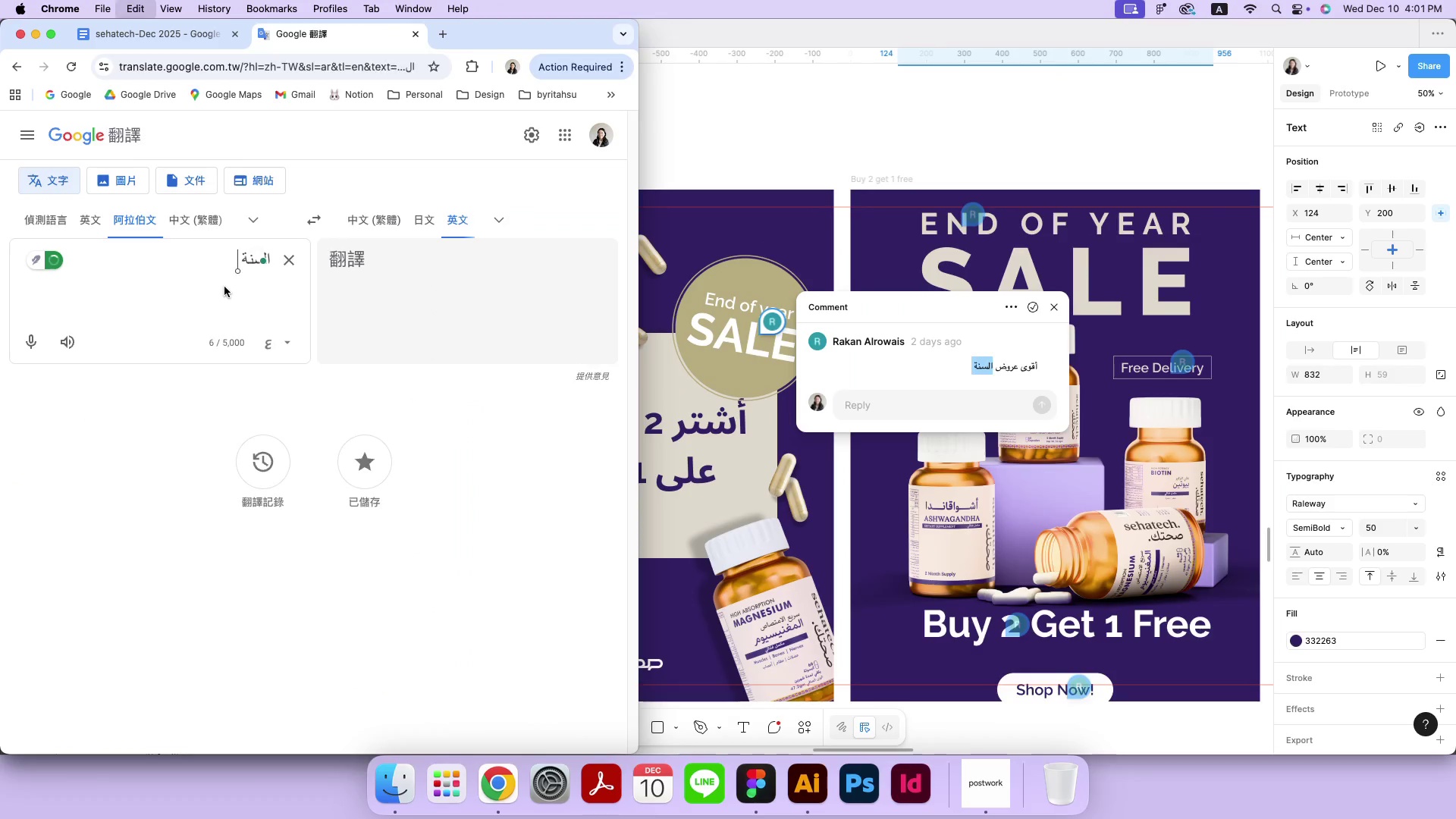 
key(Meta+V)
 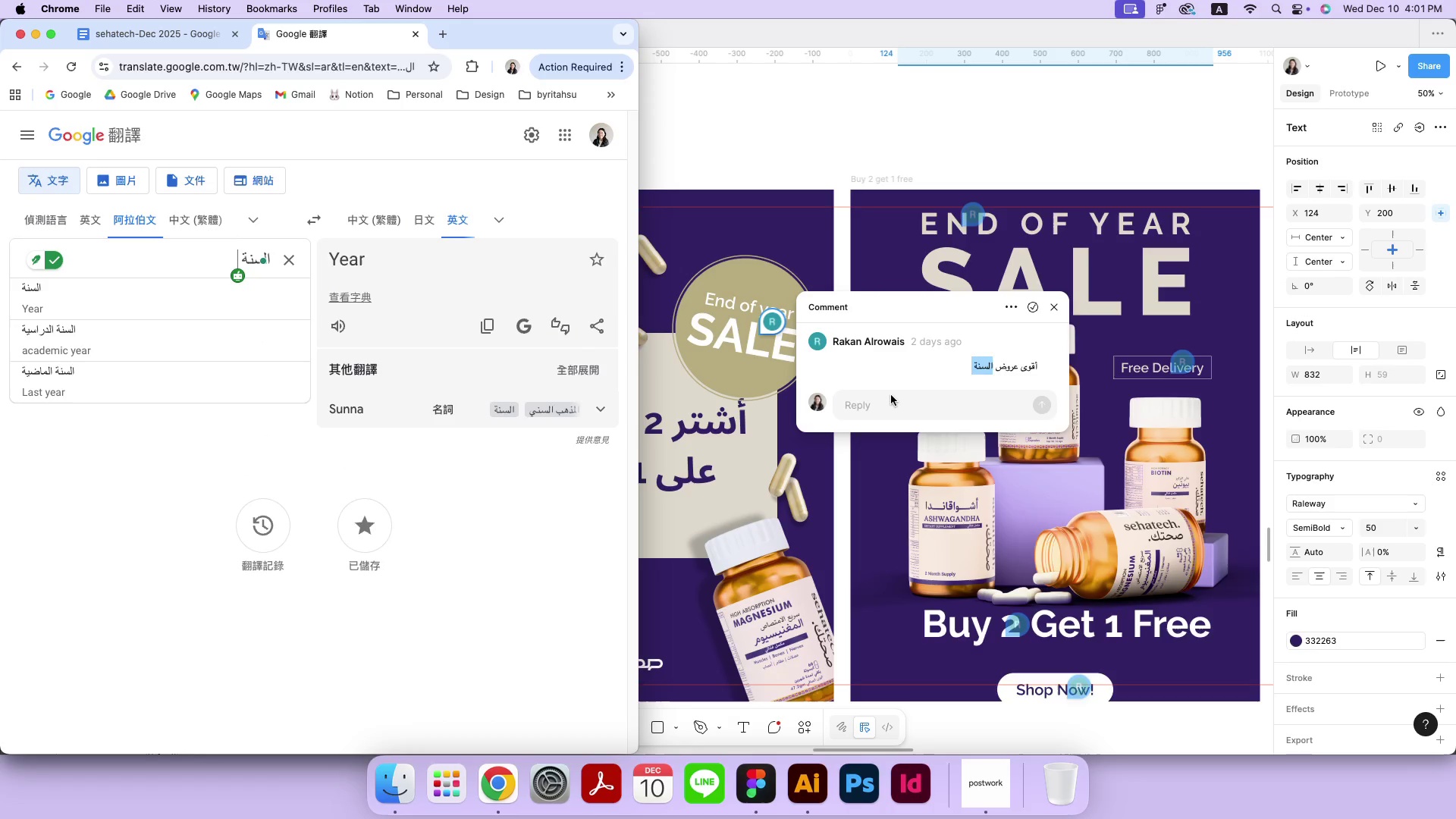 
left_click([1001, 367])
 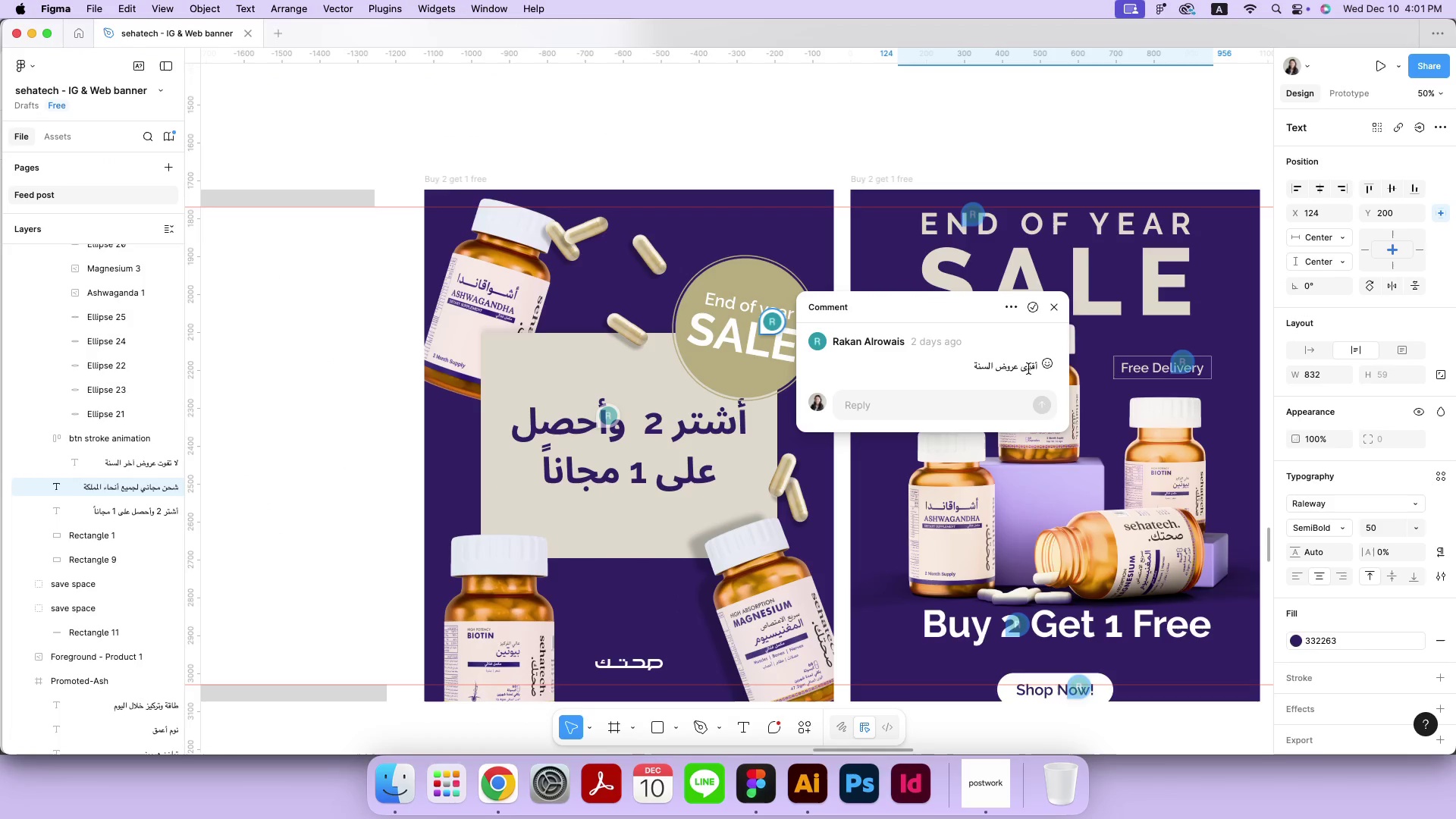 
left_click_drag(start_coordinate=[1021, 369], to_coordinate=[1036, 369])
 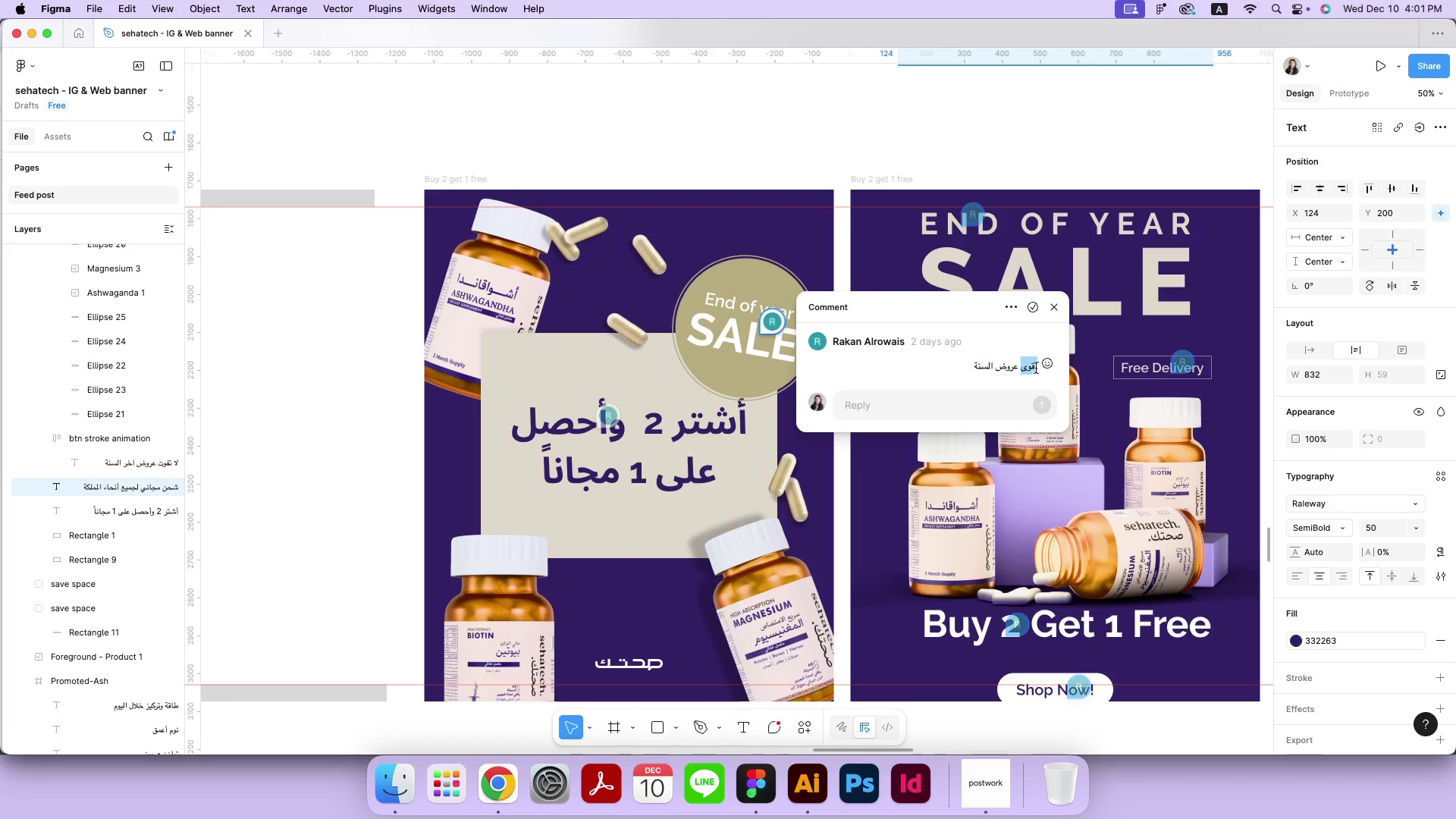 
key(Meta+C)
 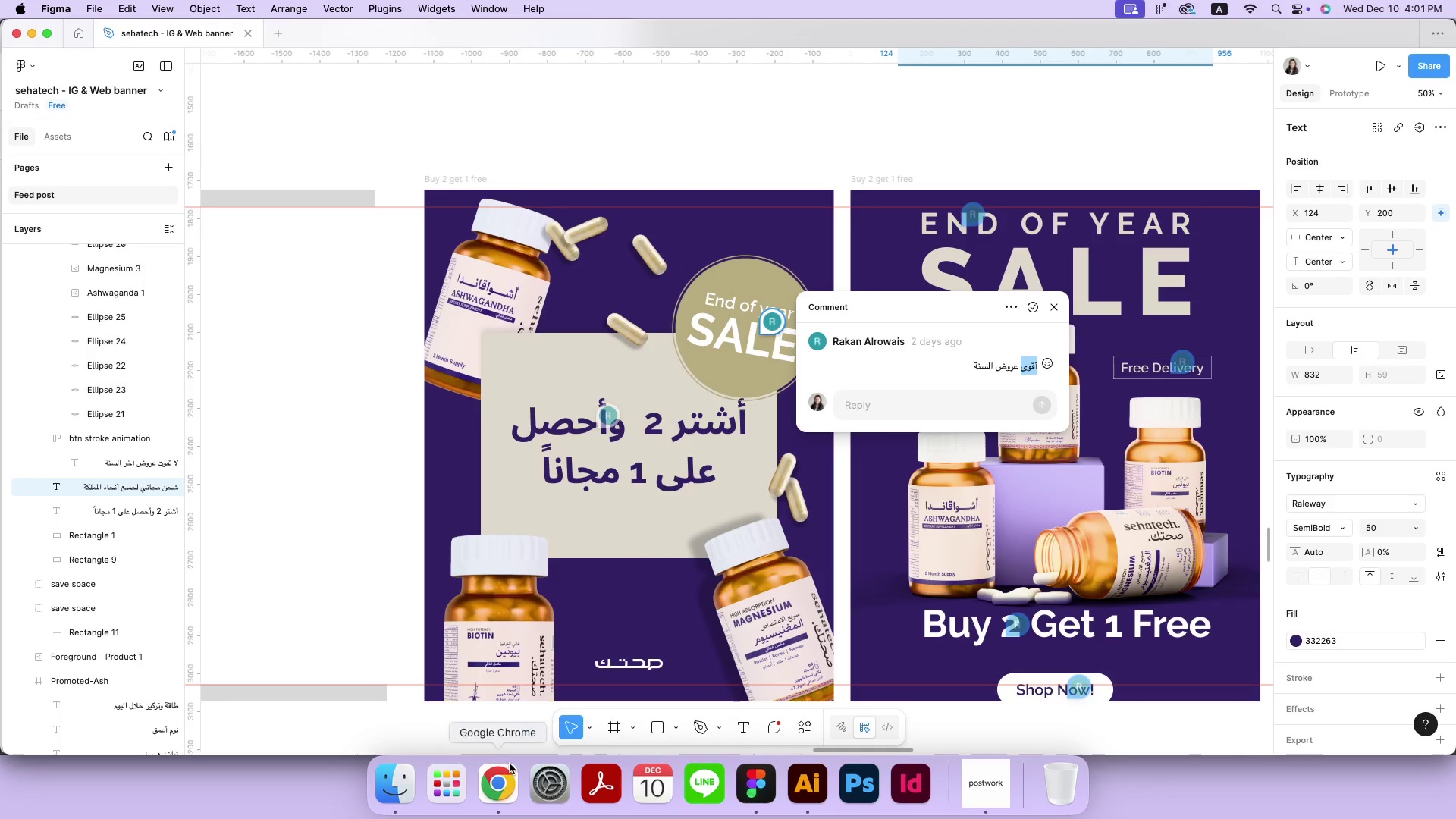 
left_click([497, 771])
 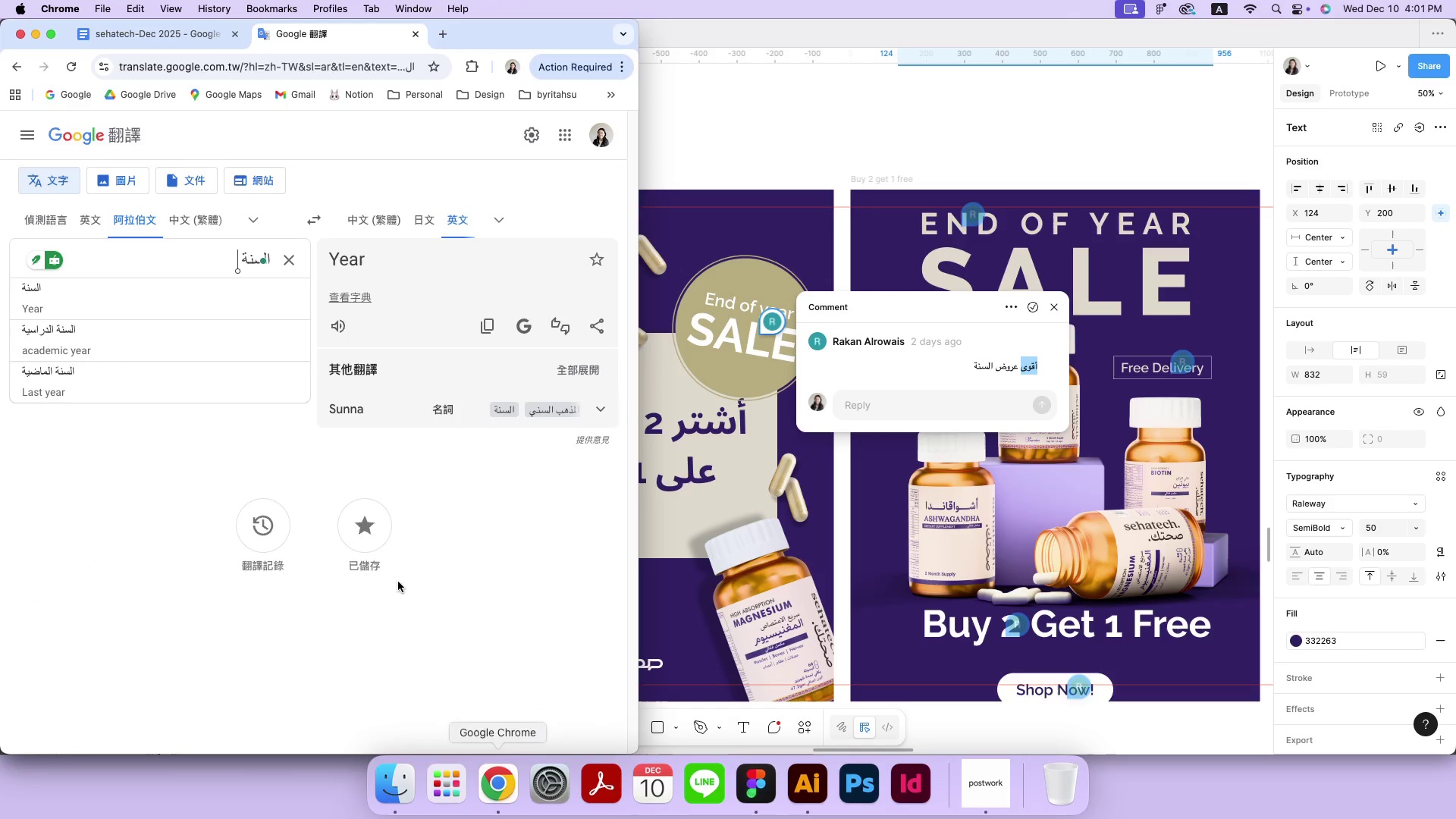 
key(Meta+A)
 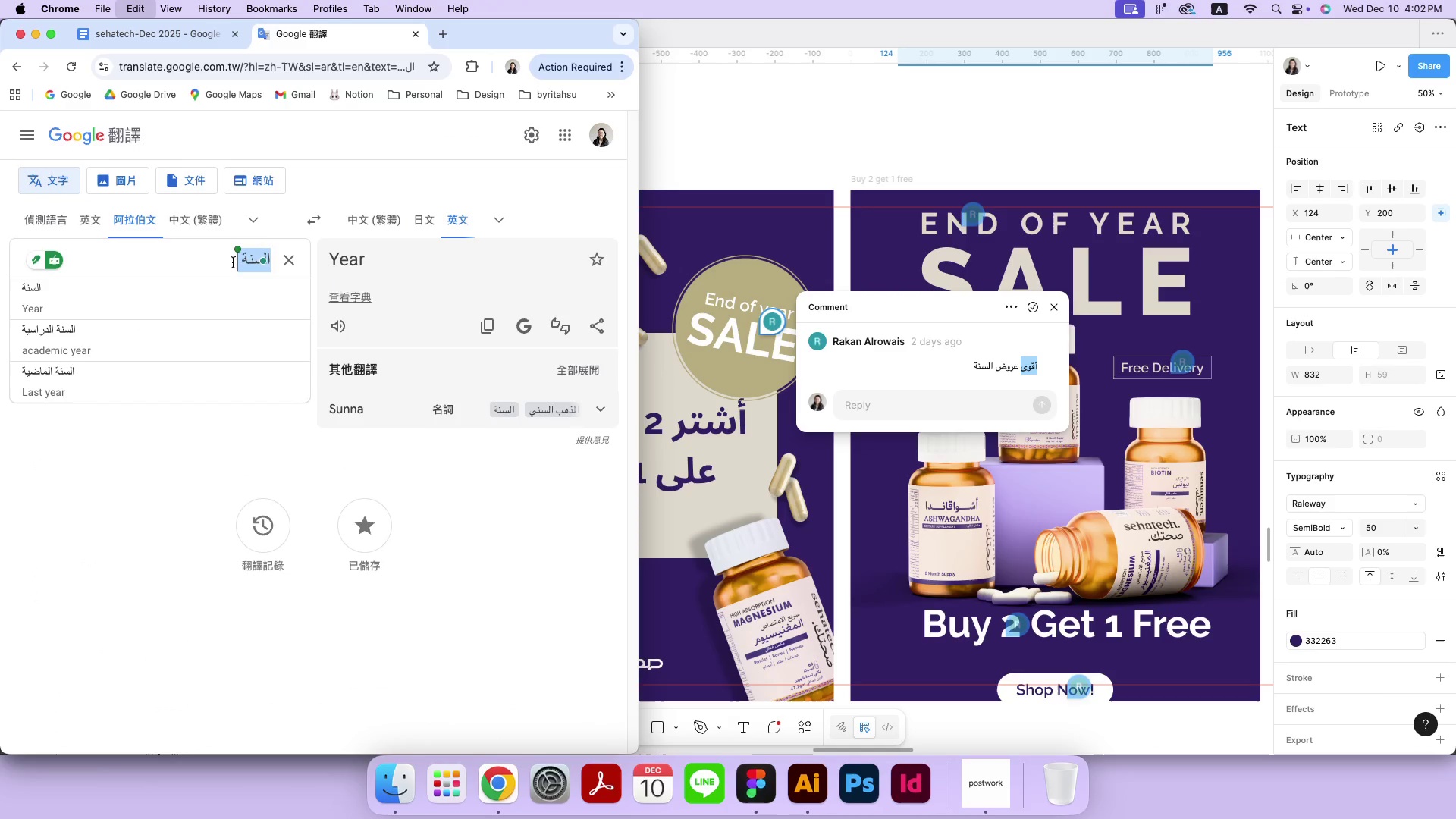 
key(Meta+V)
 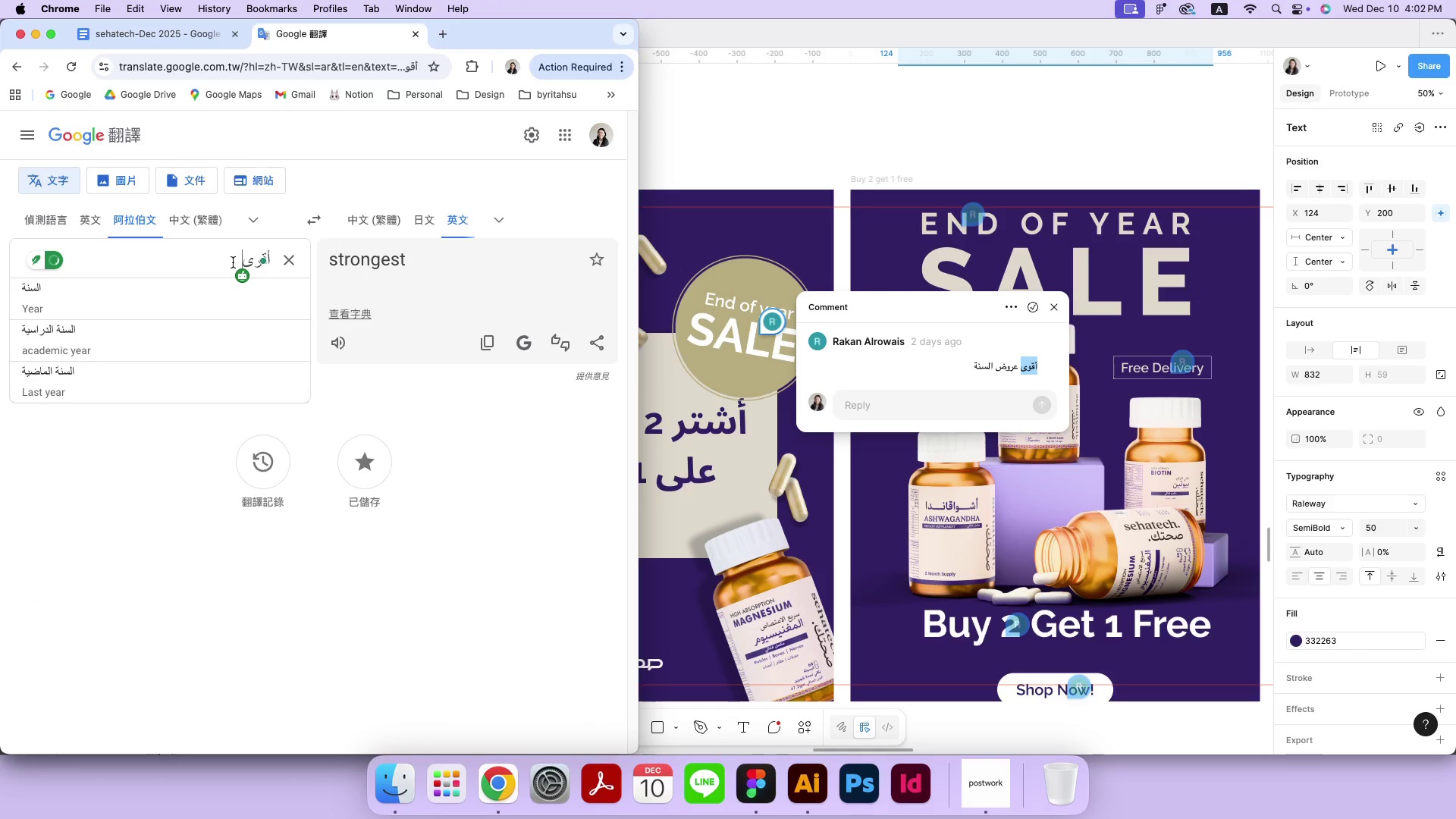 
left_click([1008, 373])
 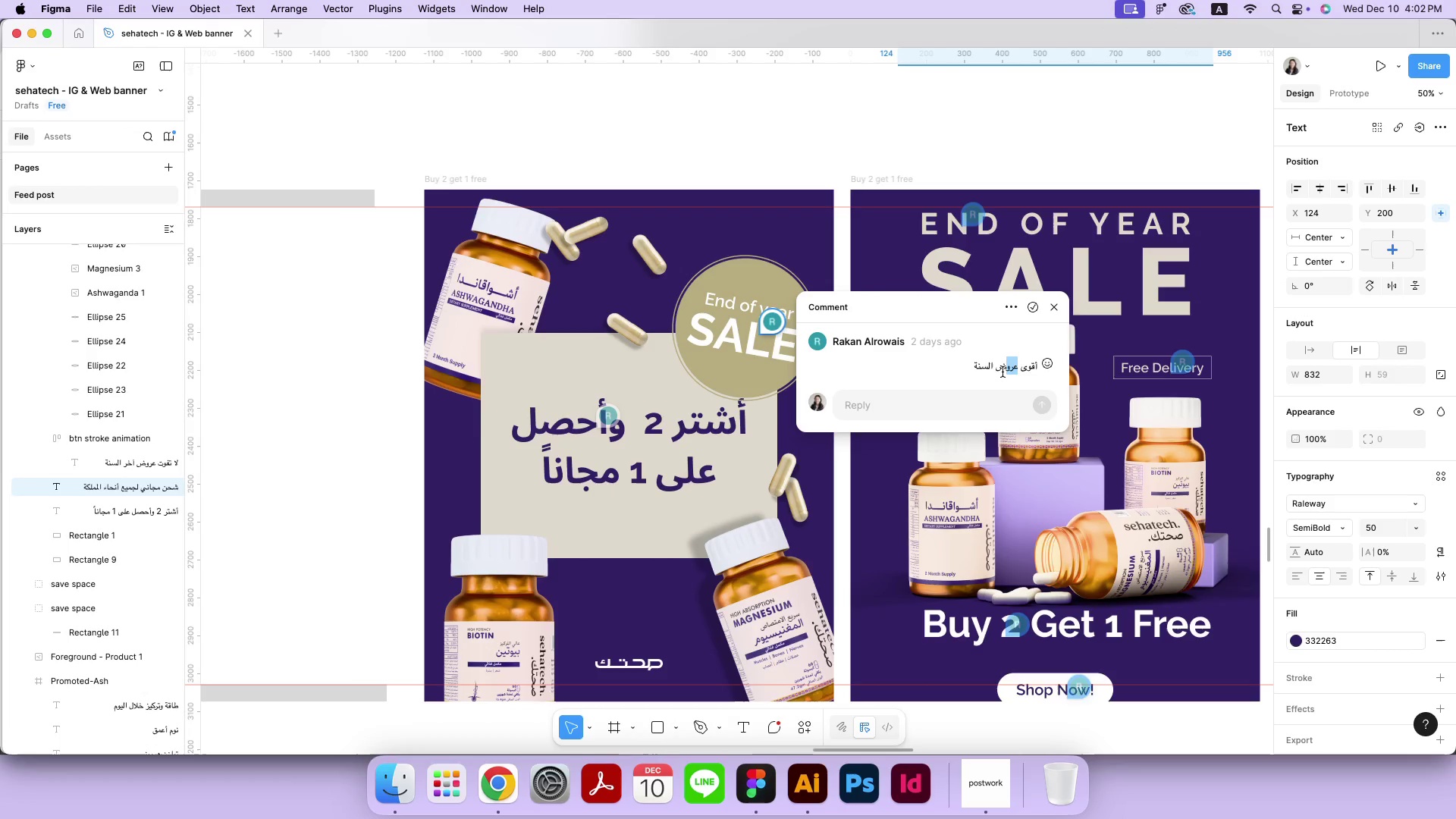 
left_click_drag(start_coordinate=[1018, 368], to_coordinate=[997, 372])
 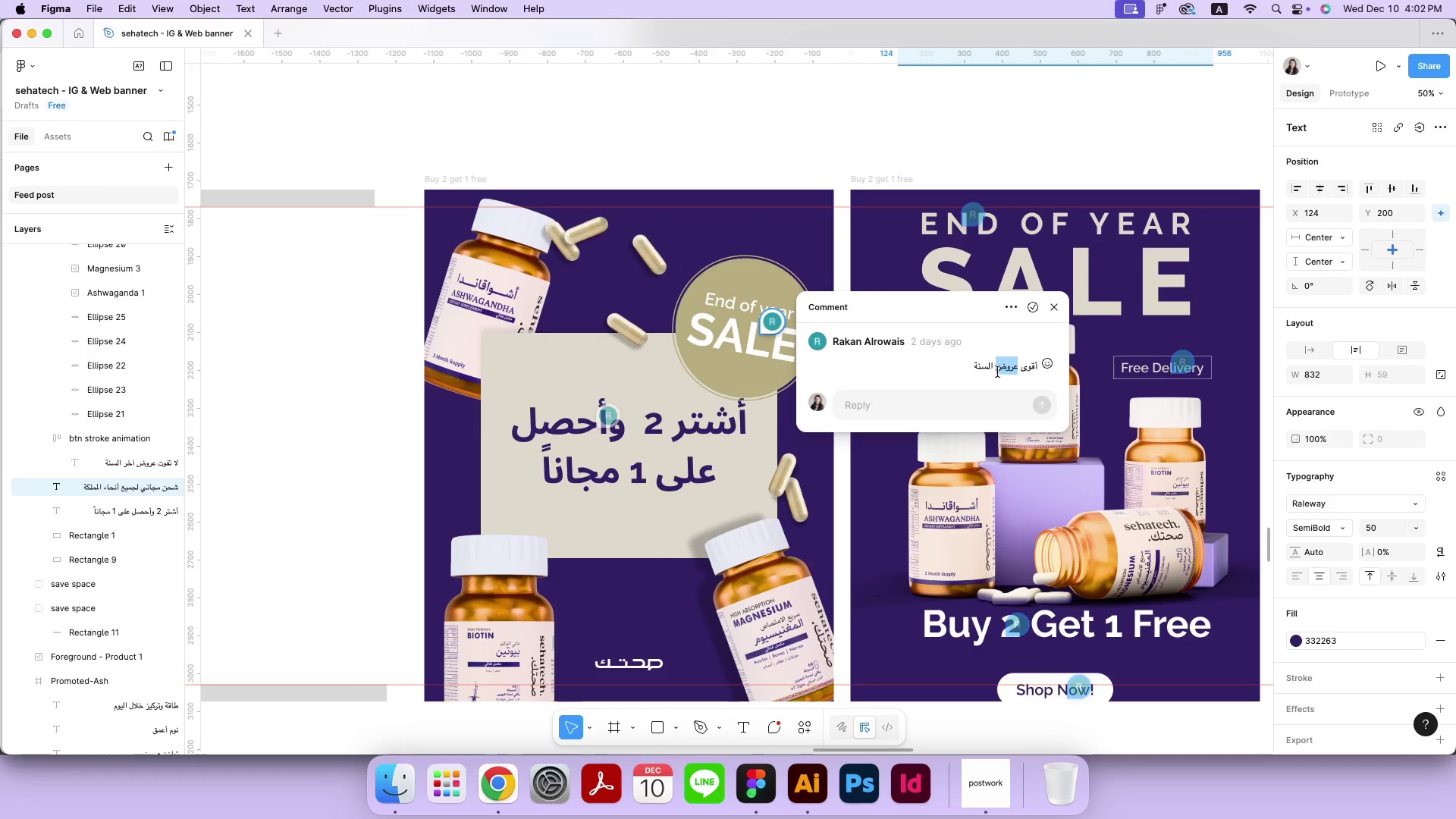 
key(Meta+CommandLeft)
 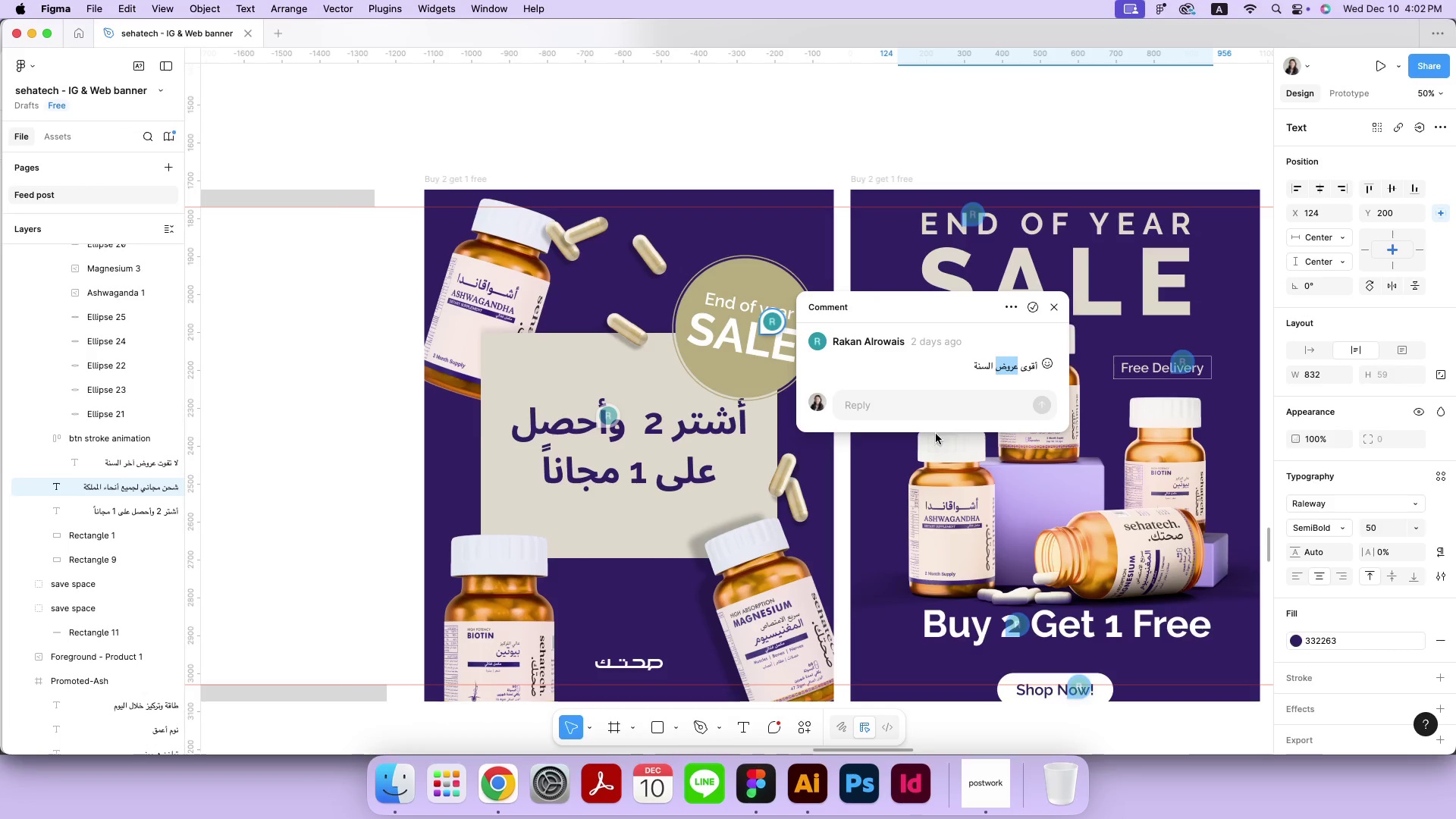 
key(Meta+C)
 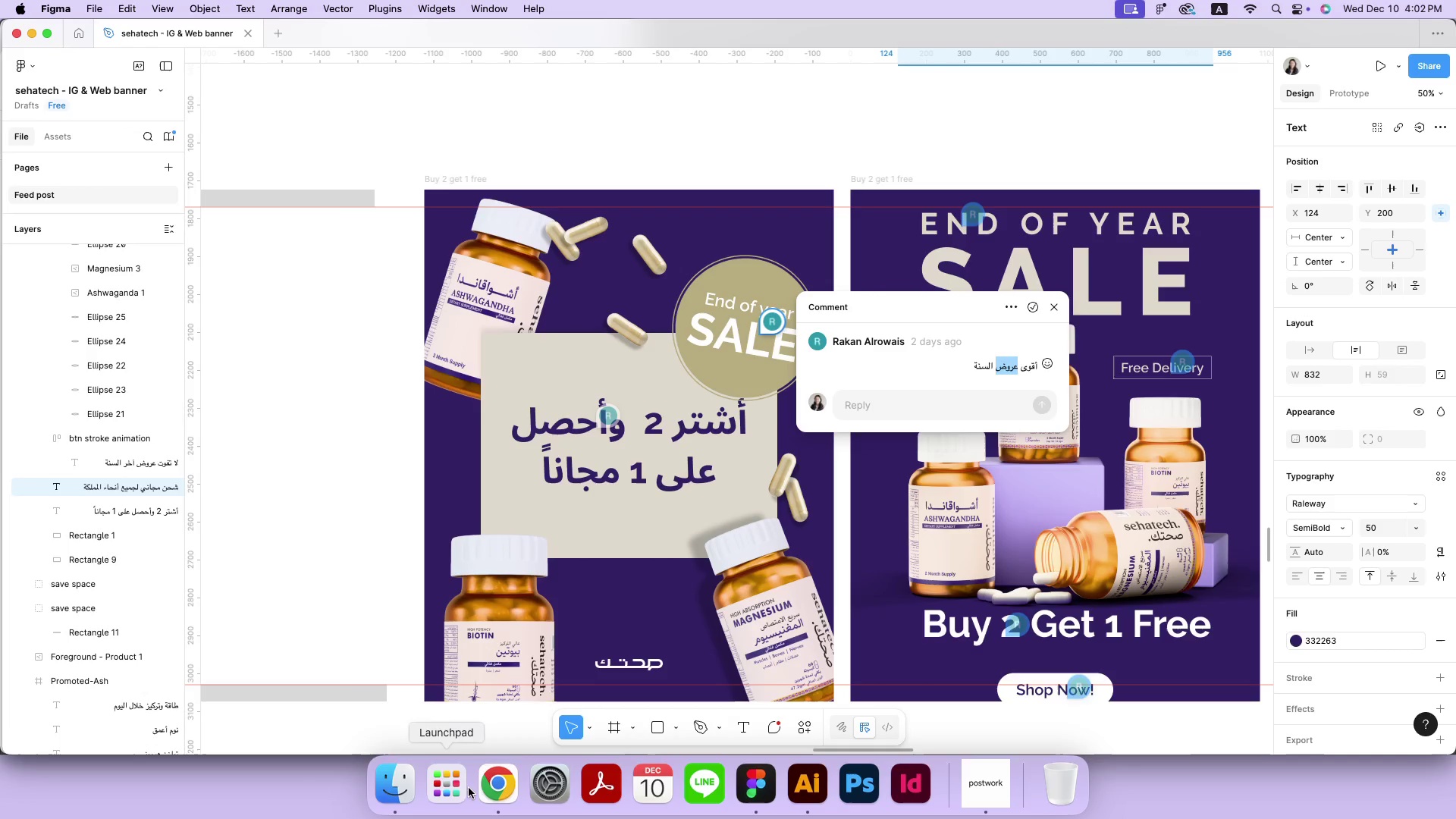 
left_click([500, 788])
 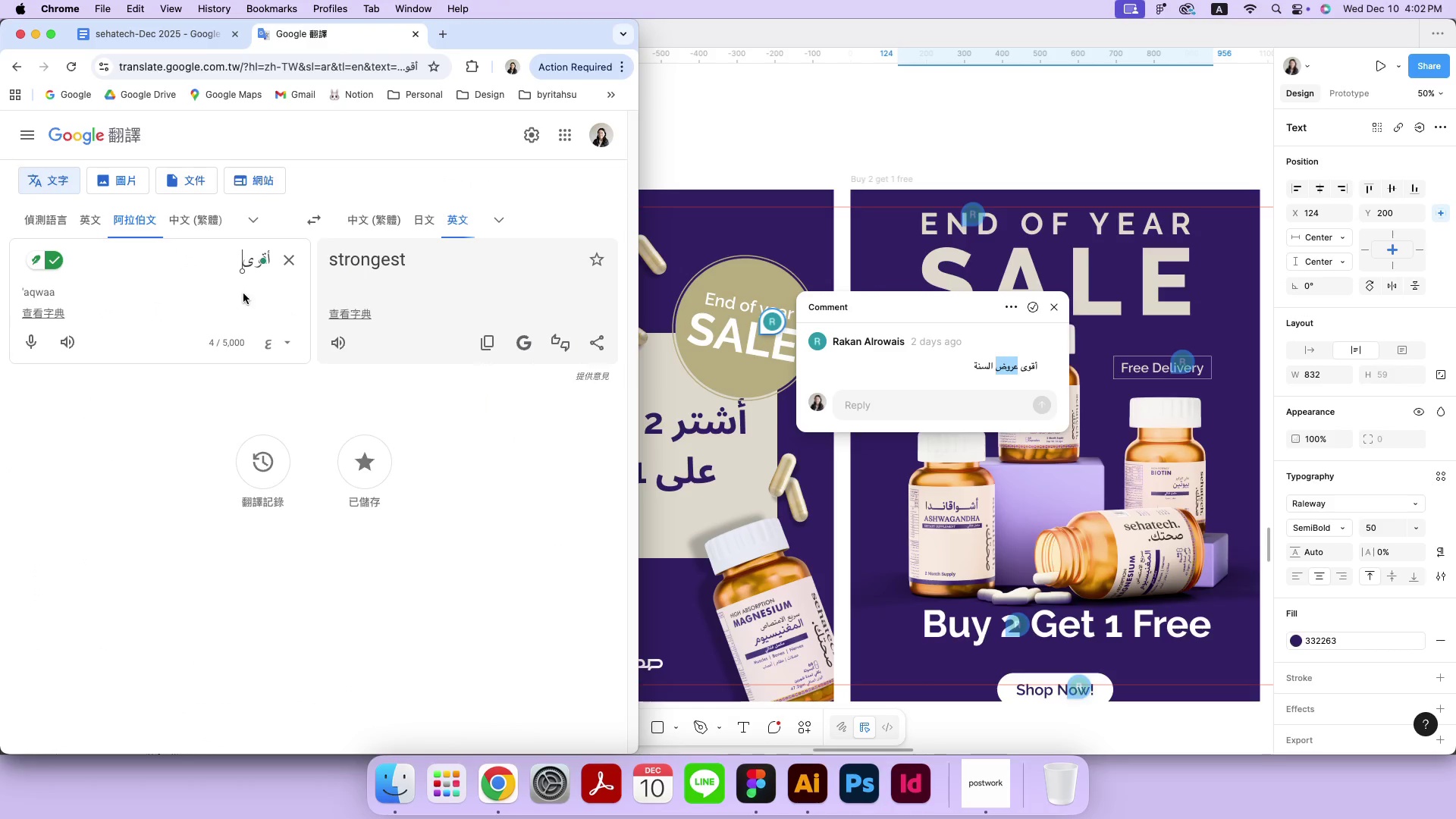 
key(Meta+A)
 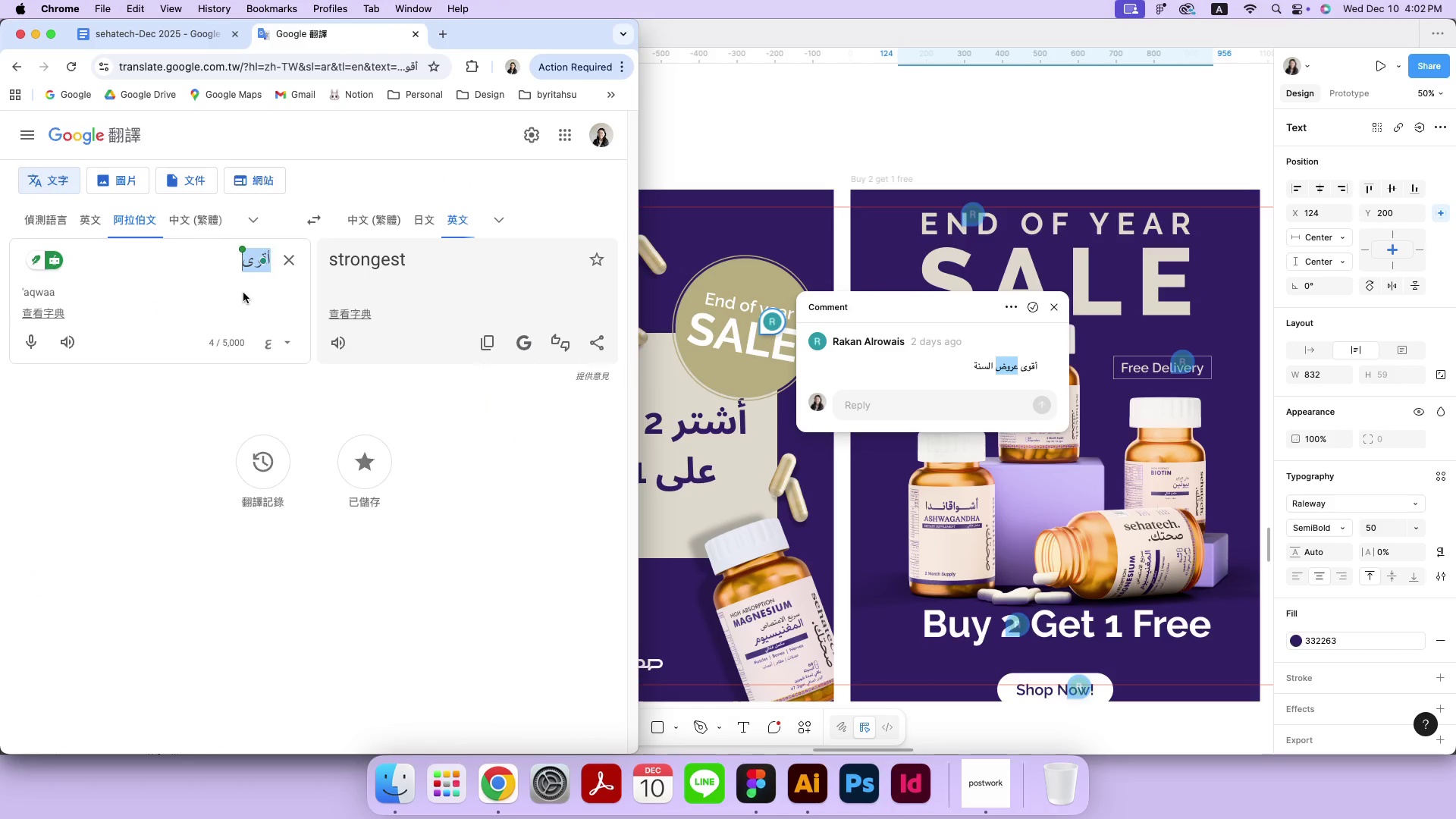 
key(Meta+V)
 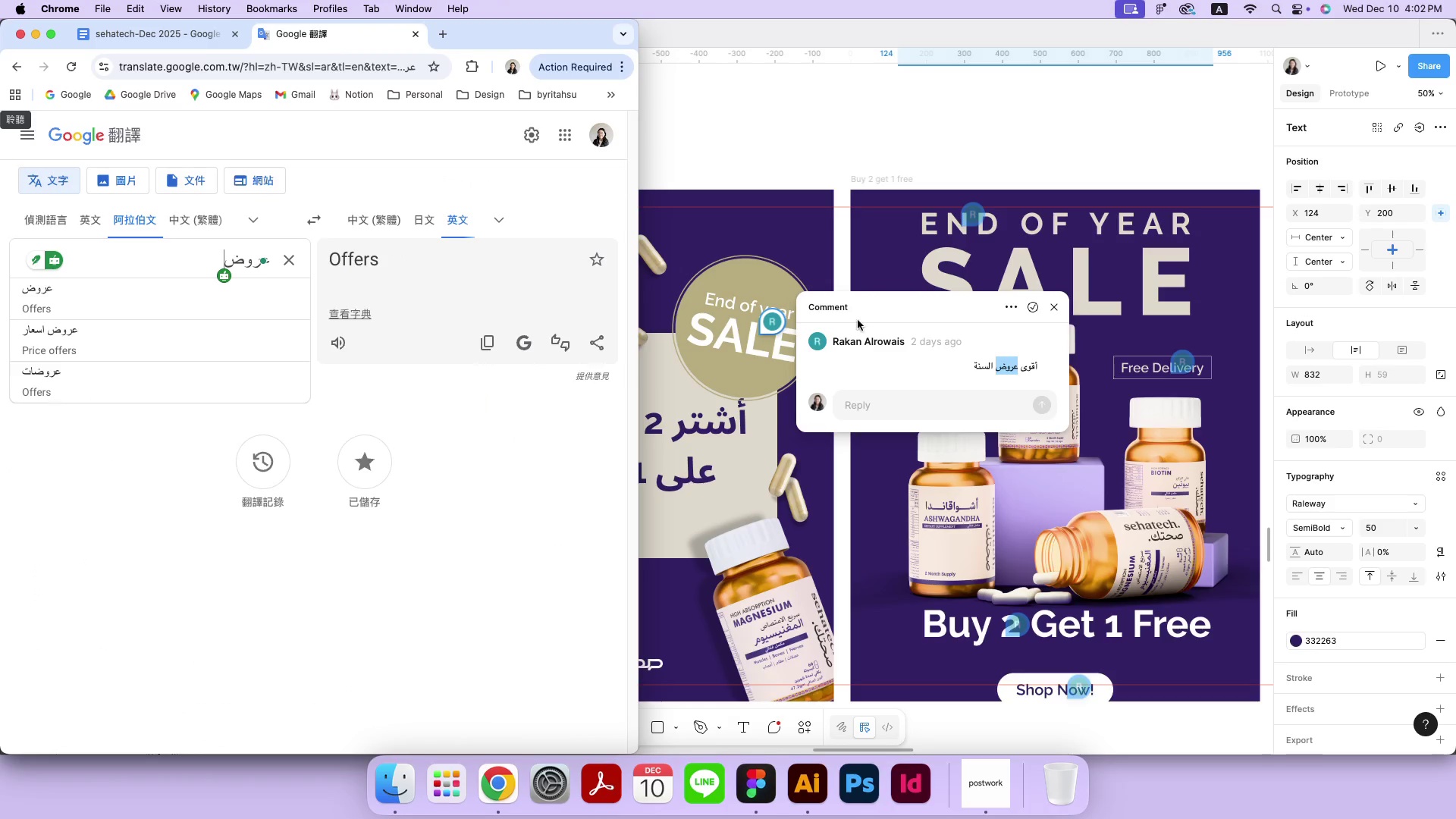 
wait(6.17)
 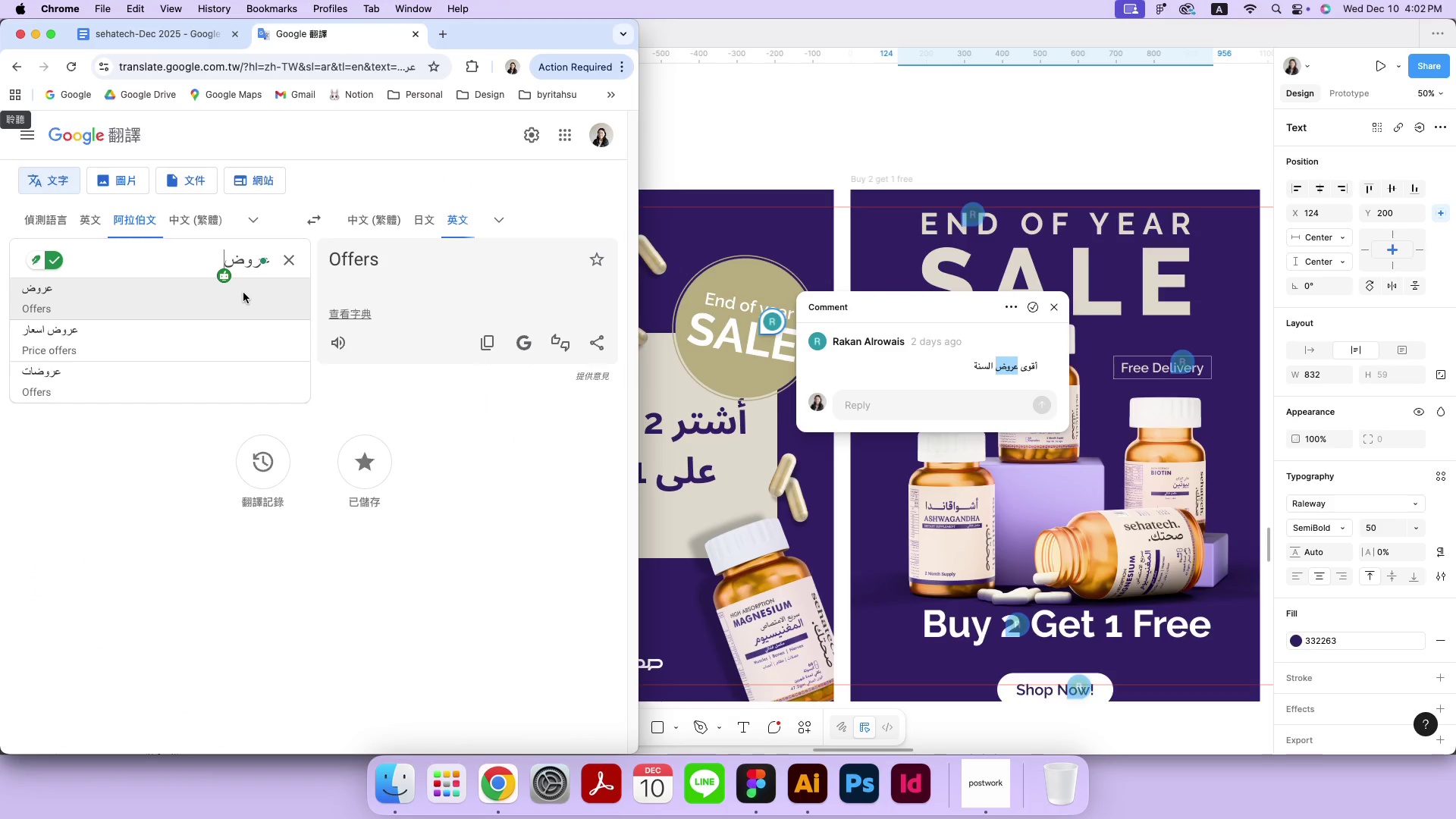 
left_click([982, 369])
 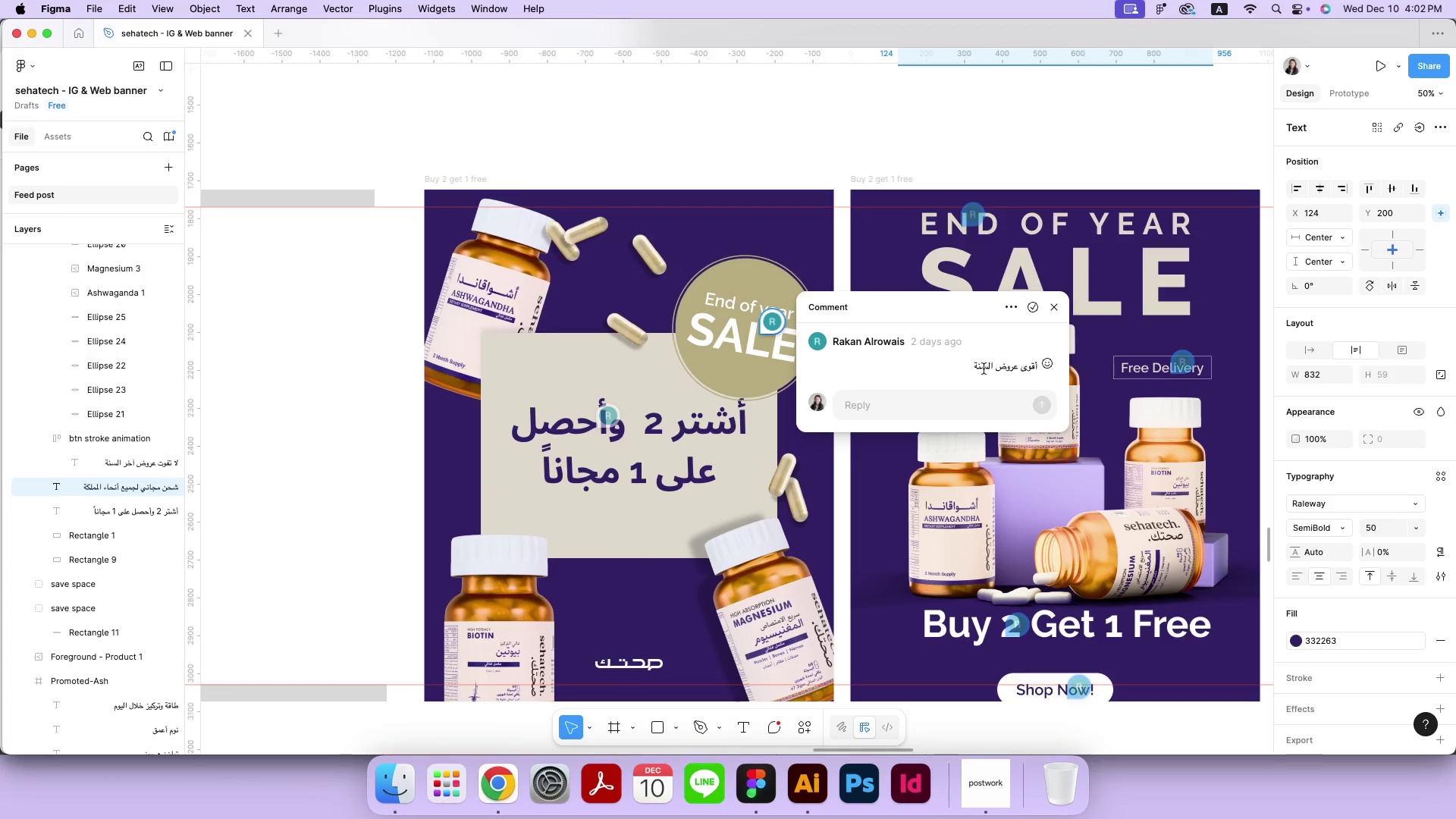 
left_click_drag(start_coordinate=[965, 370], to_coordinate=[1036, 369])
 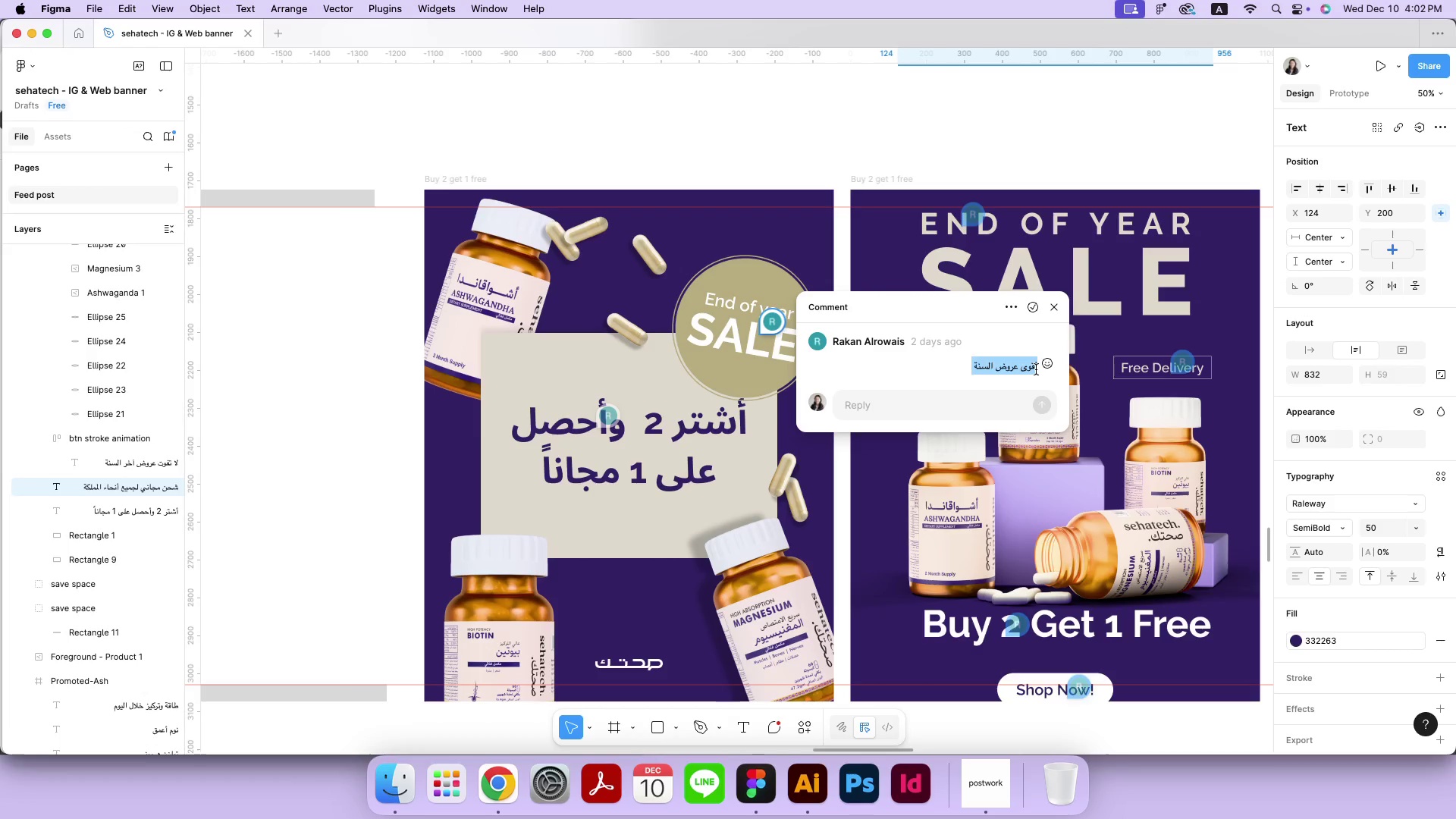 
key(Meta+CommandLeft)
 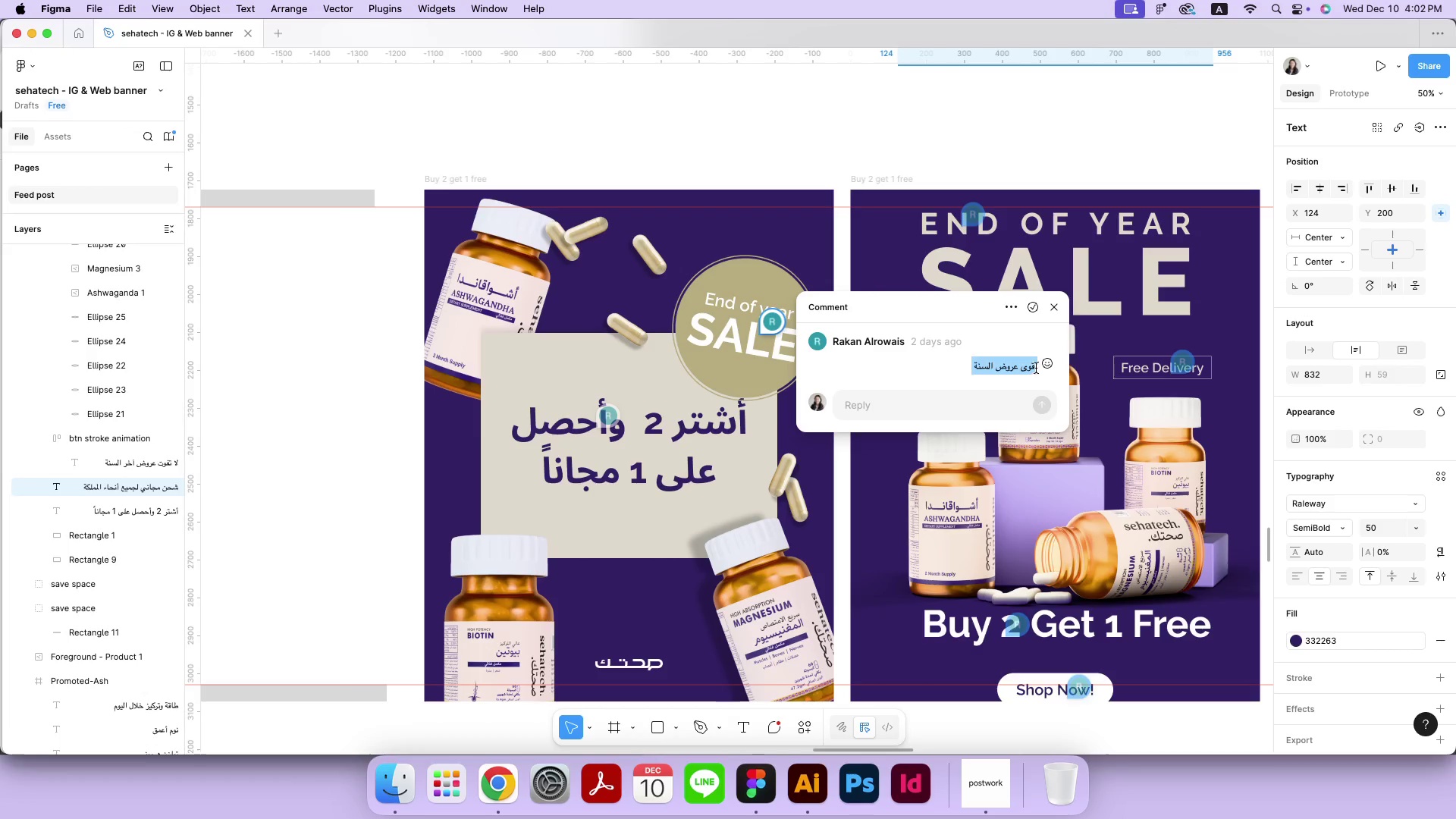 
key(Meta+C)
 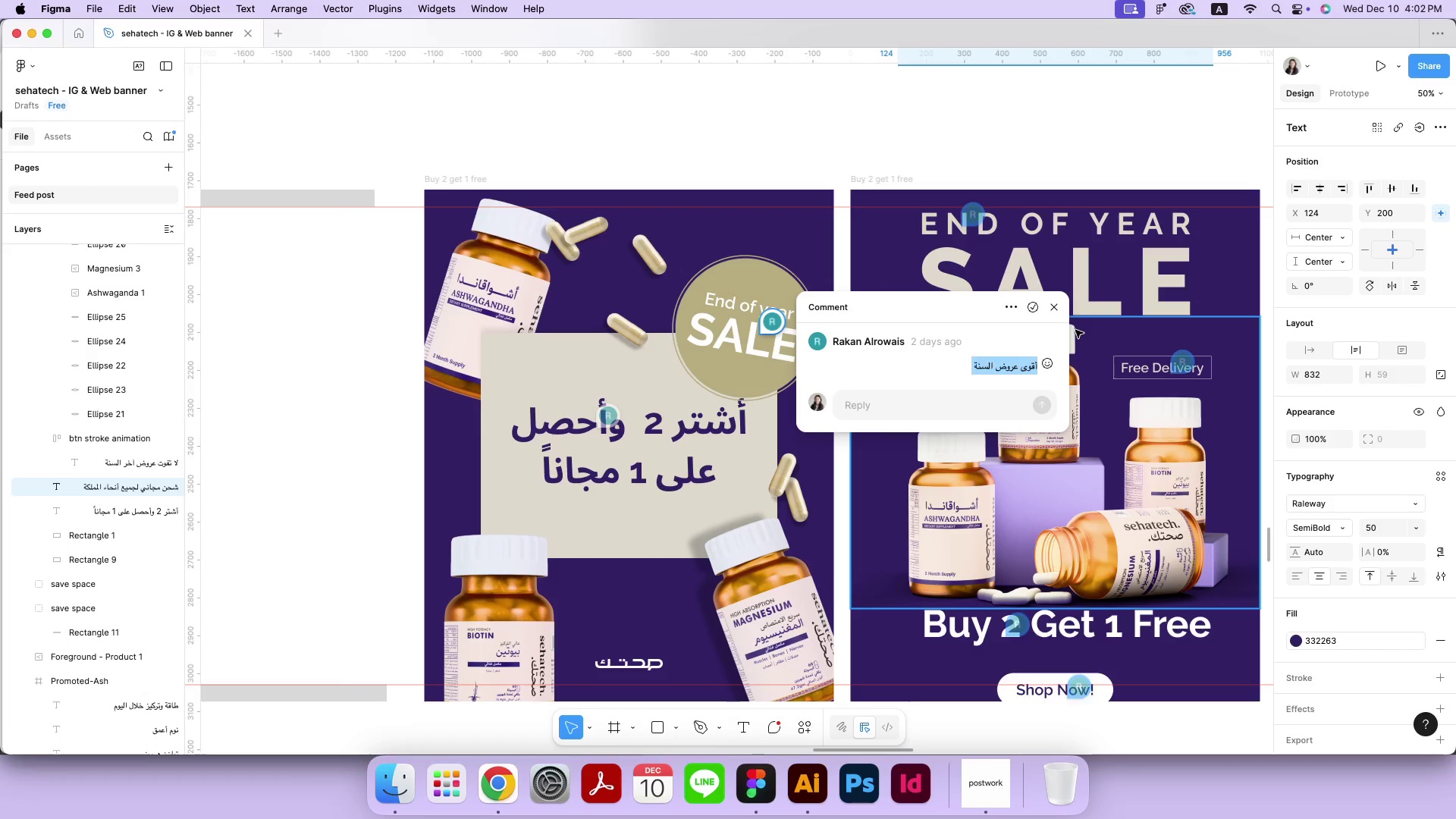 
left_click([1058, 309])
 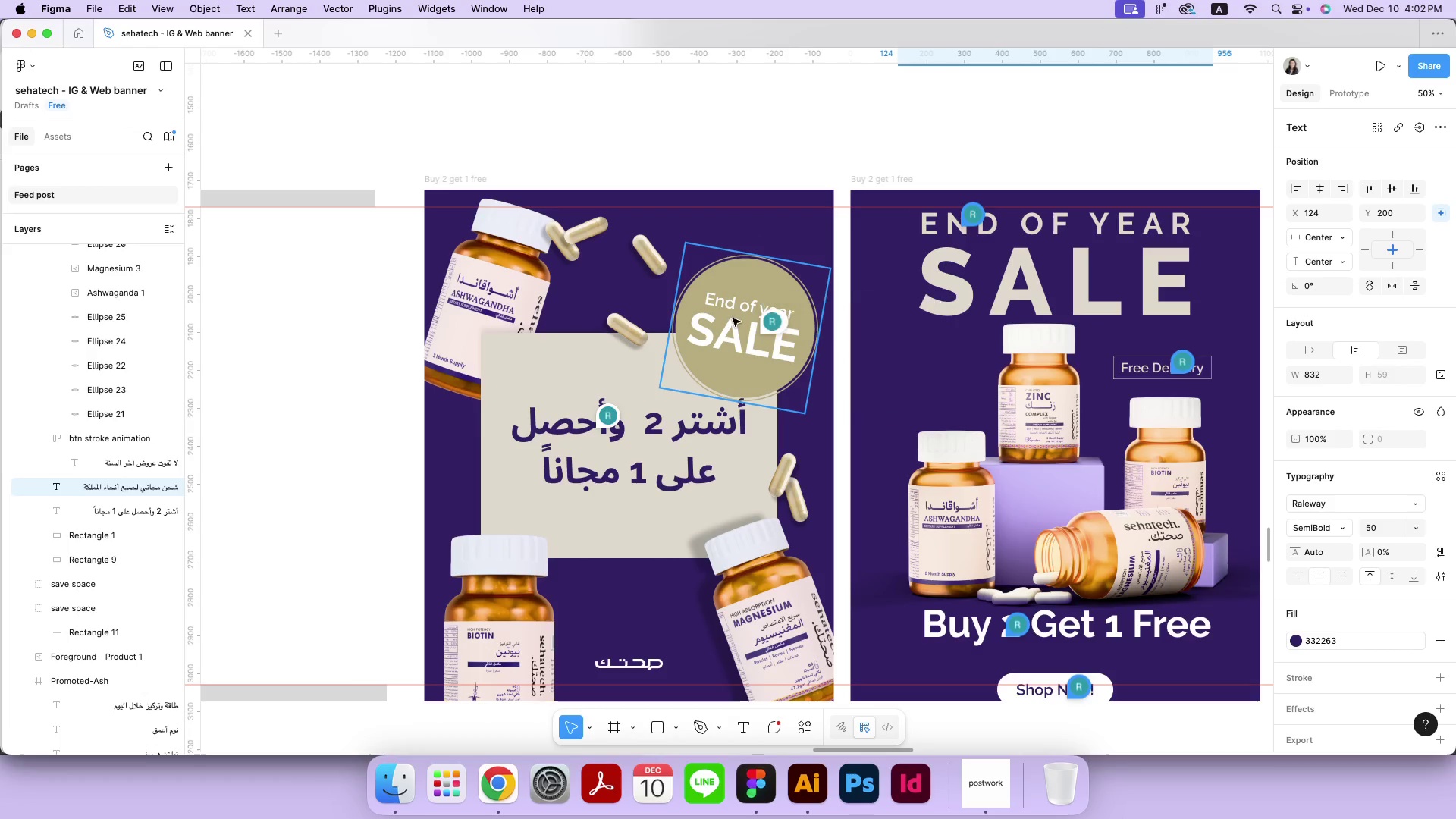 
double_click([735, 301])
 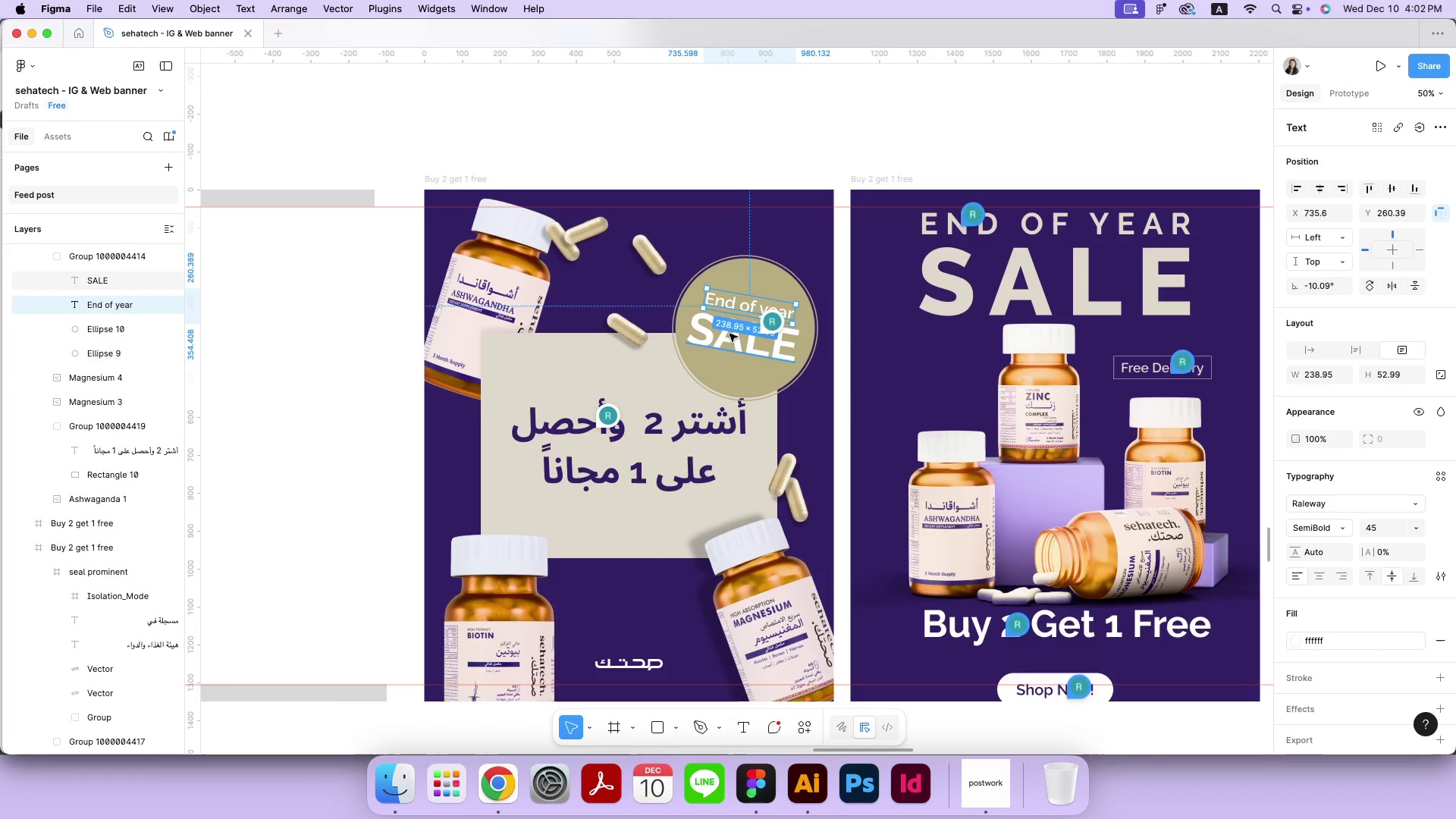 
left_click([509, 795])
 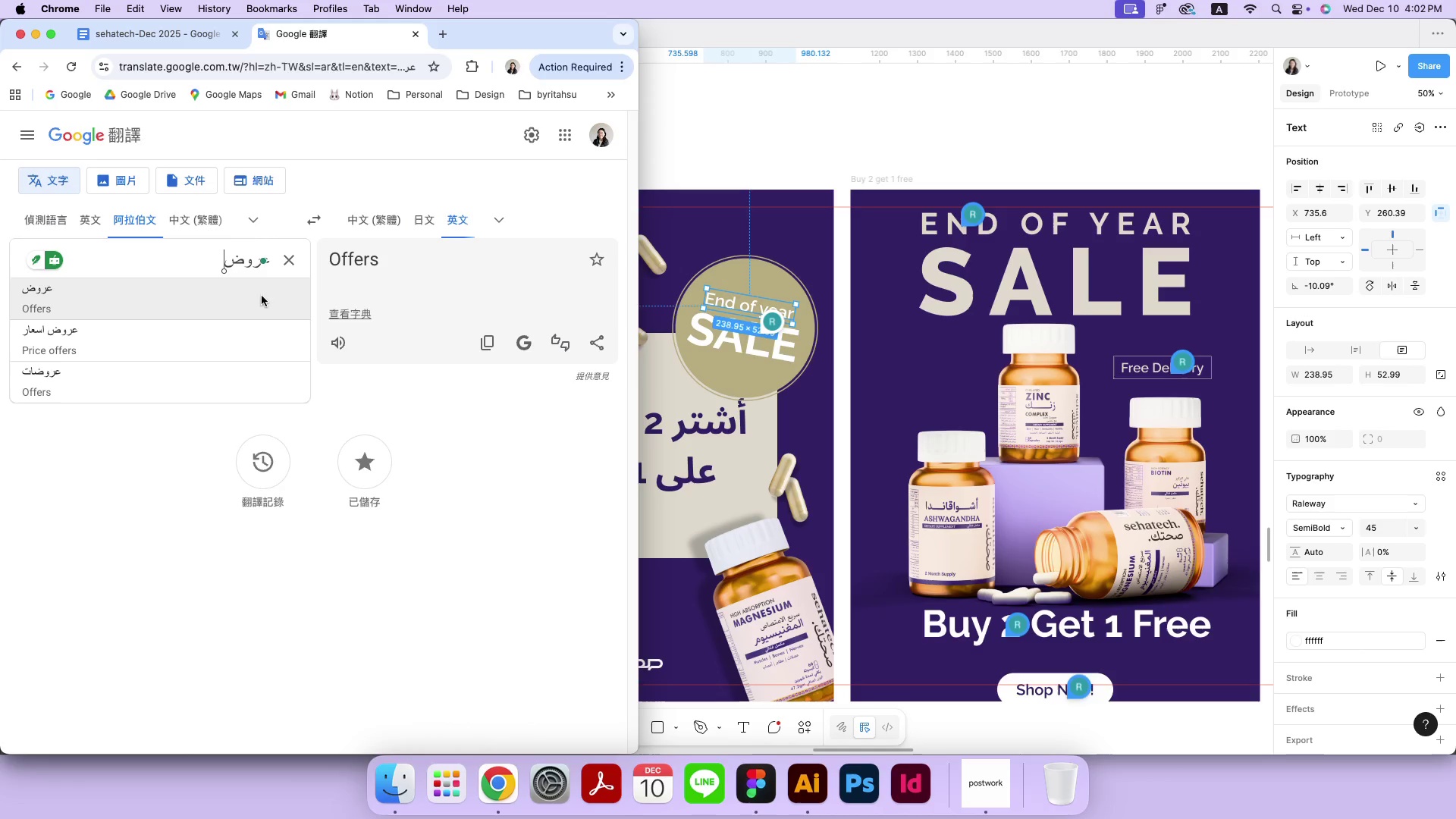 
key(Meta+A)
 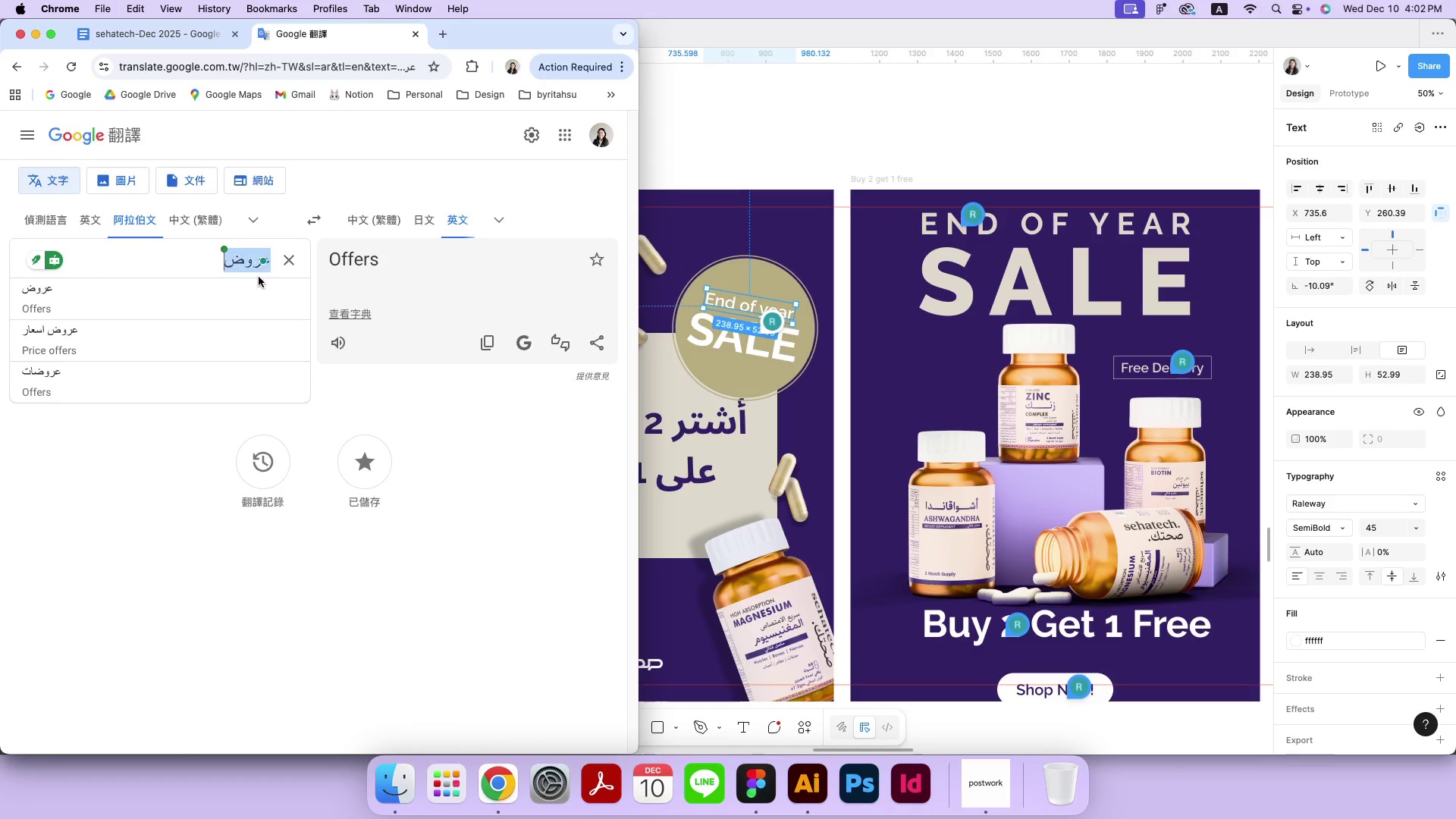 
key(Meta+V)
 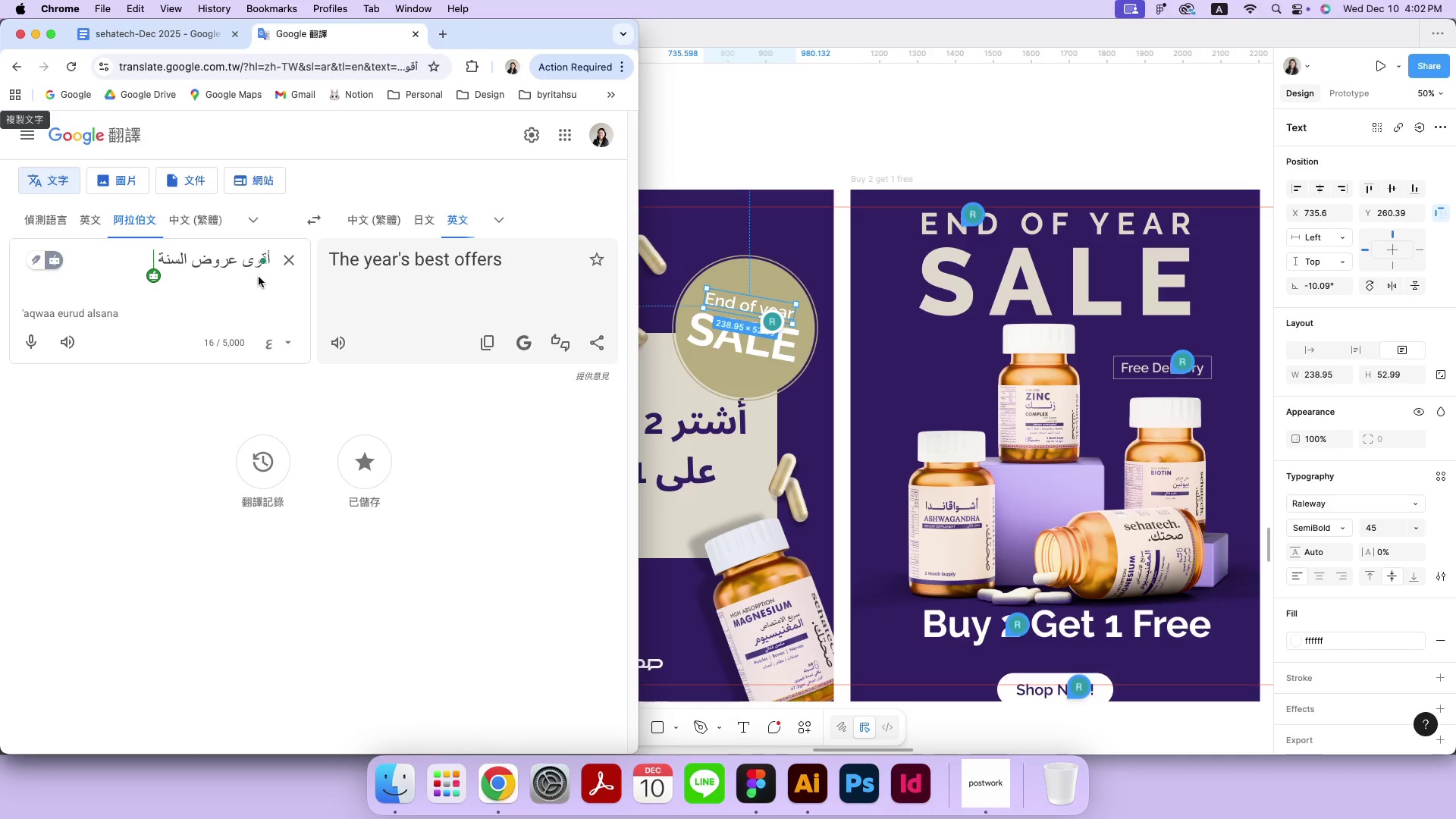 
left_click_drag(start_coordinate=[194, 262], to_coordinate=[235, 268])
 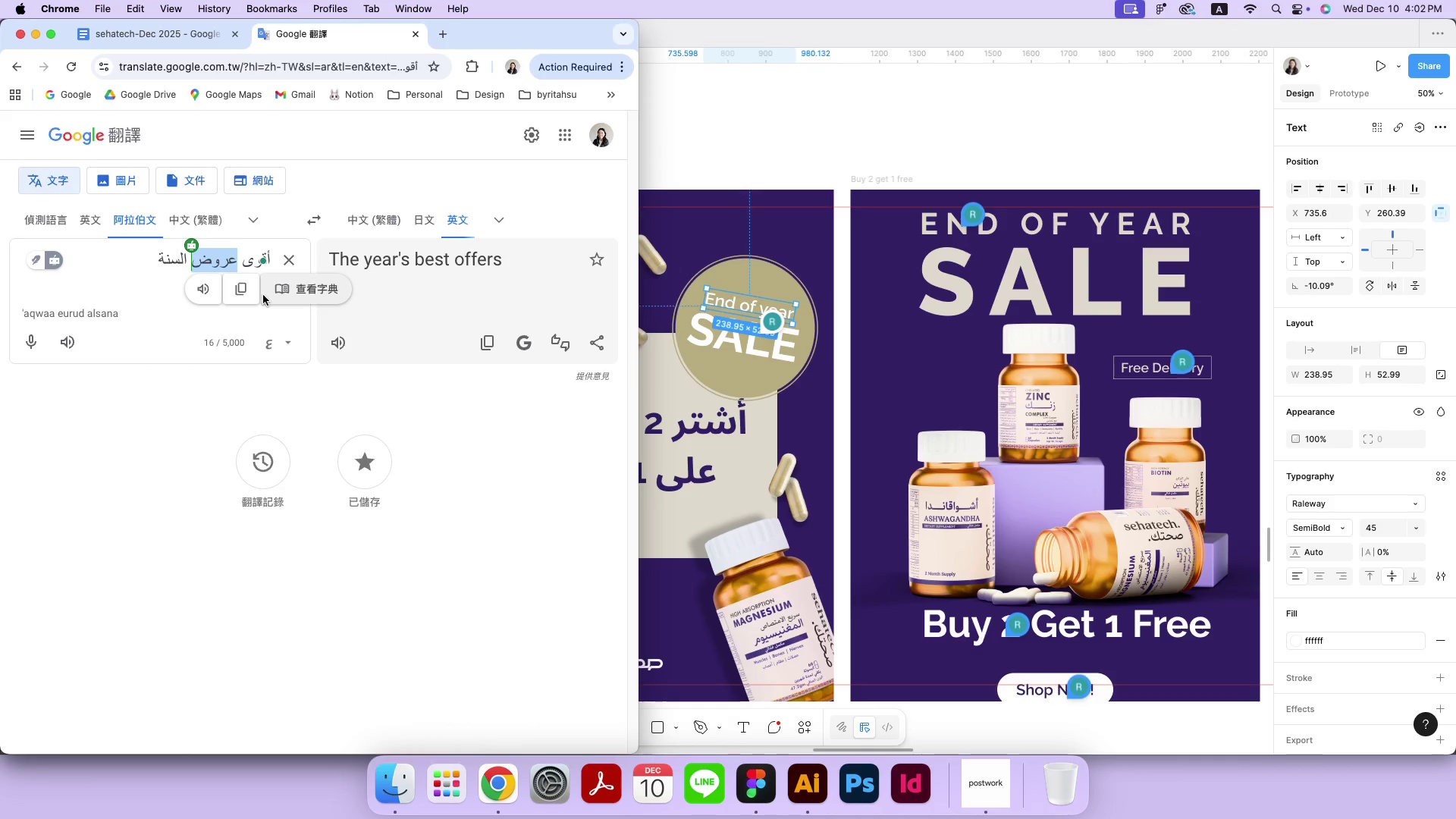 
left_click([263, 295])
 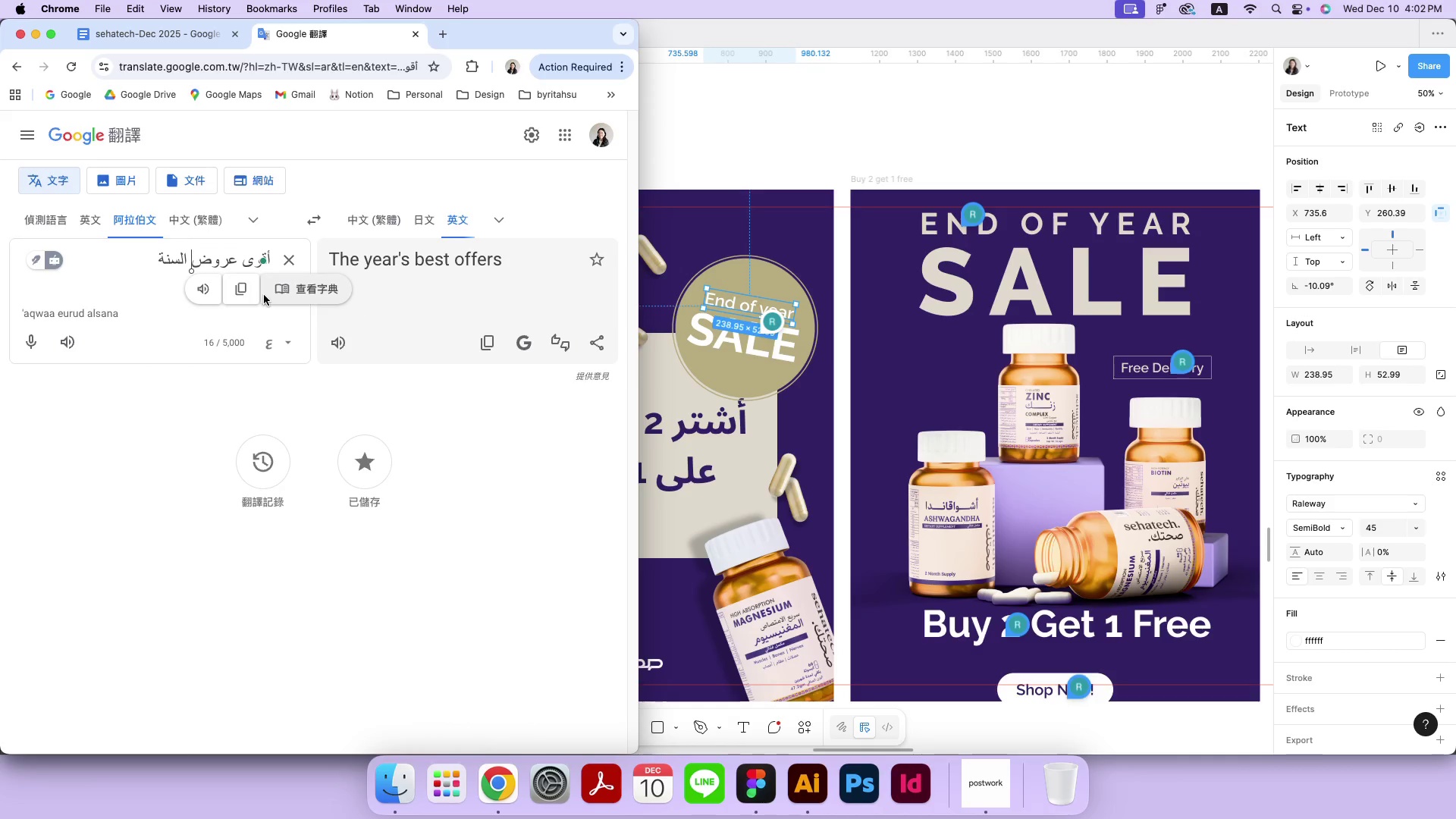 
left_click([305, 286])
 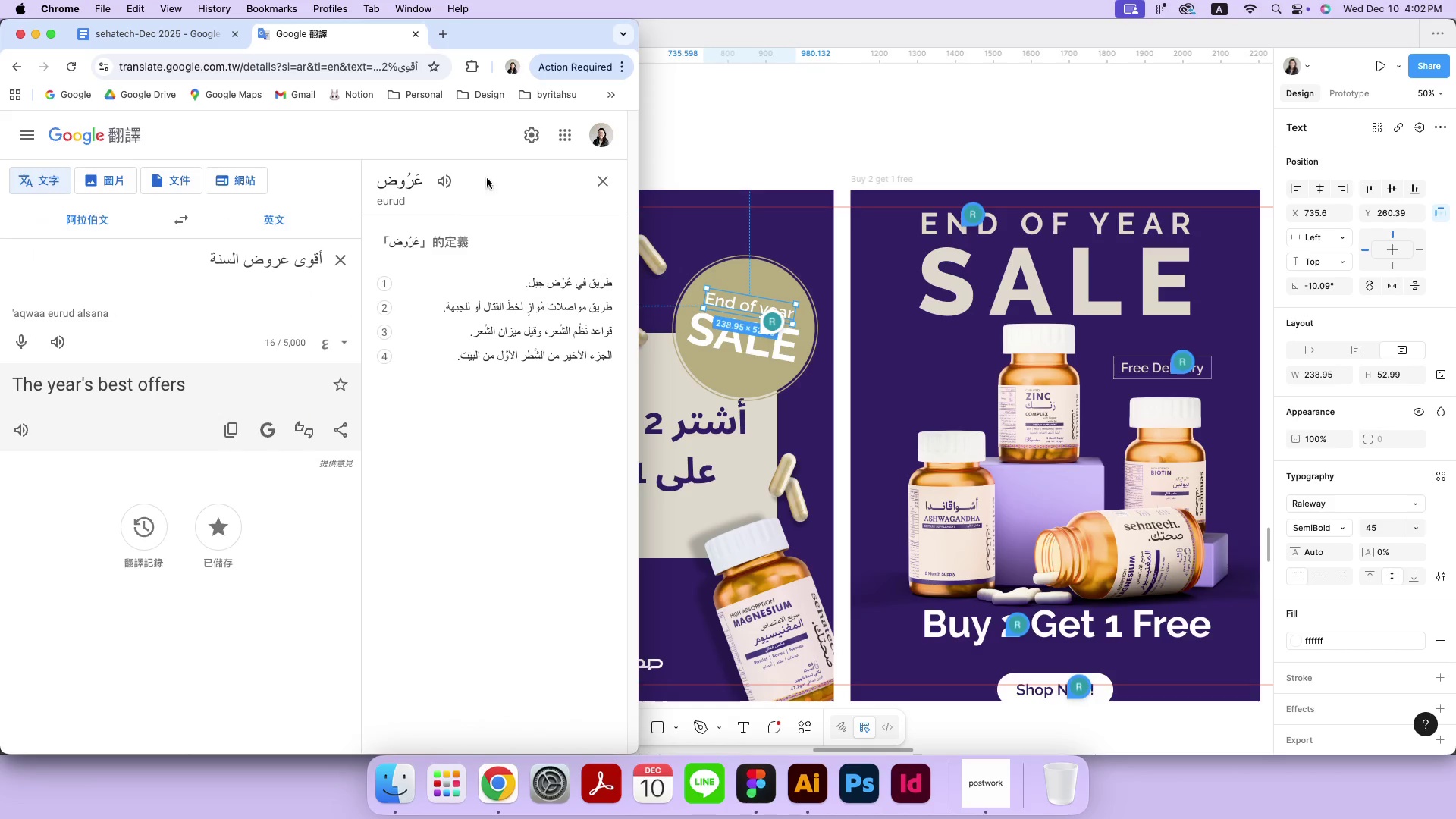 
left_click([607, 181])
 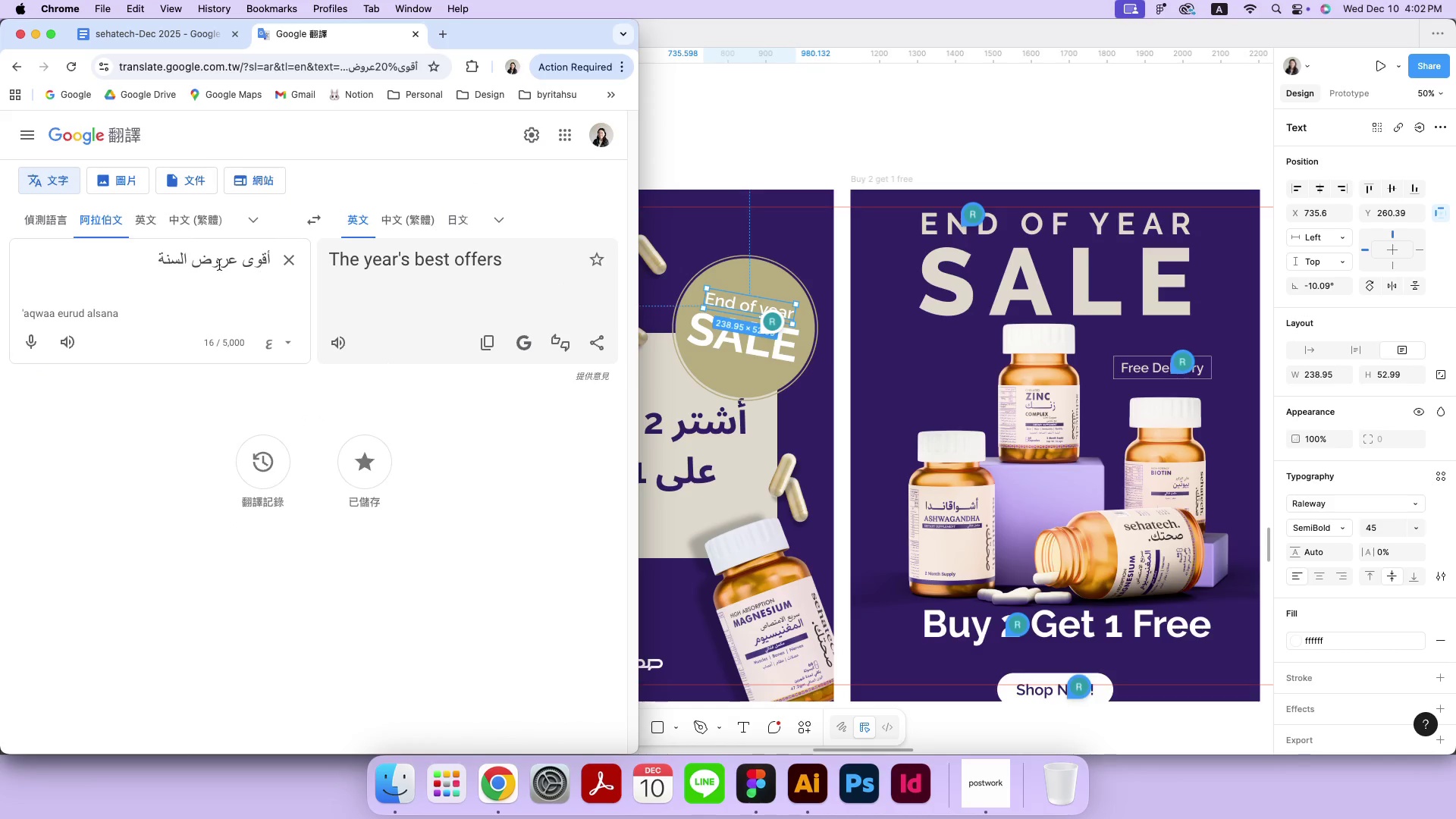 
left_click([203, 265])
 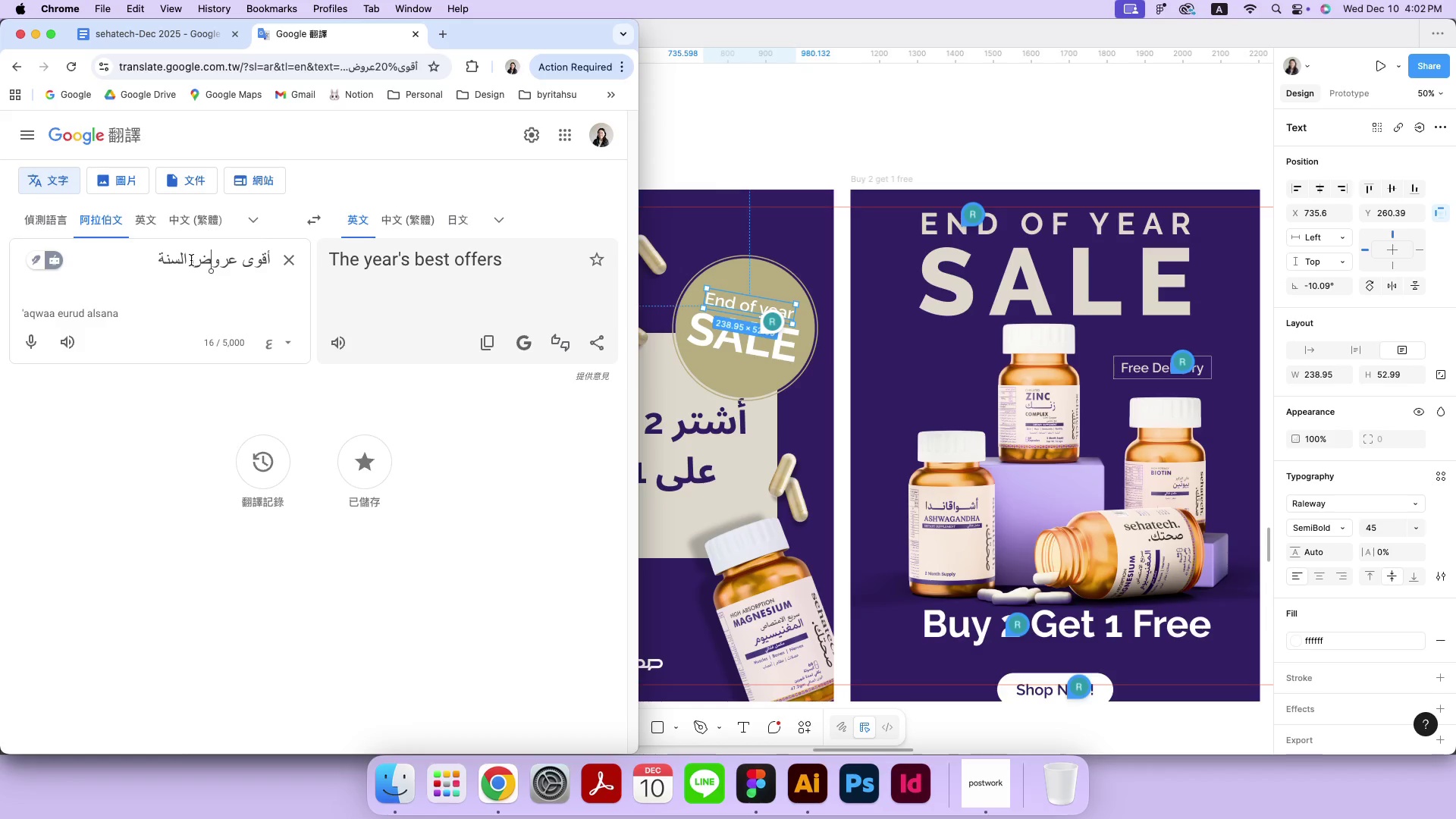 
left_click_drag(start_coordinate=[230, 261], to_coordinate=[221, 261])
 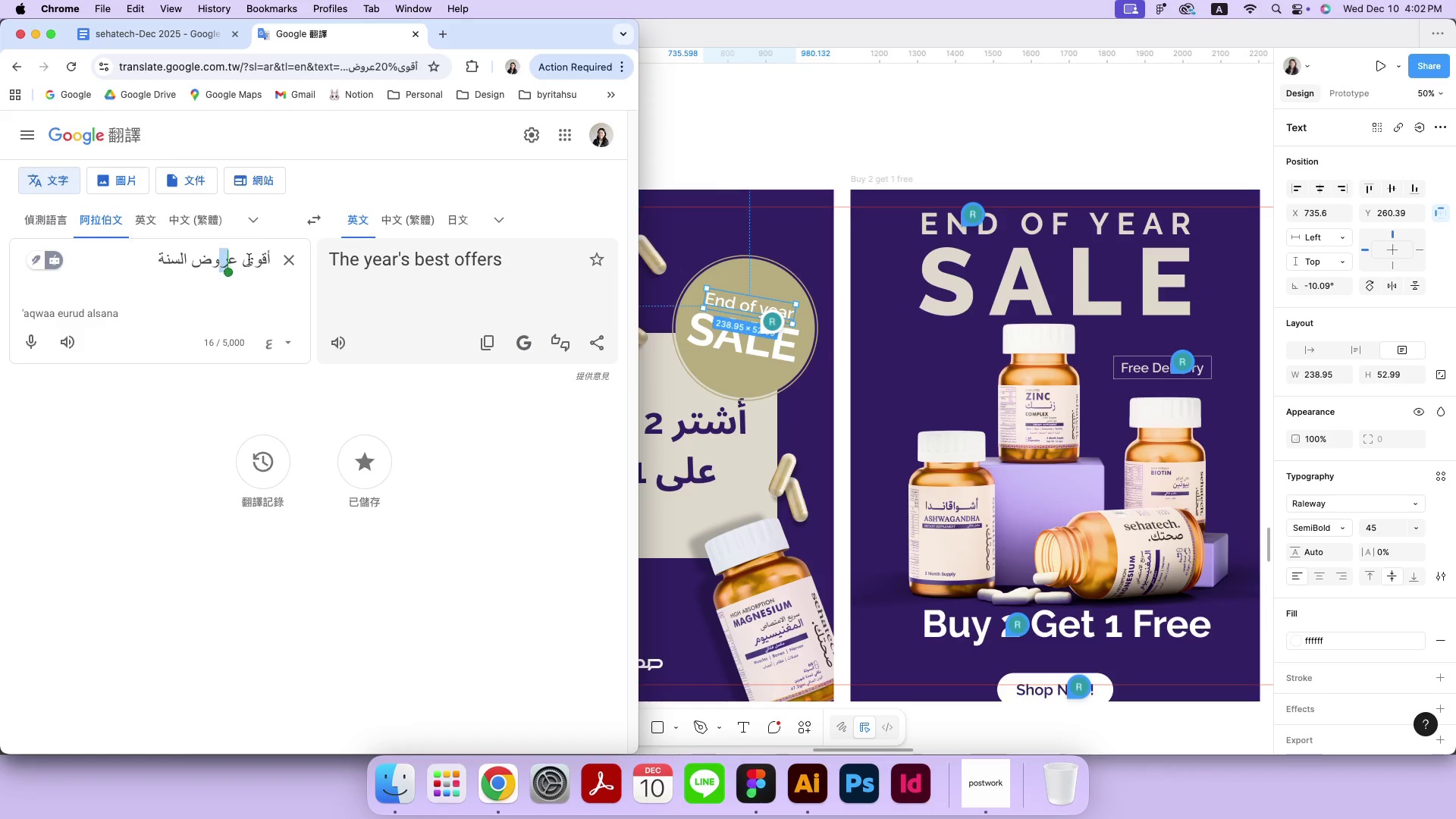 
left_click([249, 262])
 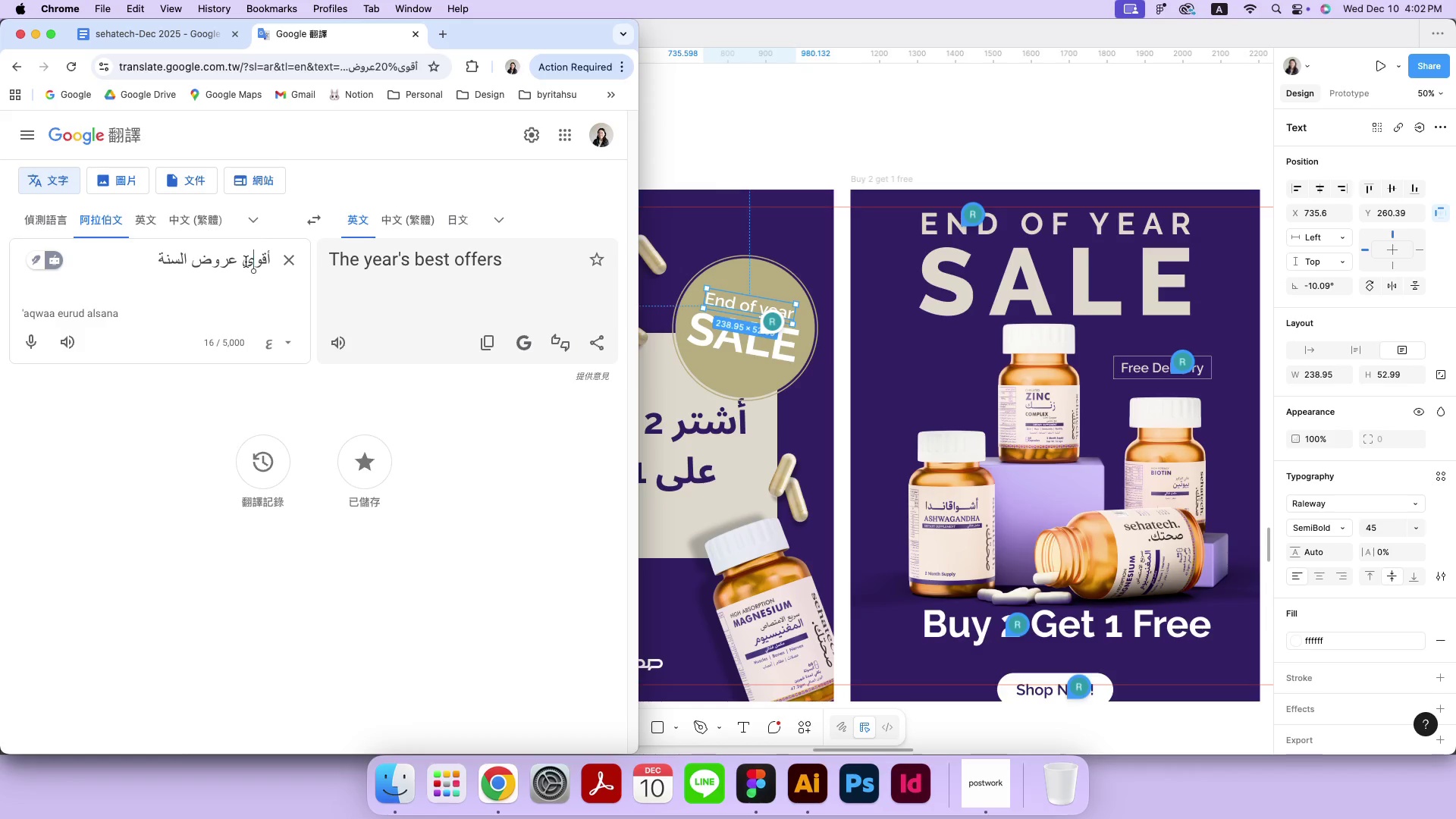 
left_click_drag(start_coordinate=[242, 261], to_coordinate=[100, 260])
 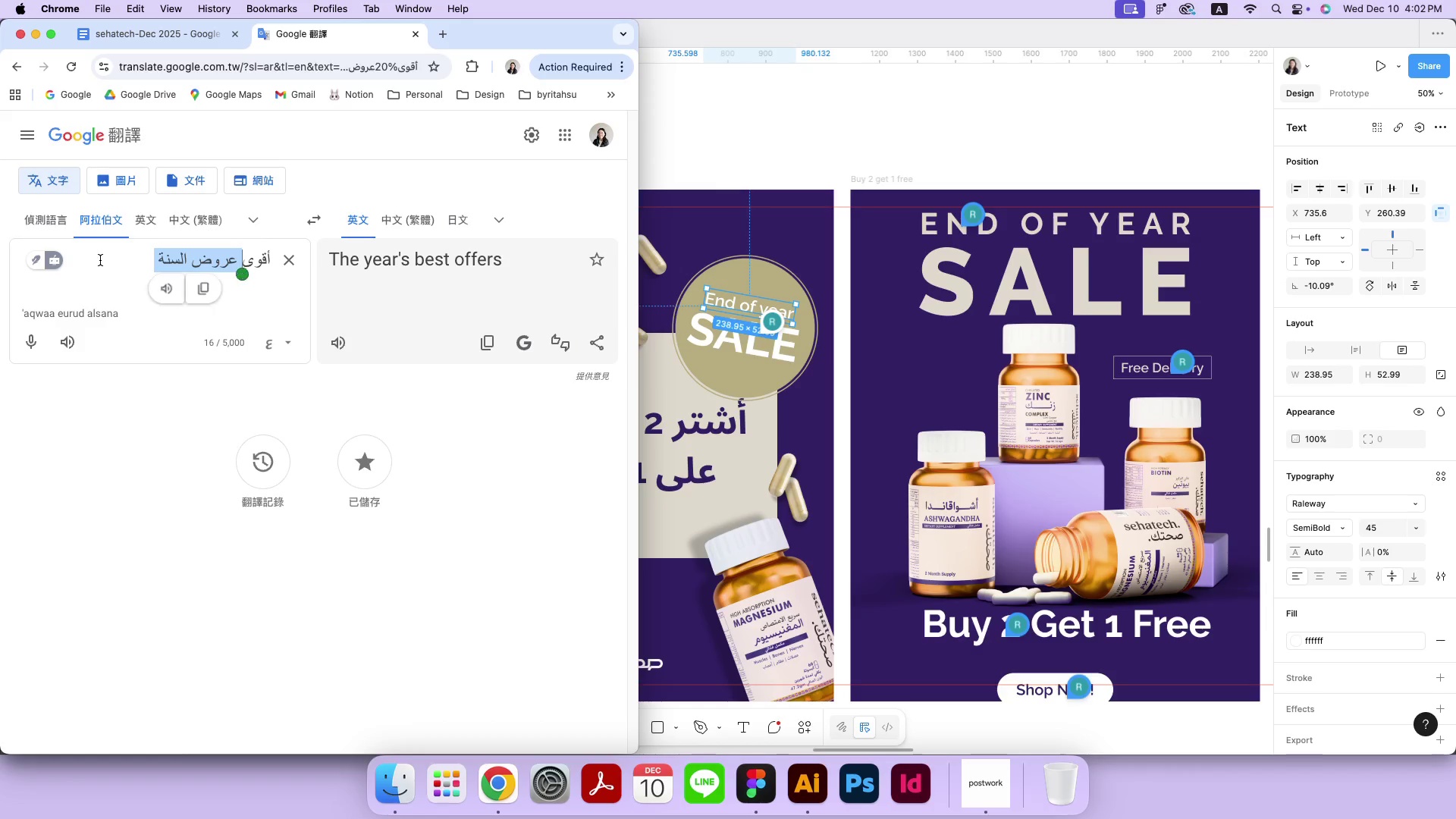 
key(Backspace)
 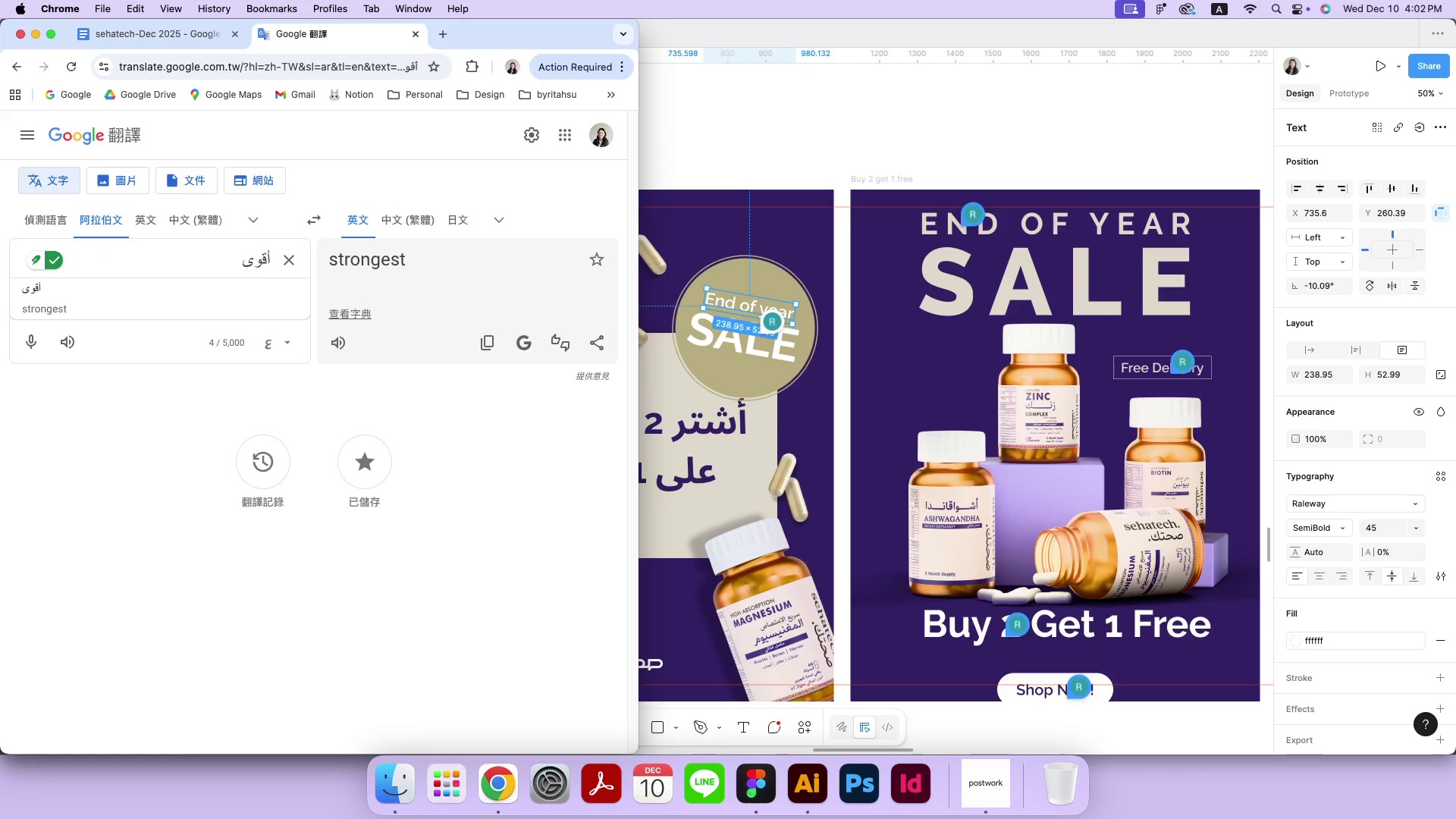 
key(Meta+A)
 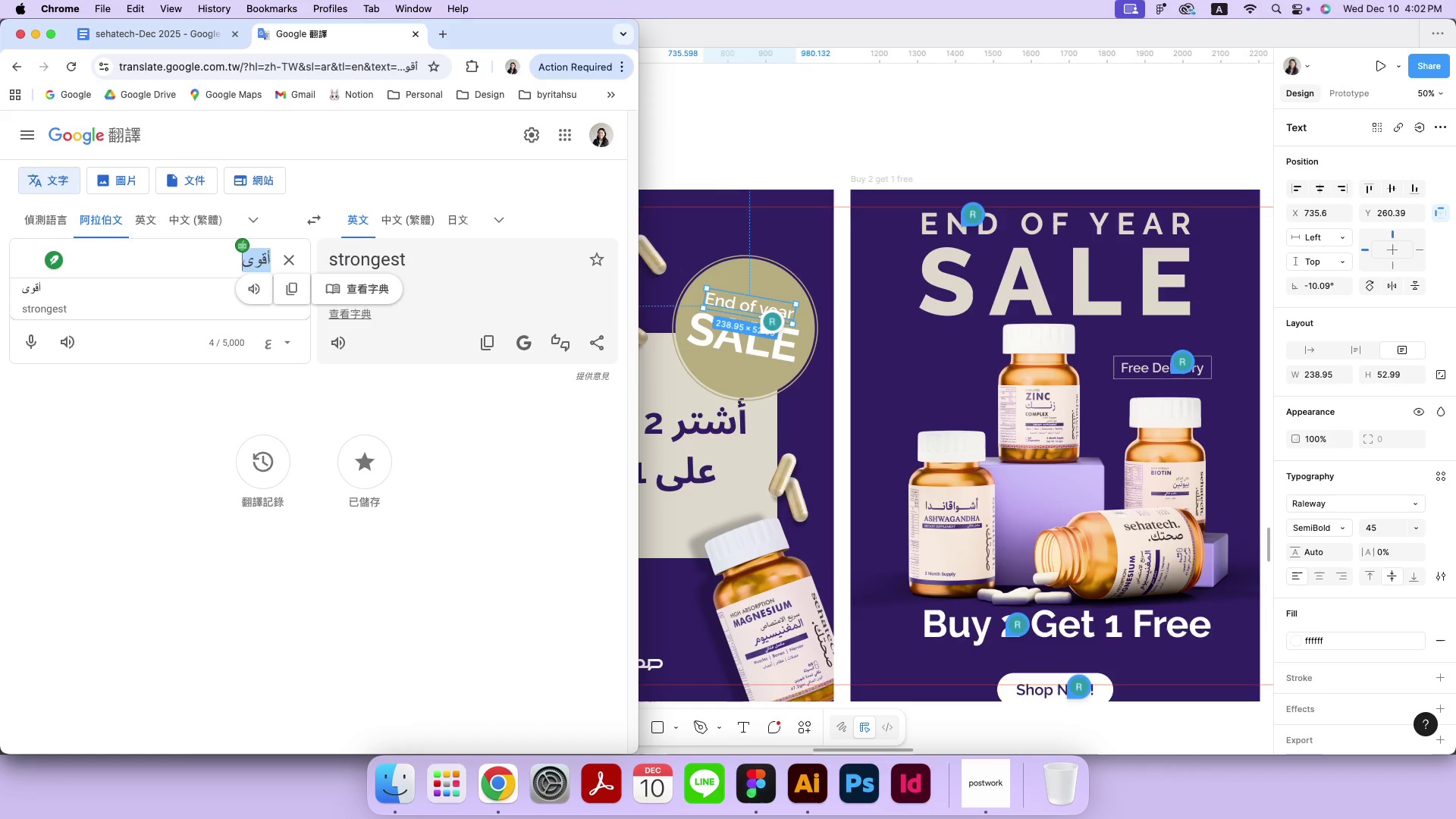 
key(Meta+V)
 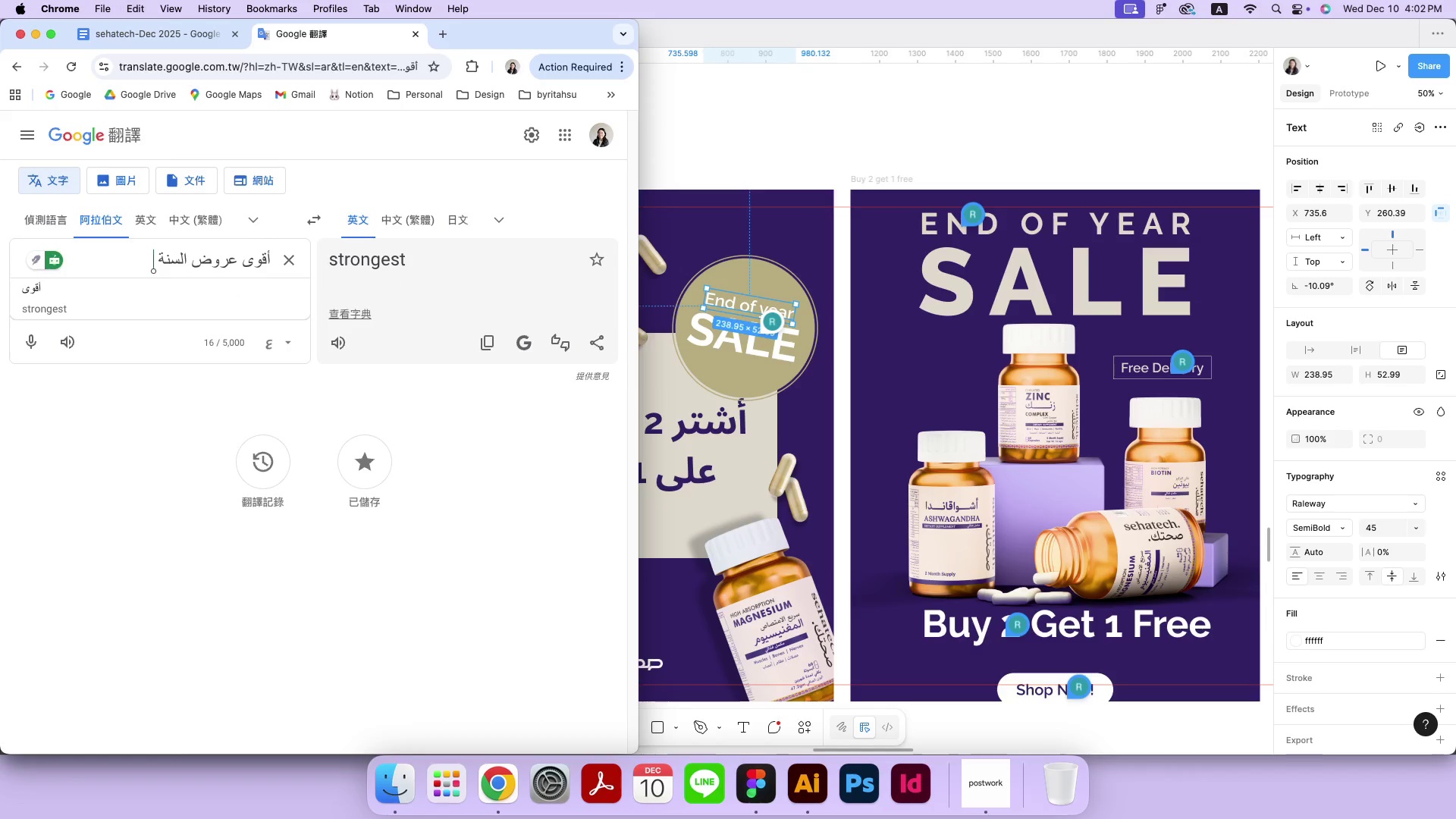 
left_click_drag(start_coordinate=[196, 259], to_coordinate=[108, 259])
 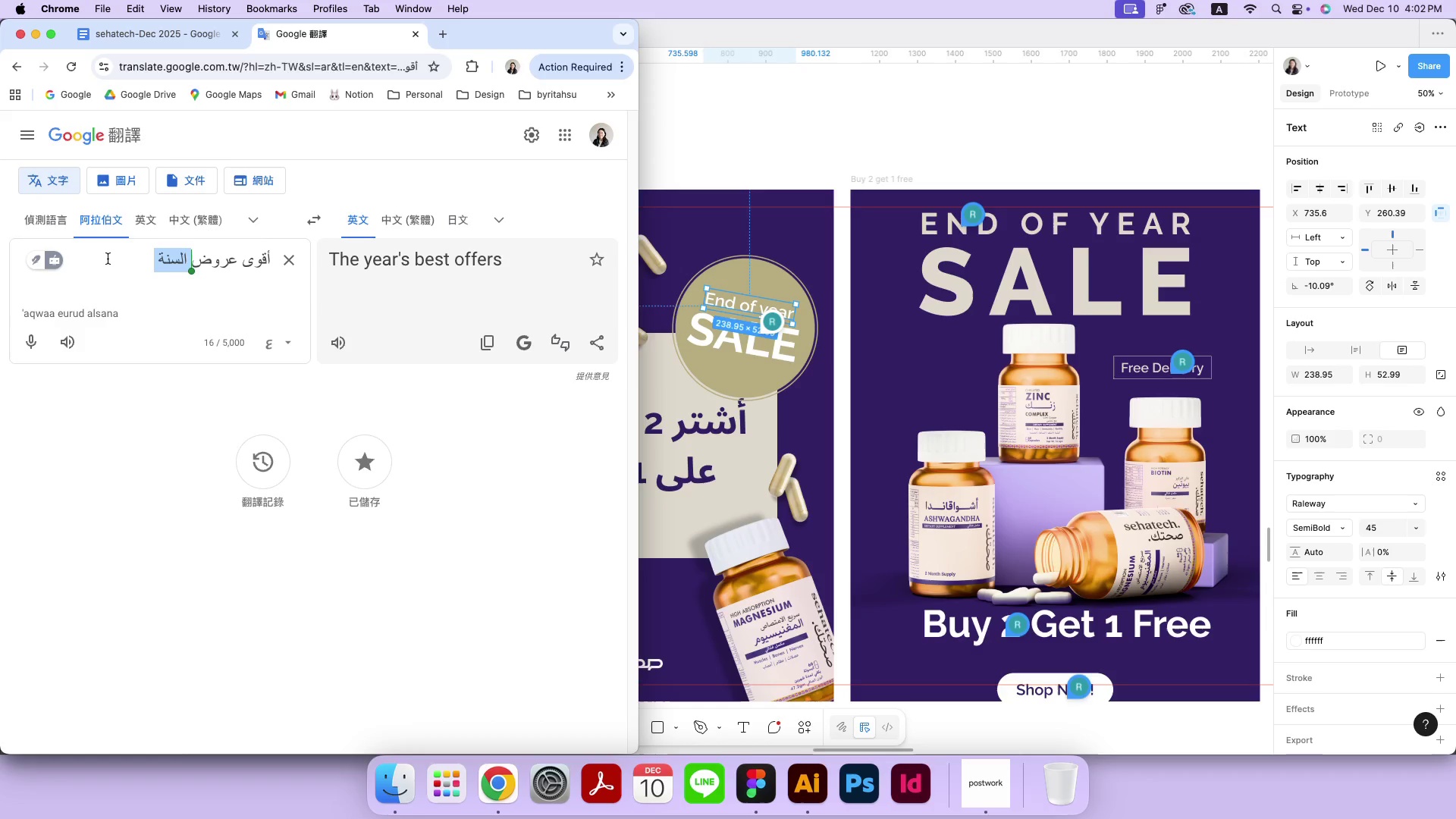 
key(Backspace)
 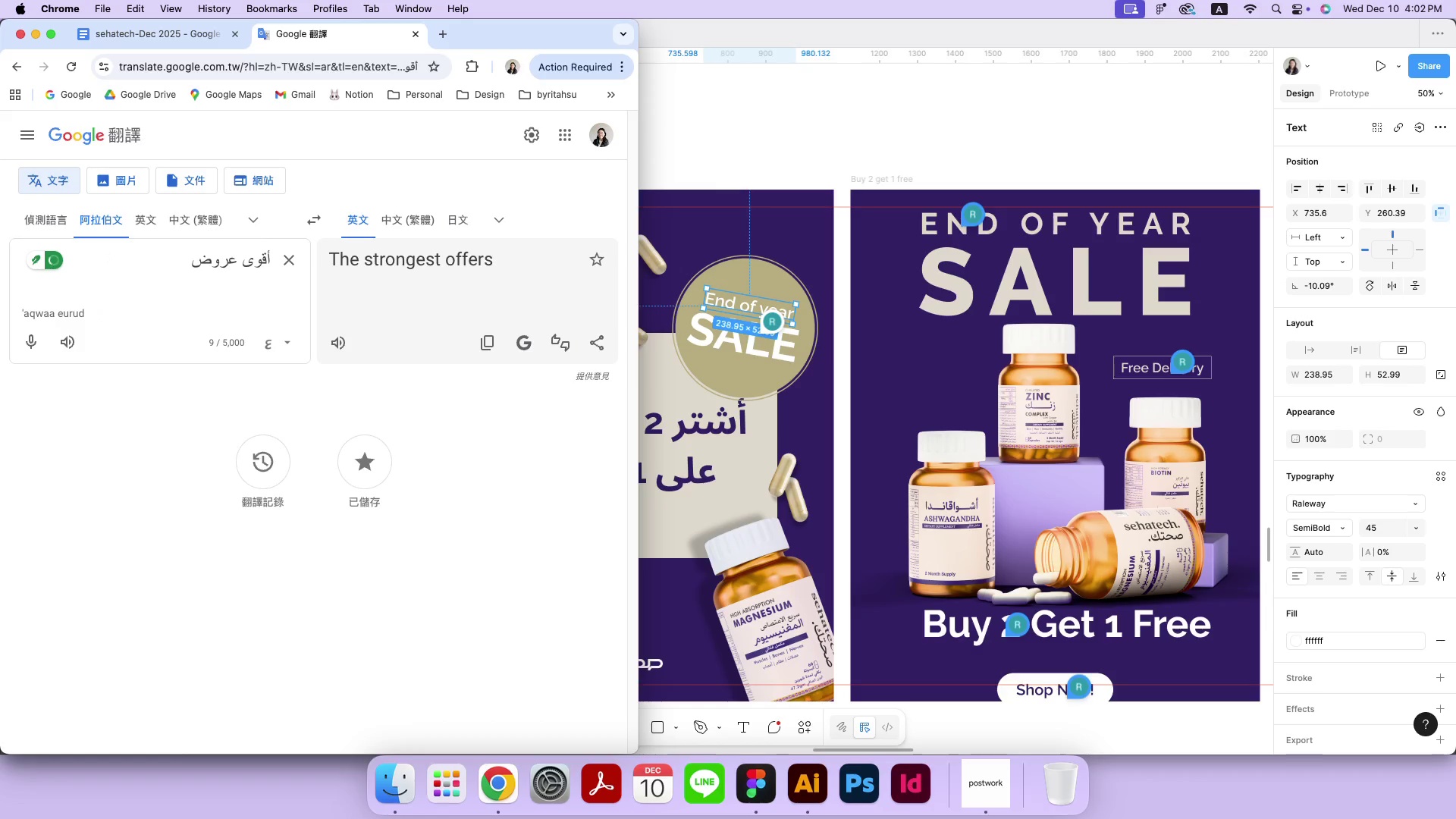 
left_click_drag(start_coordinate=[237, 262], to_coordinate=[269, 258])
 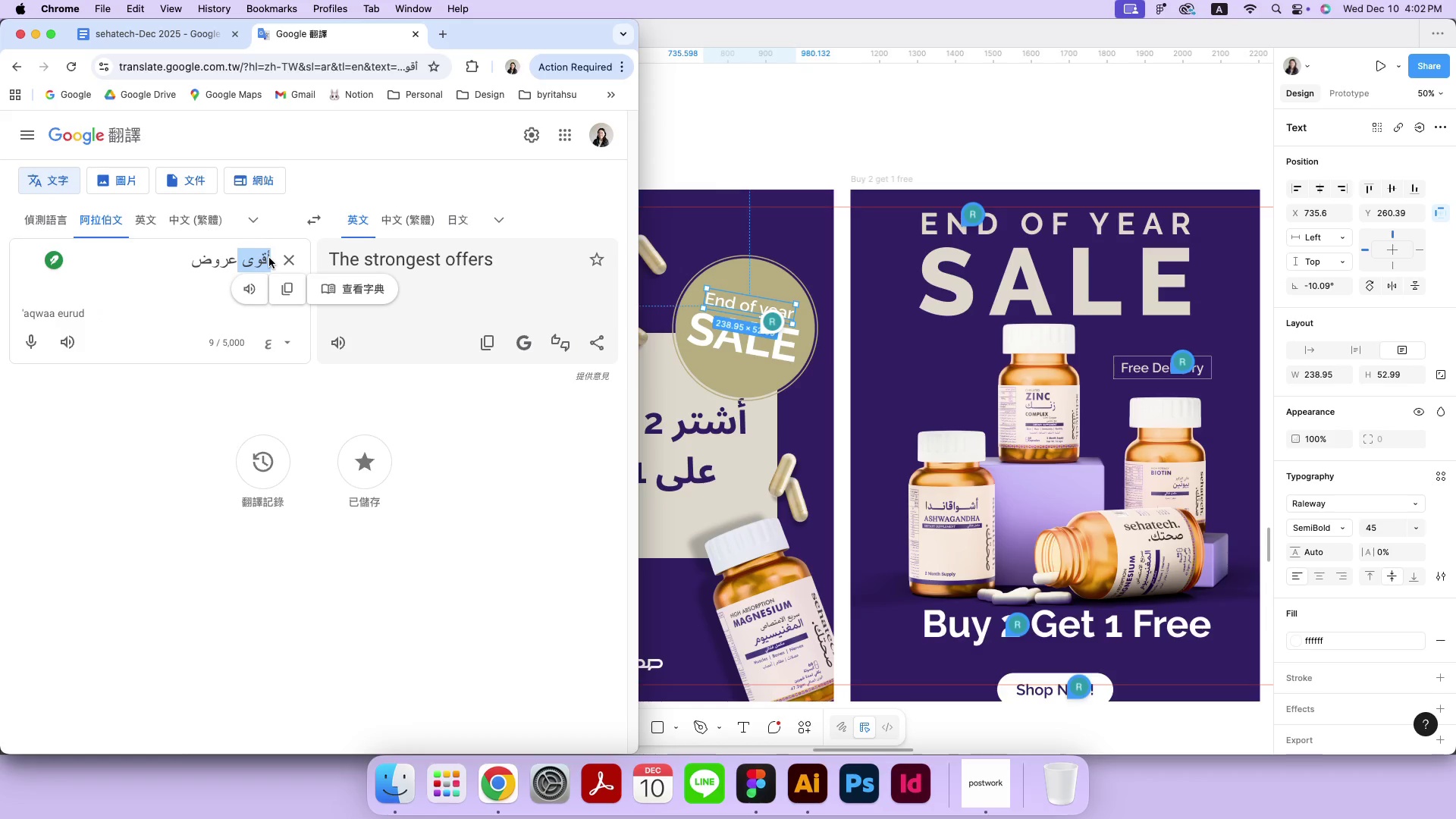 
key(Backspace)
 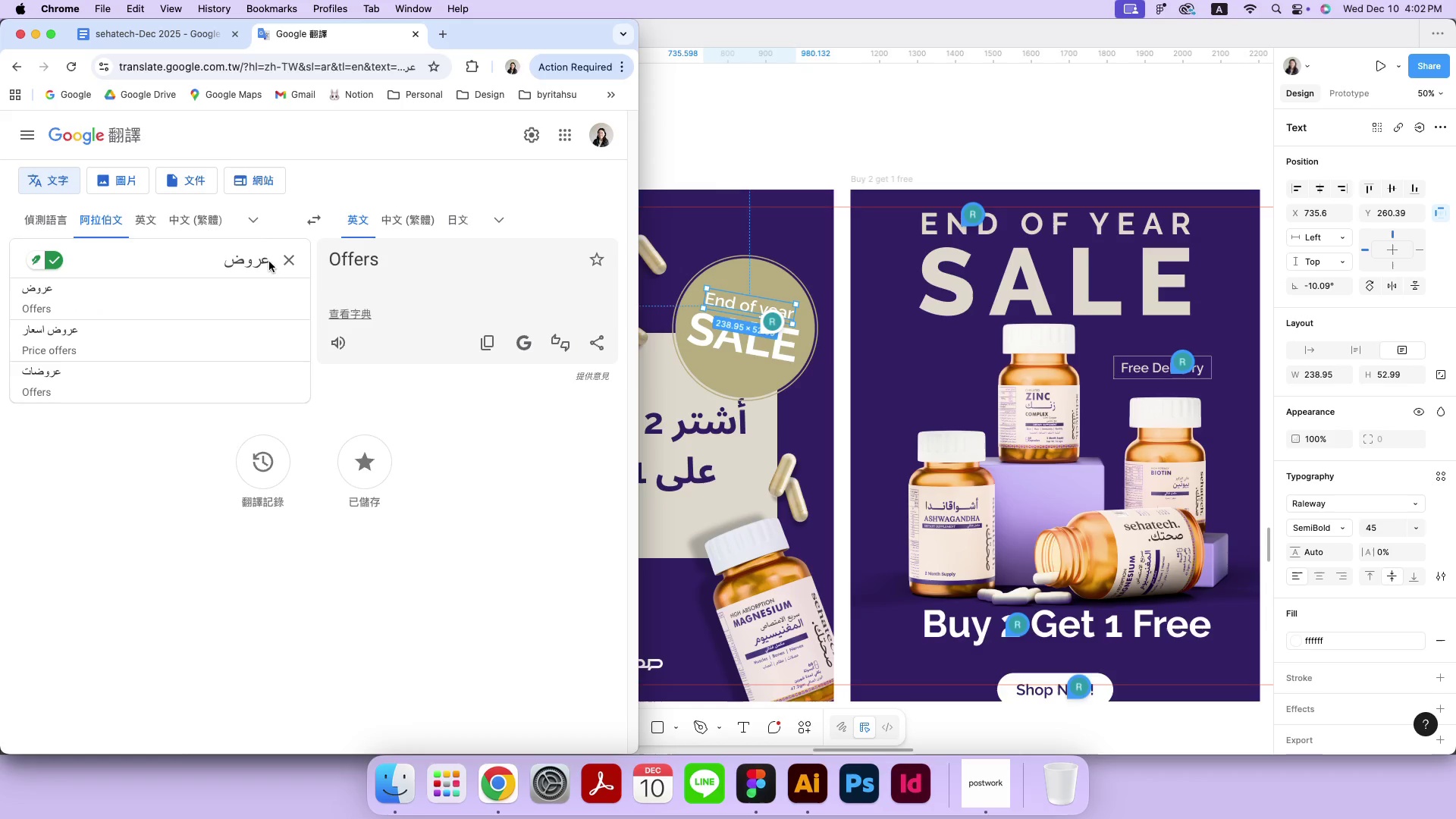 
left_click([288, 256])
 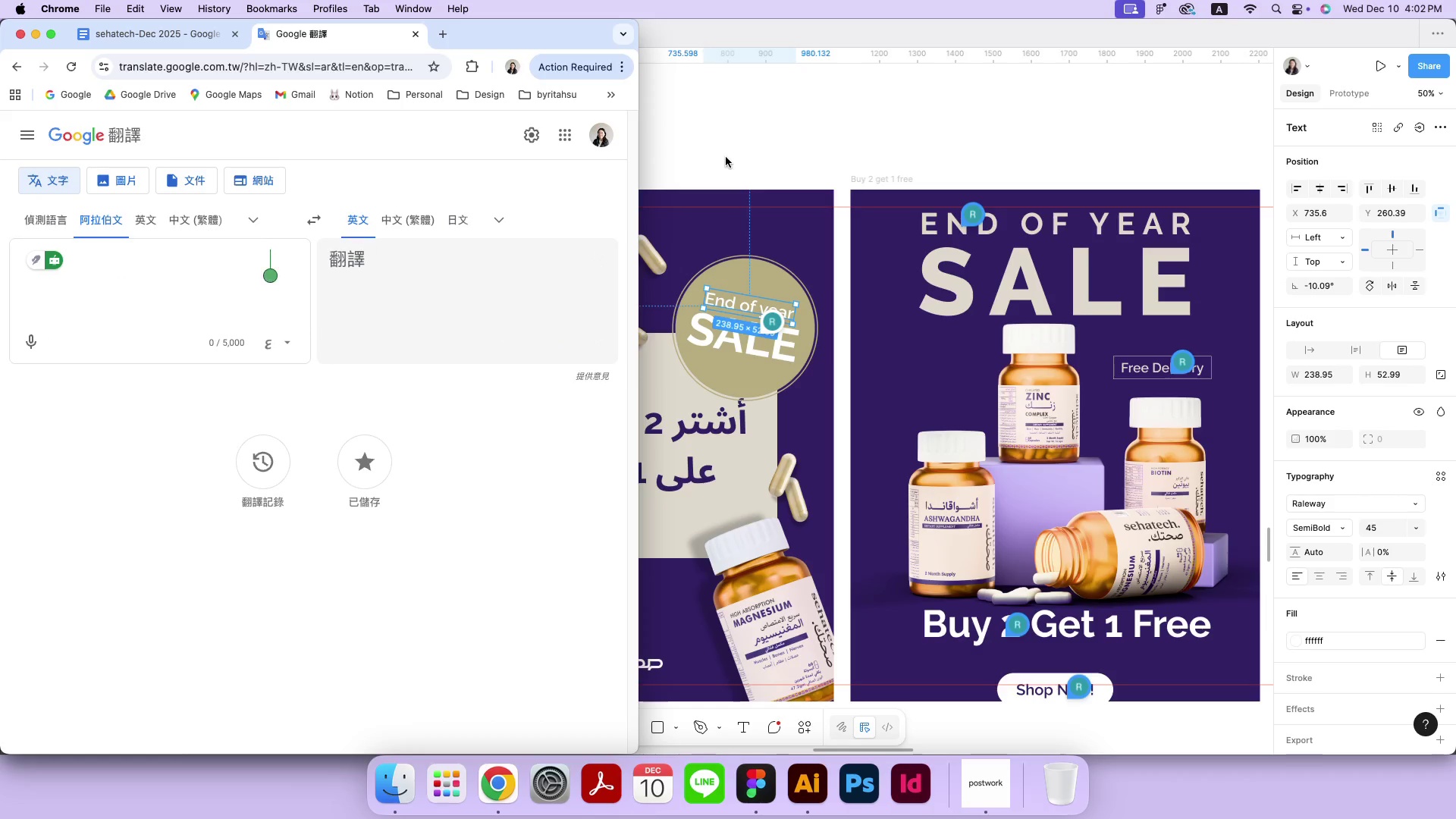 
double_click([726, 157])
 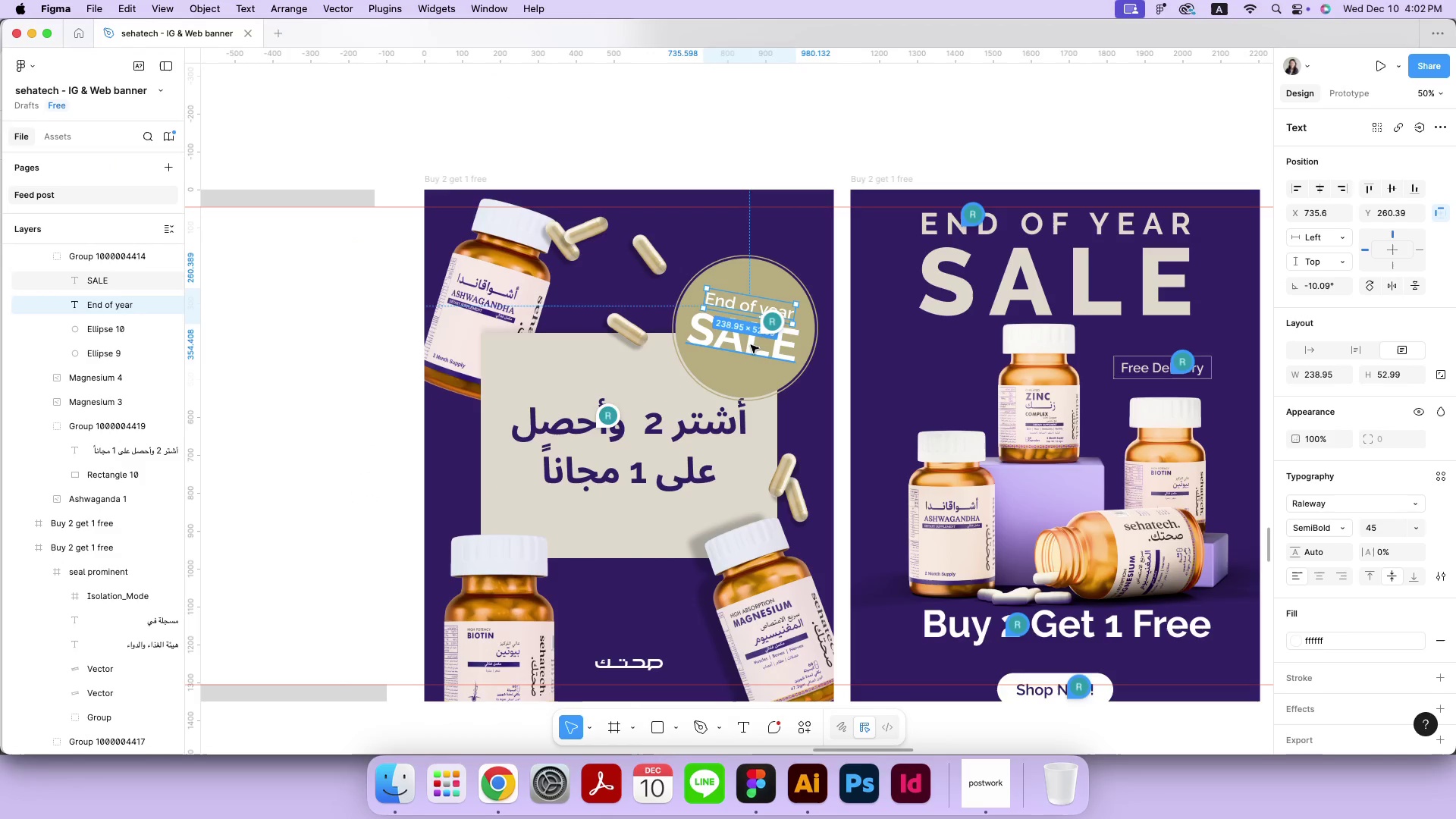 
wait(5.52)
 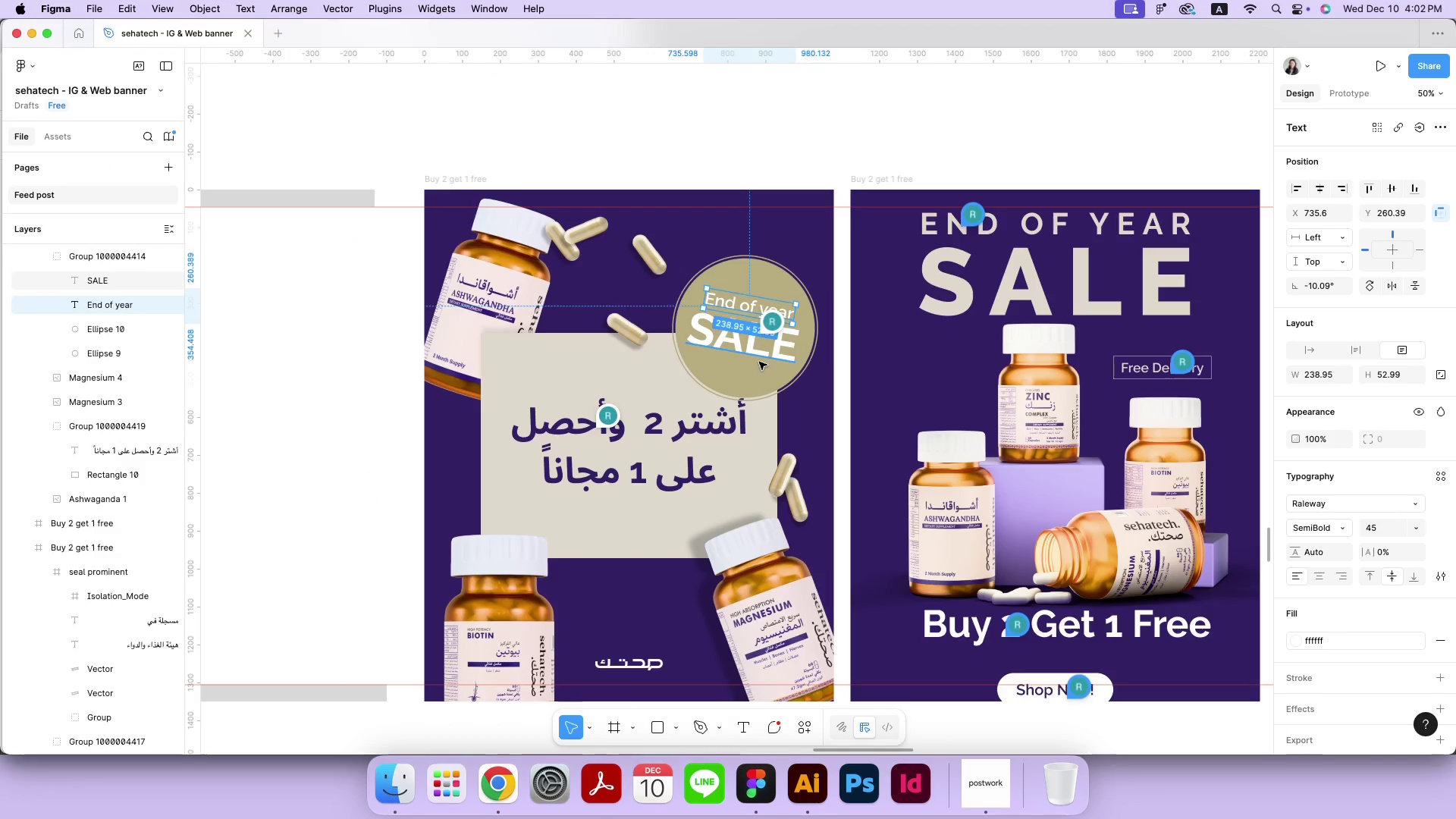 
double_click([755, 311])
 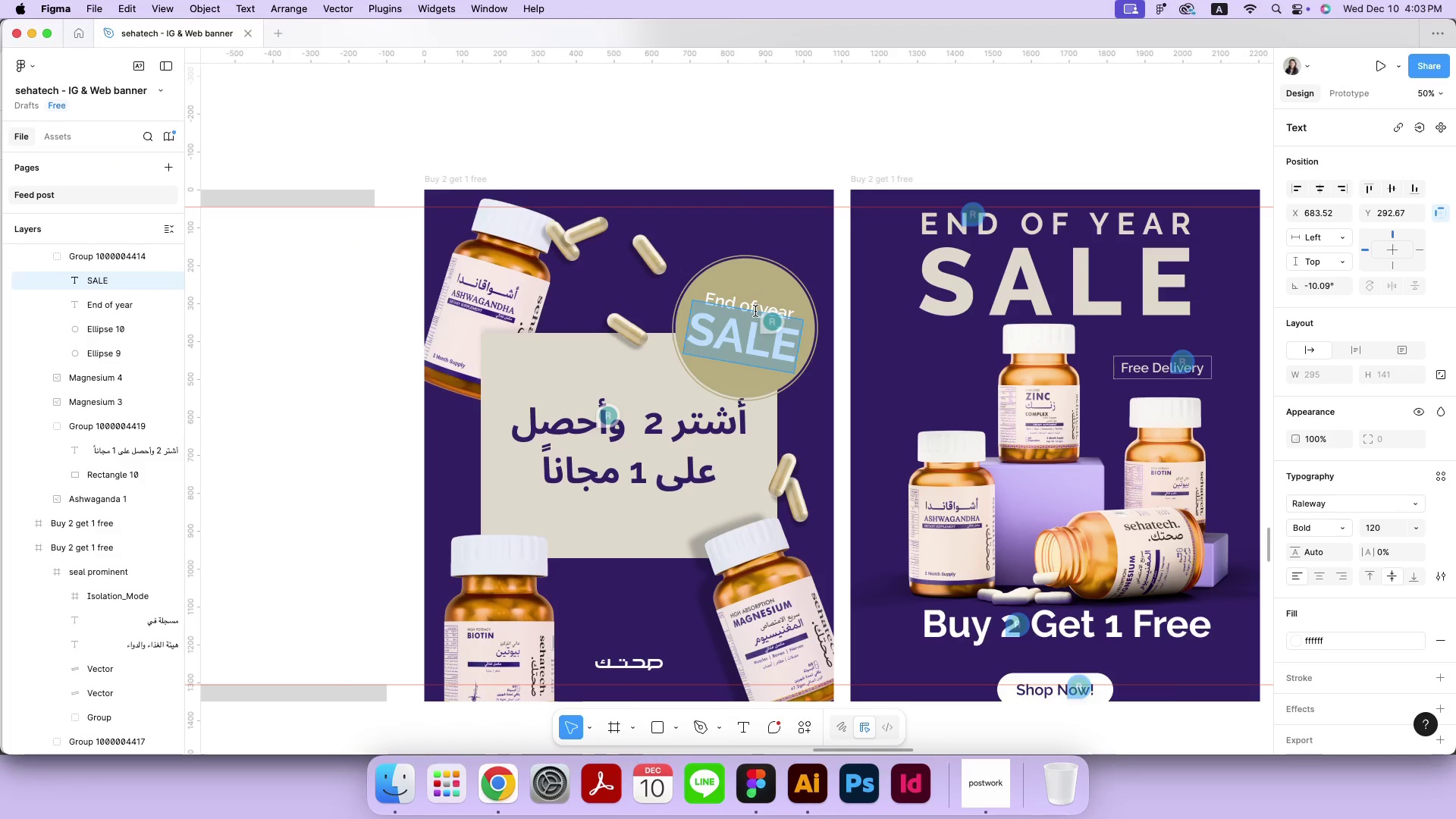 
left_click([752, 306])
 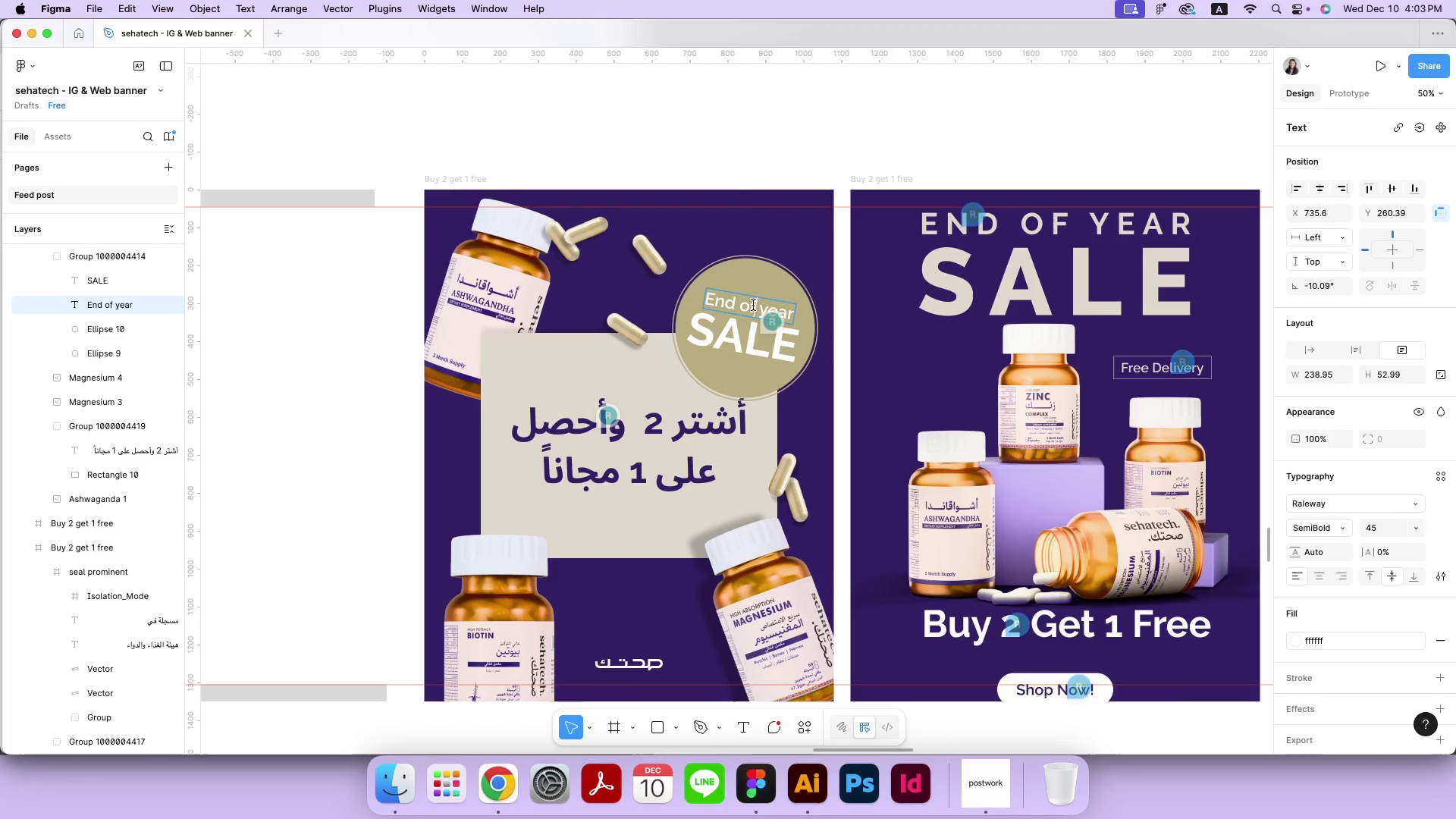 
key(Meta+A)
 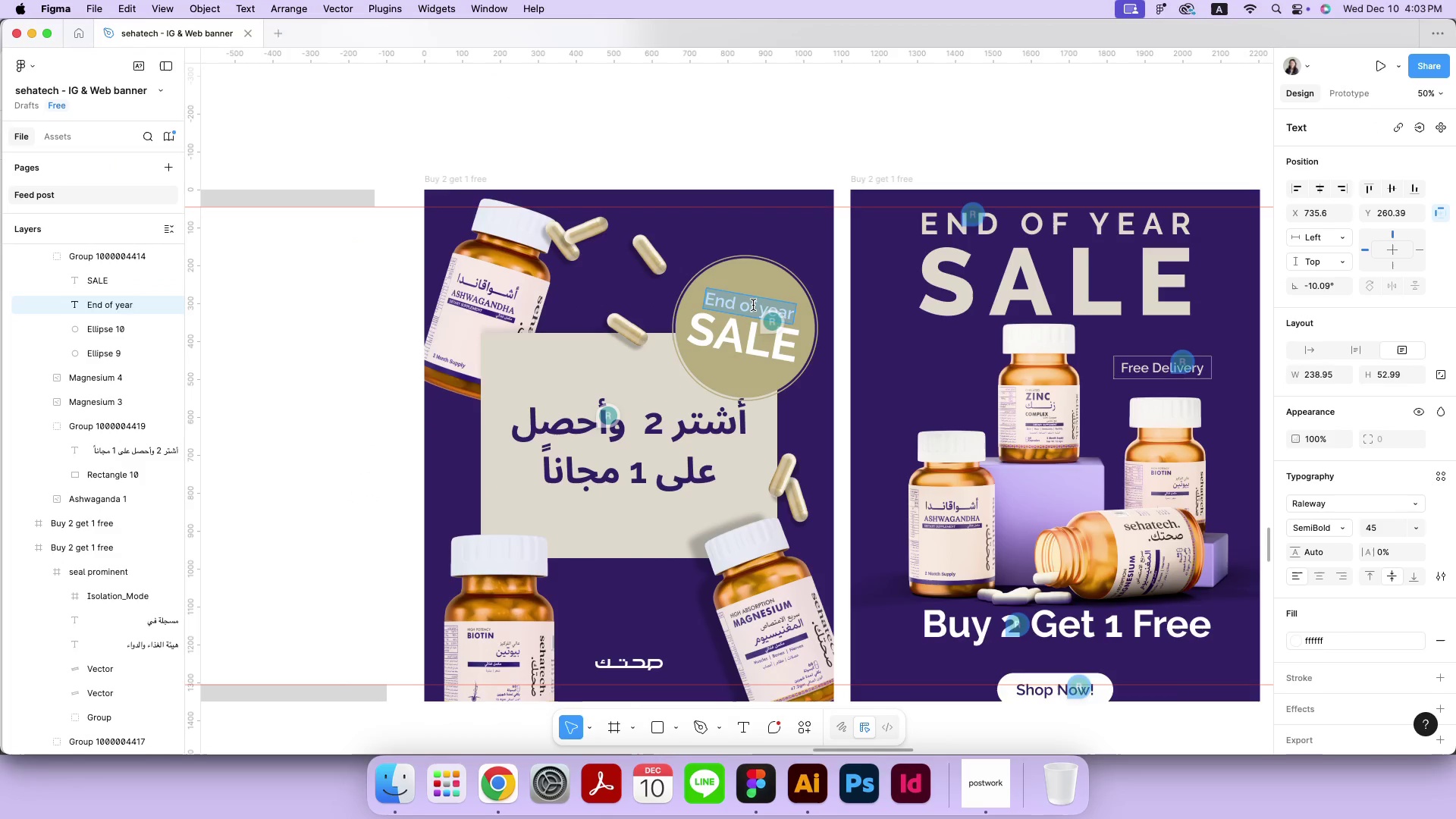 
key(Meta+V)
 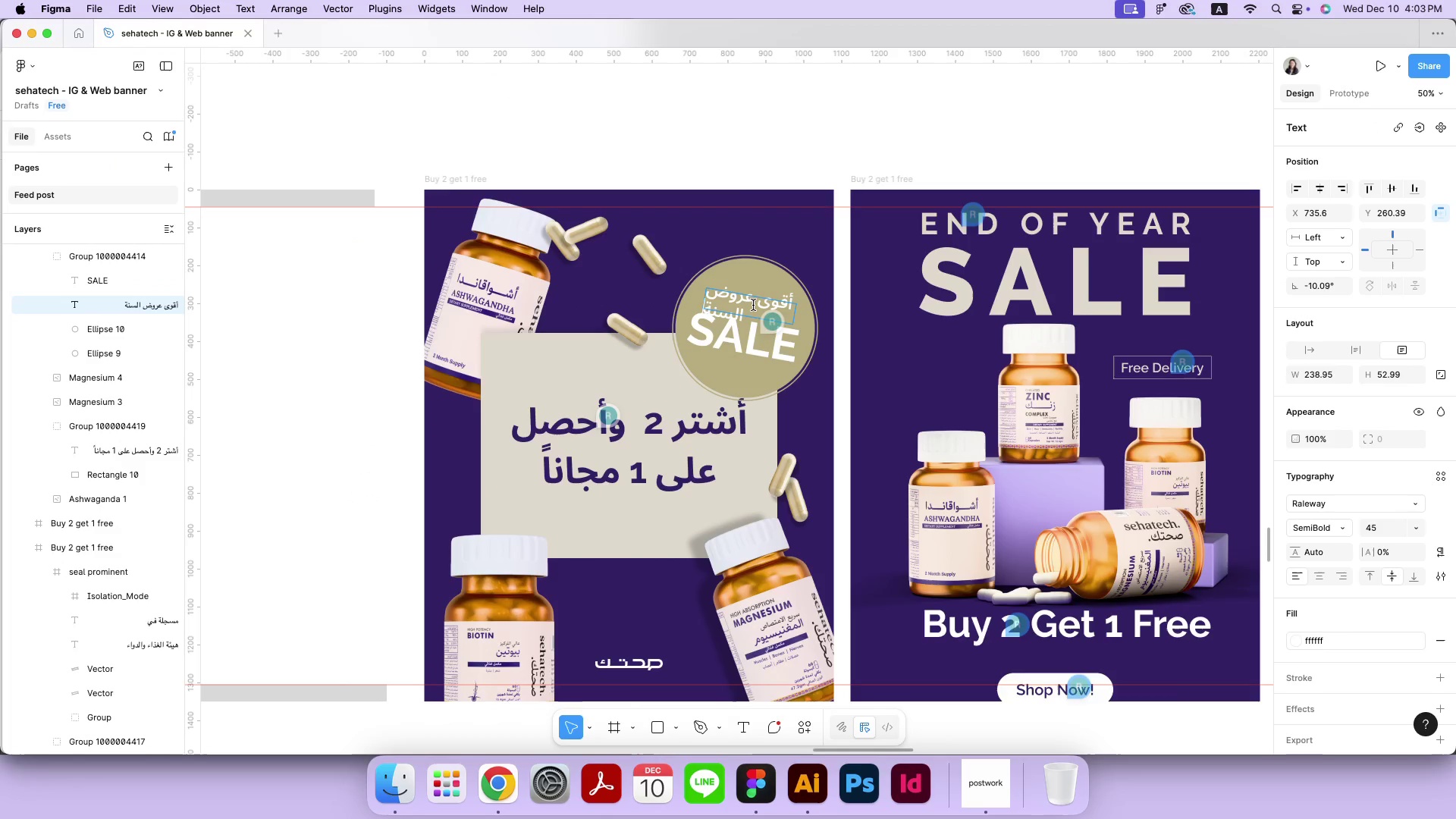 
left_click_drag(start_coordinate=[761, 300], to_coordinate=[753, 303])
 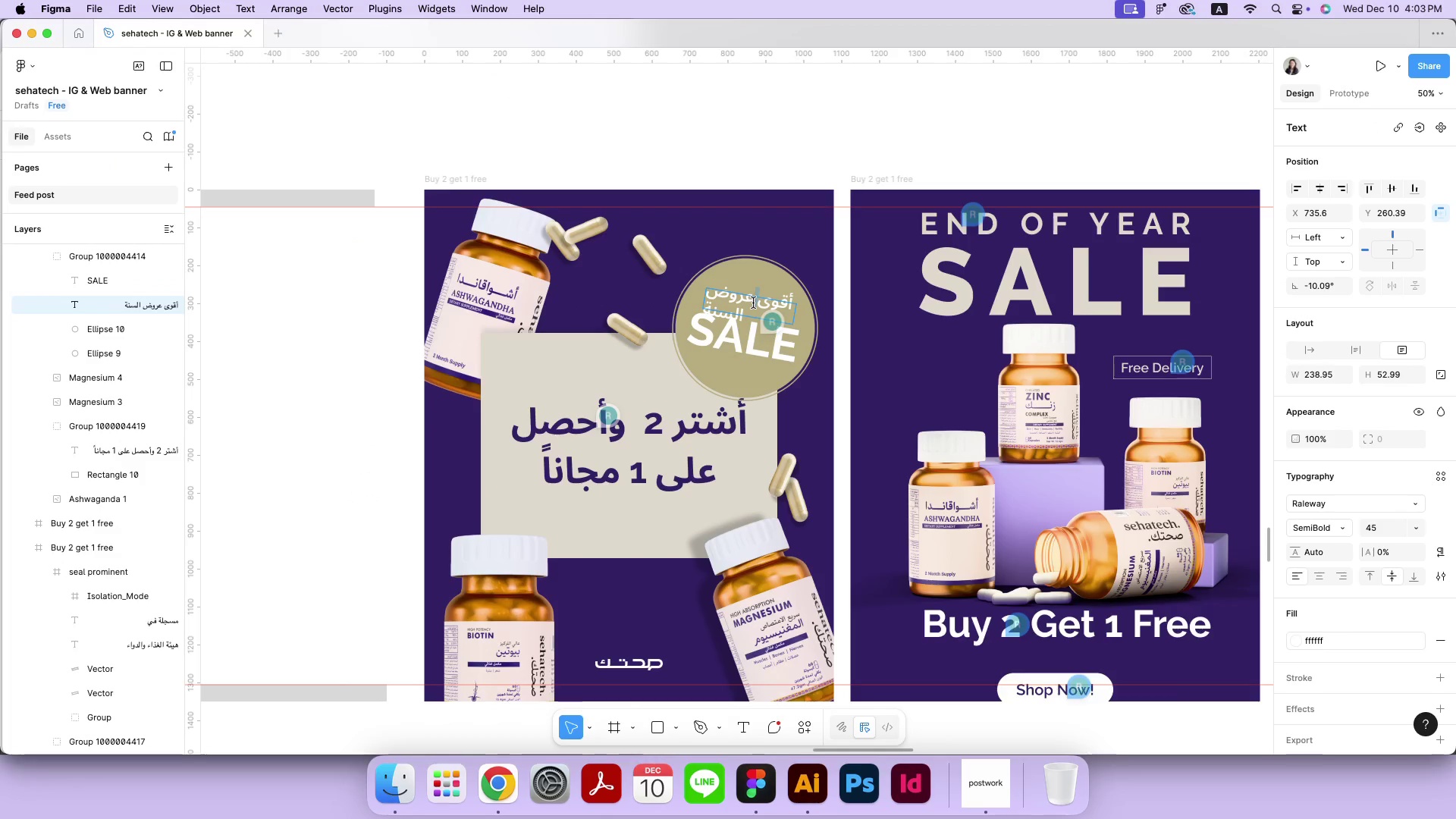 
key(Enter)
 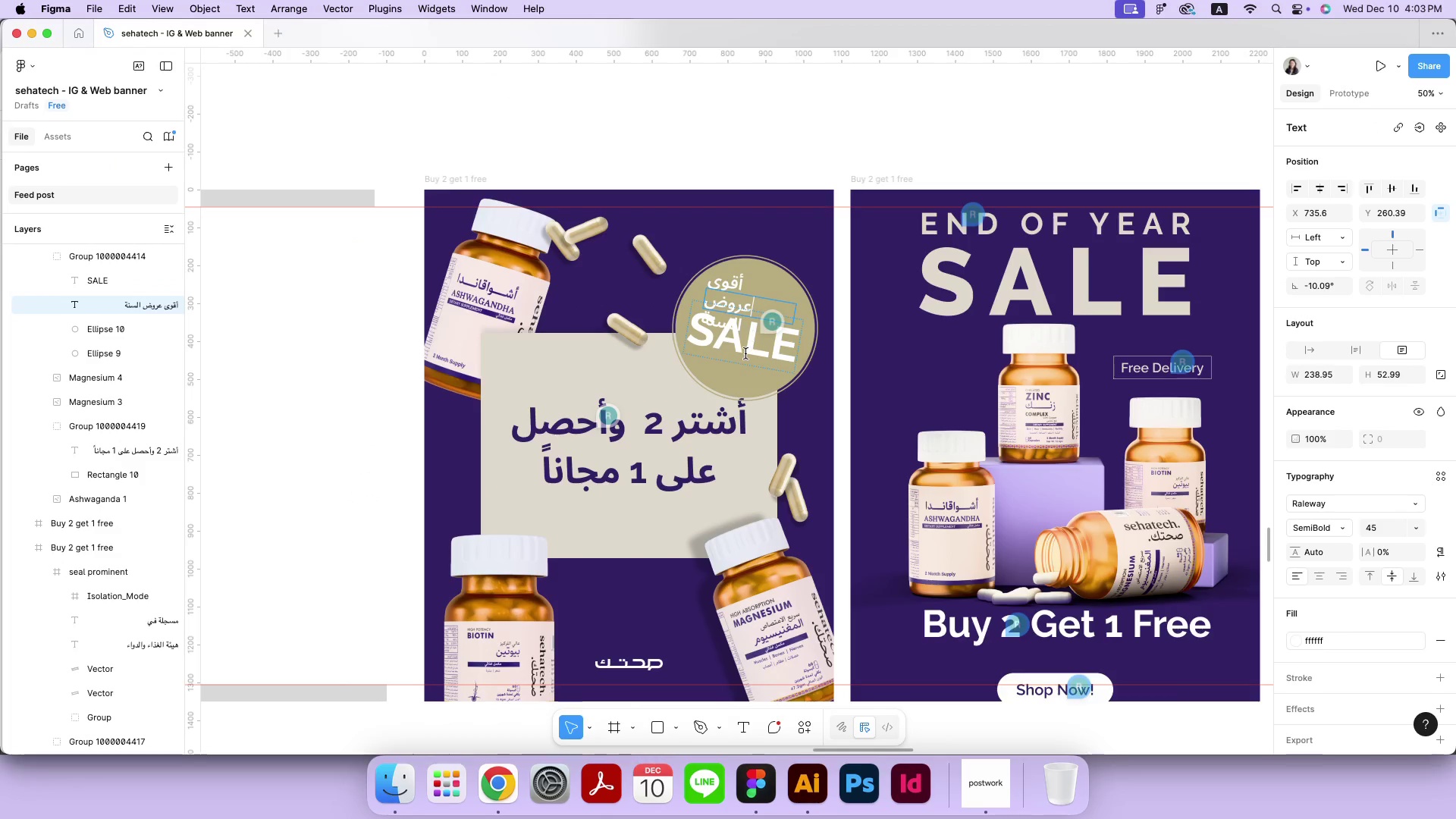 
left_click([745, 353])
 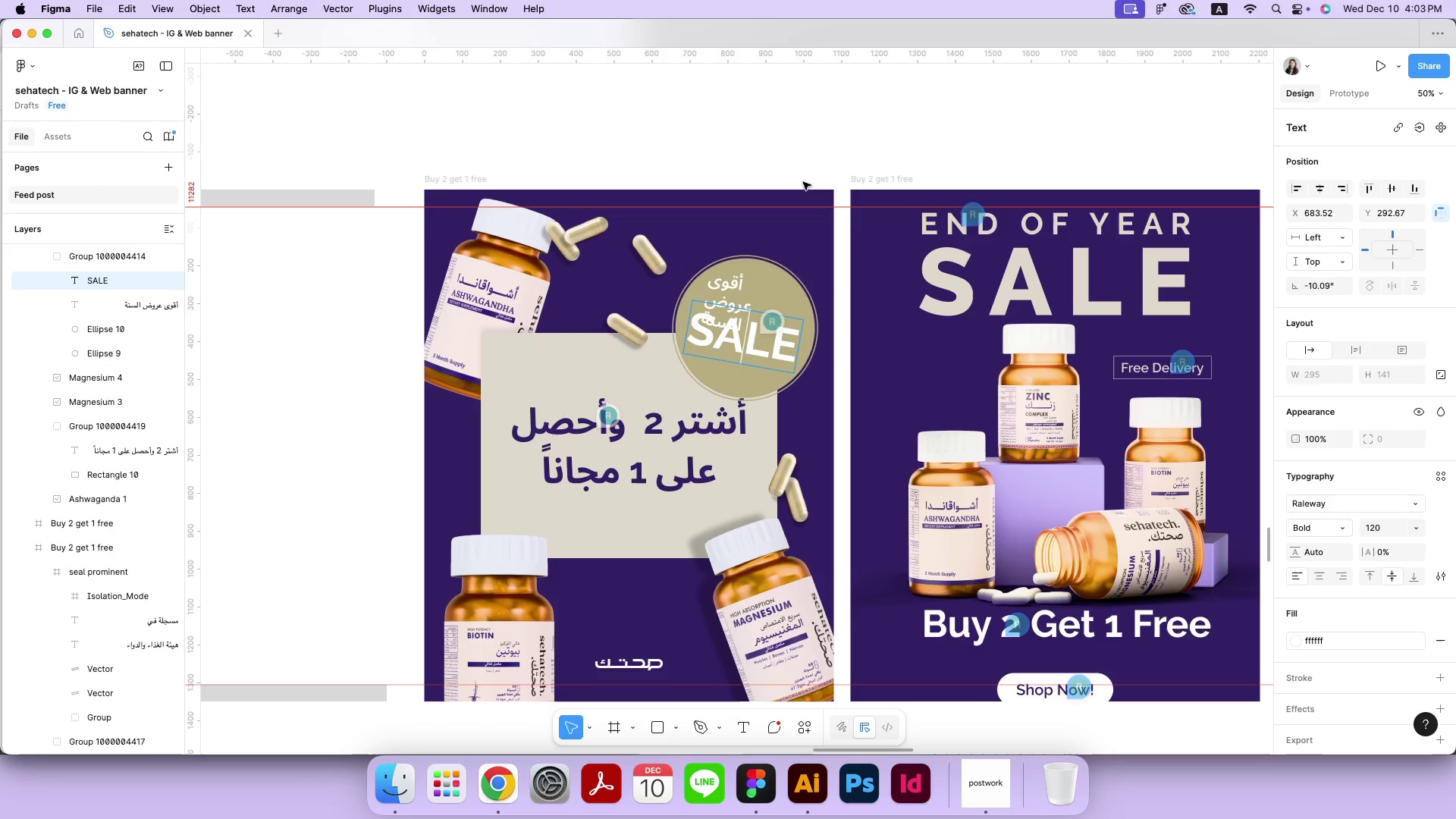 
left_click([811, 138])
 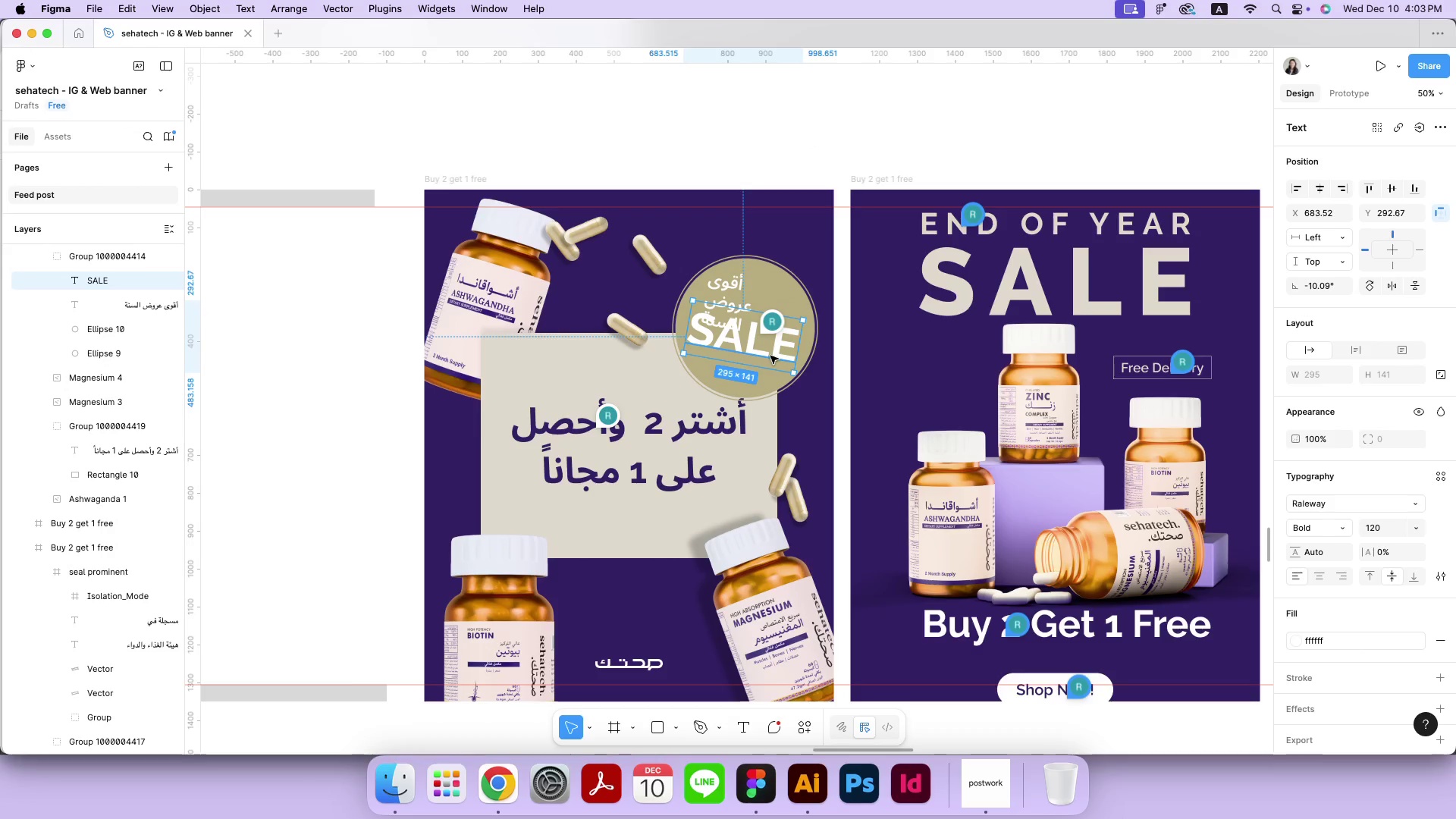 
key(Backspace)
 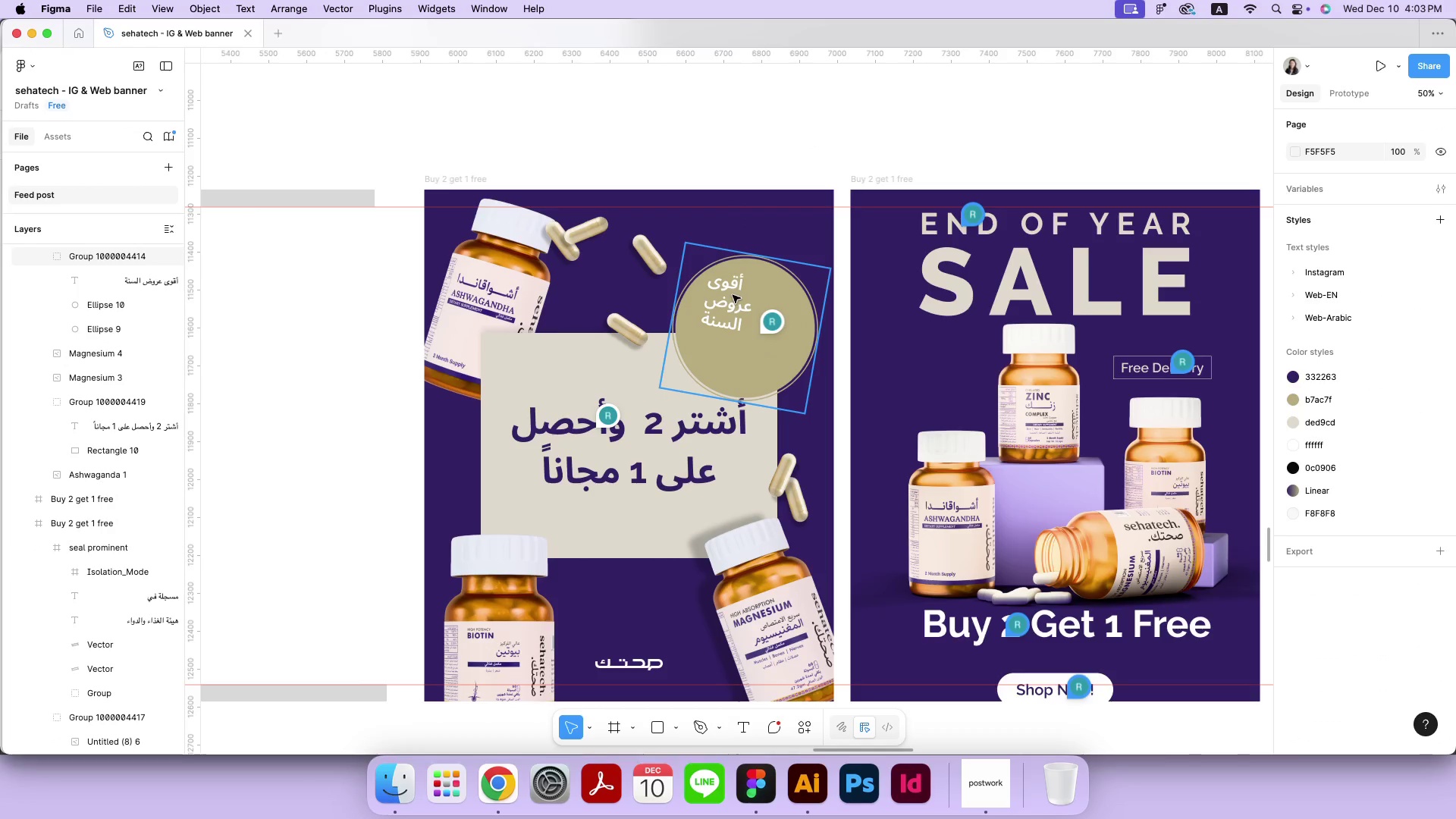 
double_click([733, 295])
 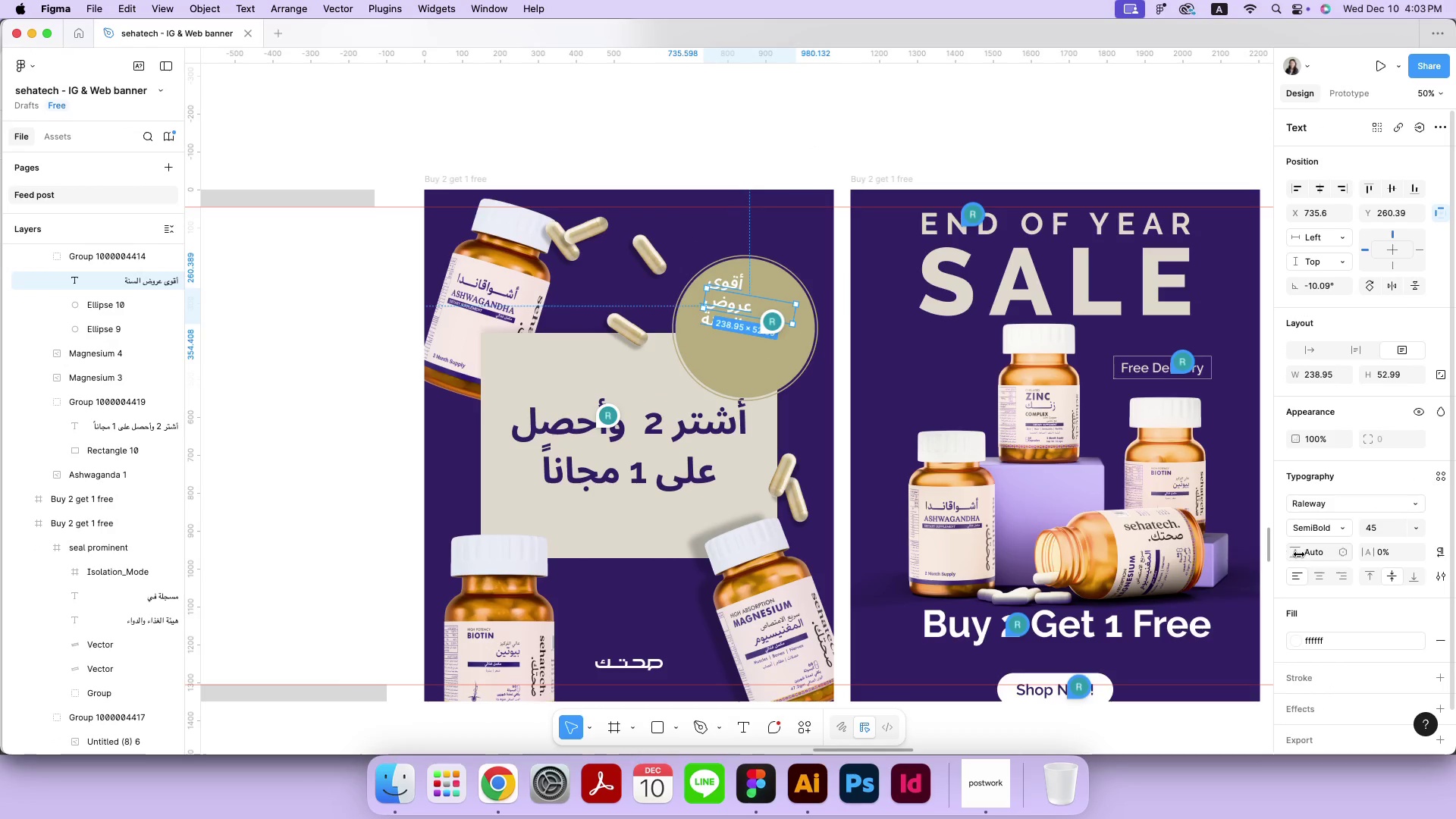 
left_click([1315, 579])
 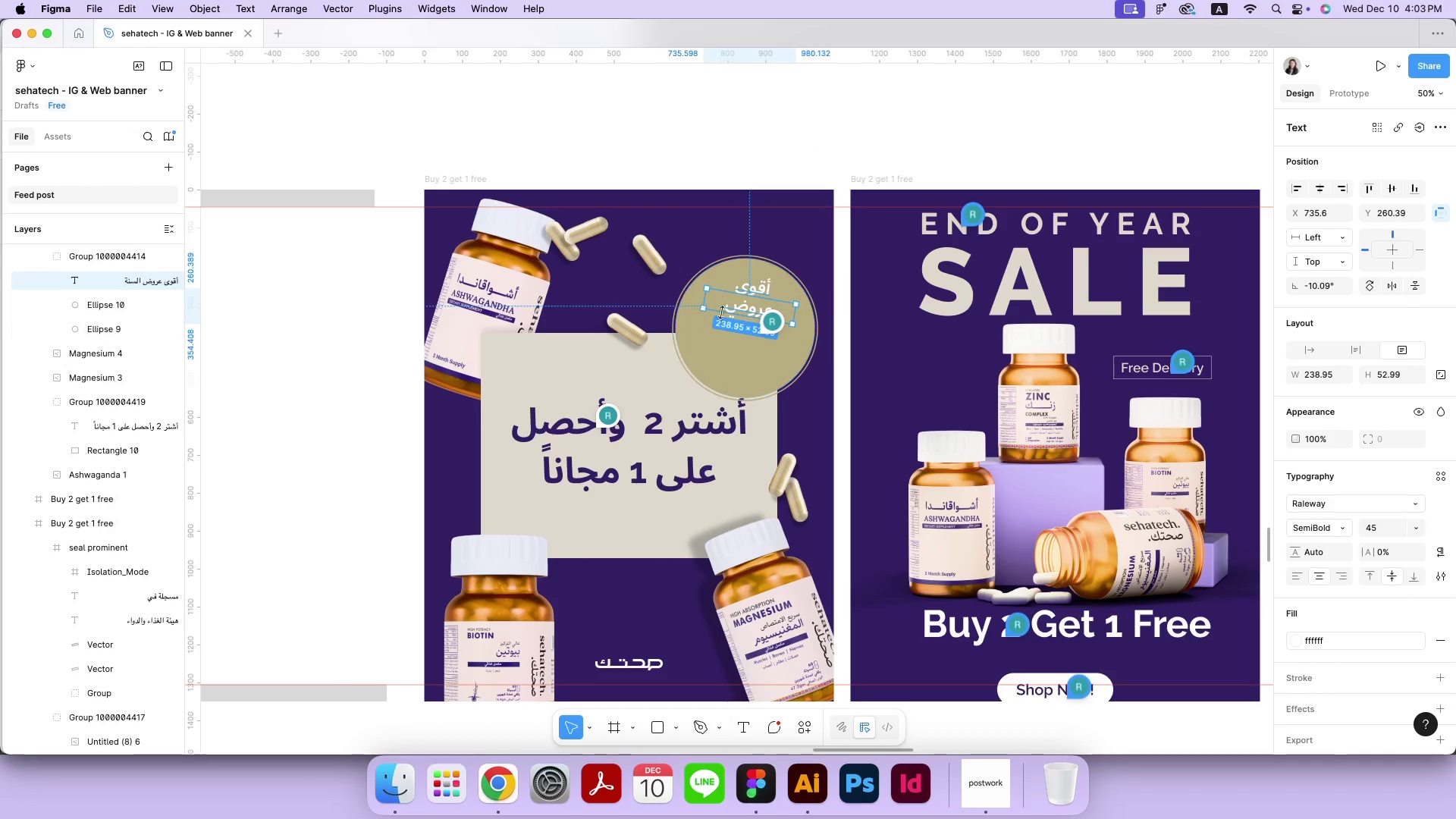 
double_click([746, 313])
 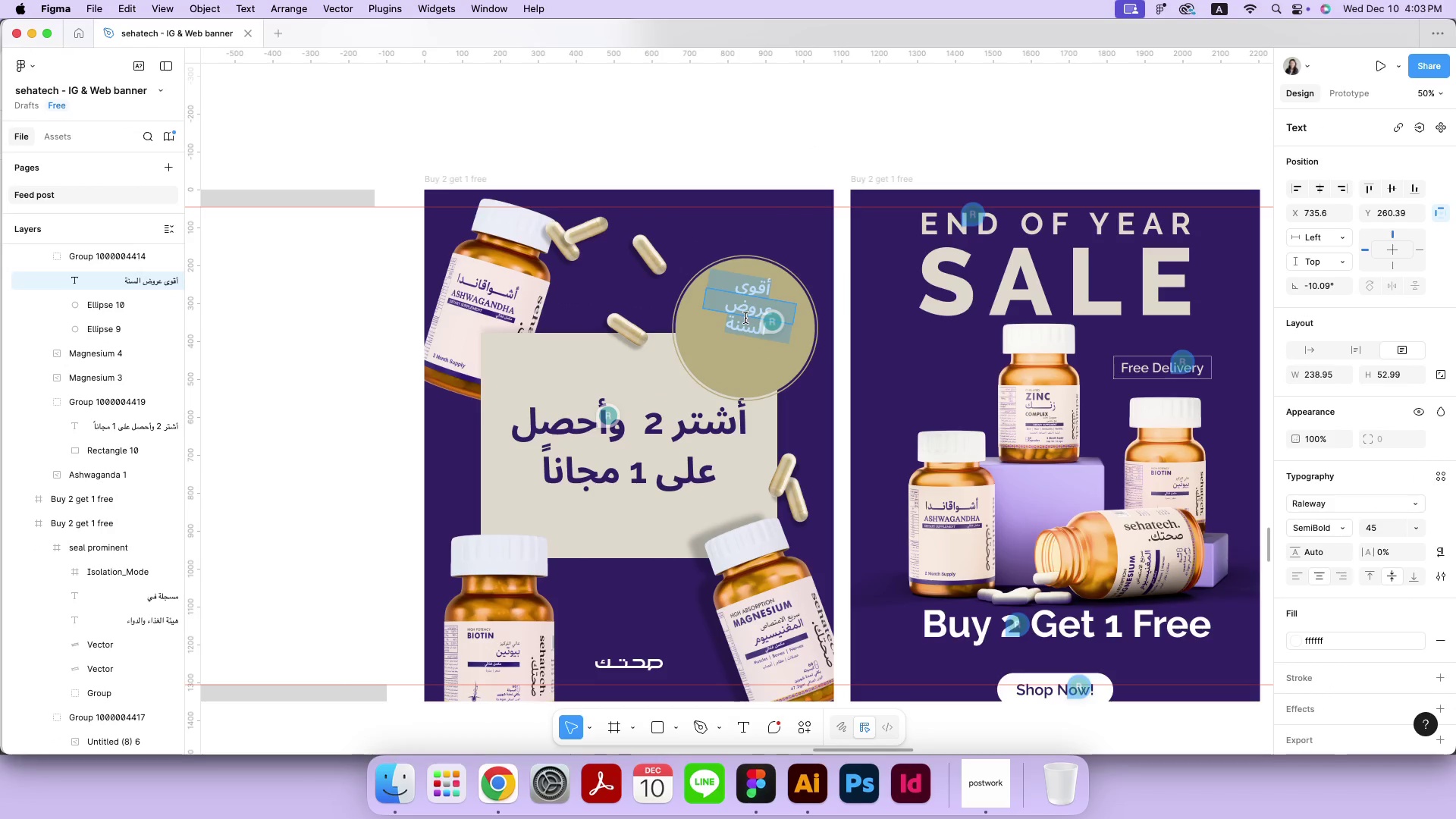 
left_click([818, 145])
 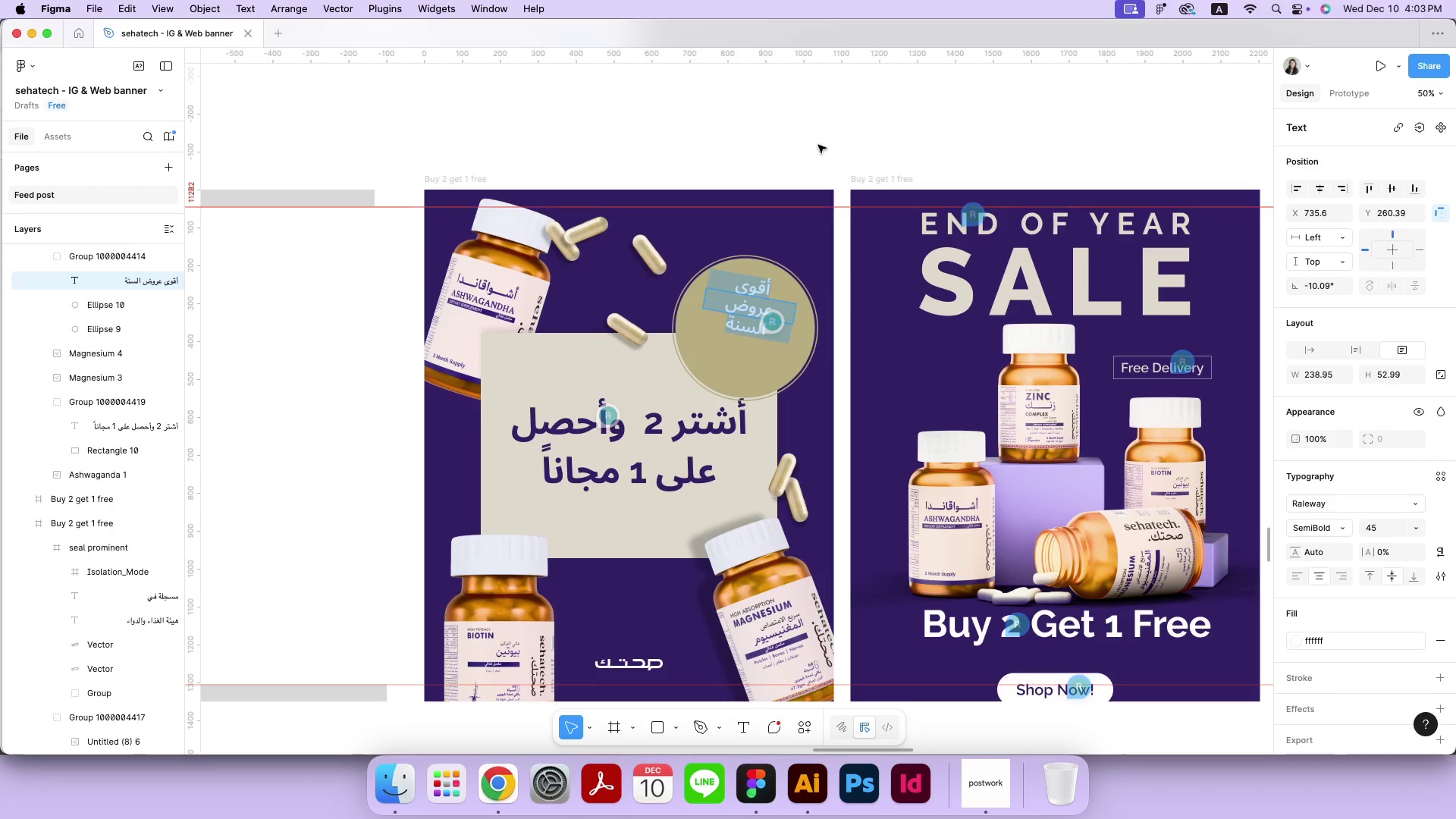 
left_click_drag(start_coordinate=[747, 317], to_coordinate=[722, 388])
 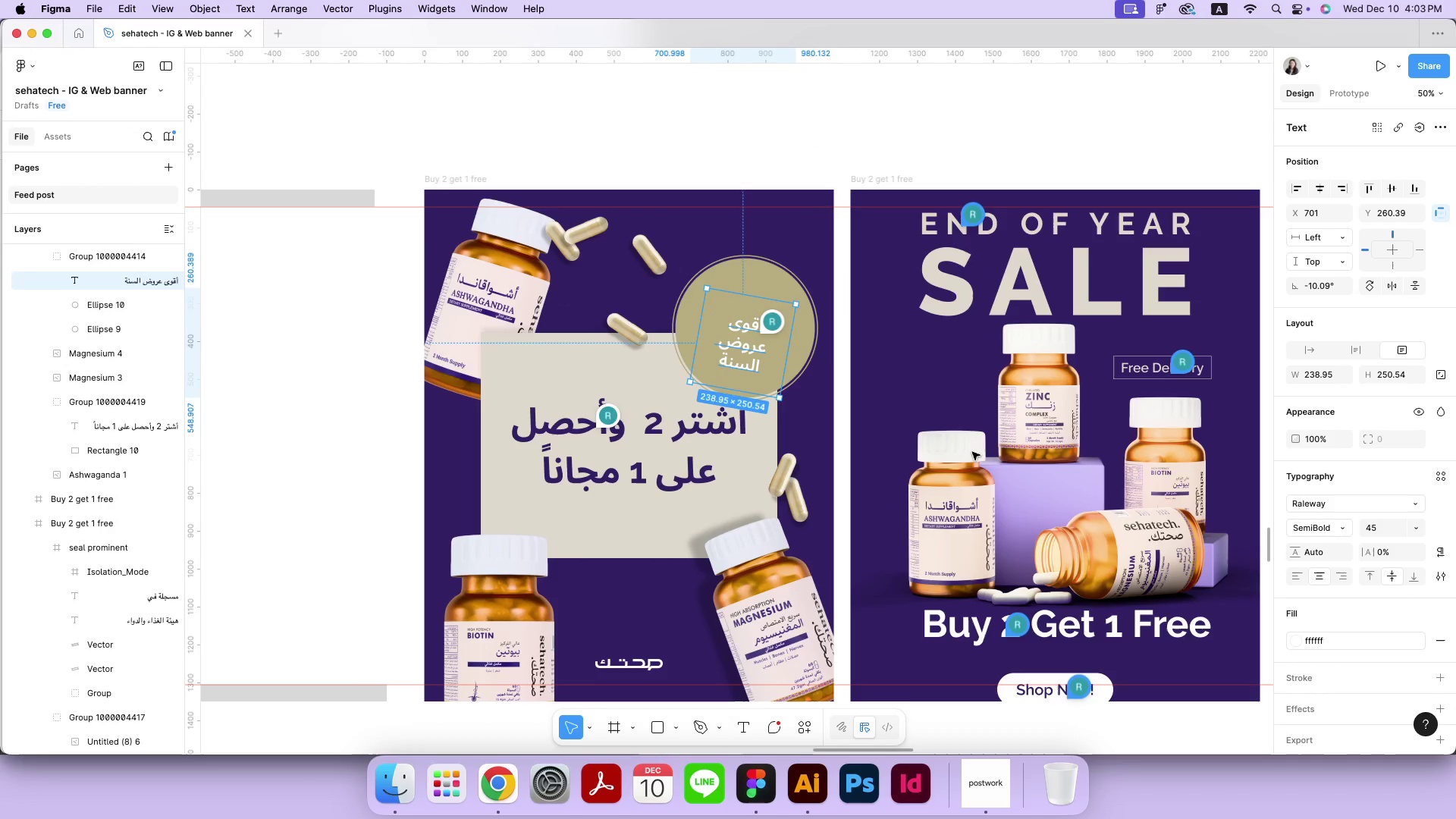 
left_click([1373, 516])
 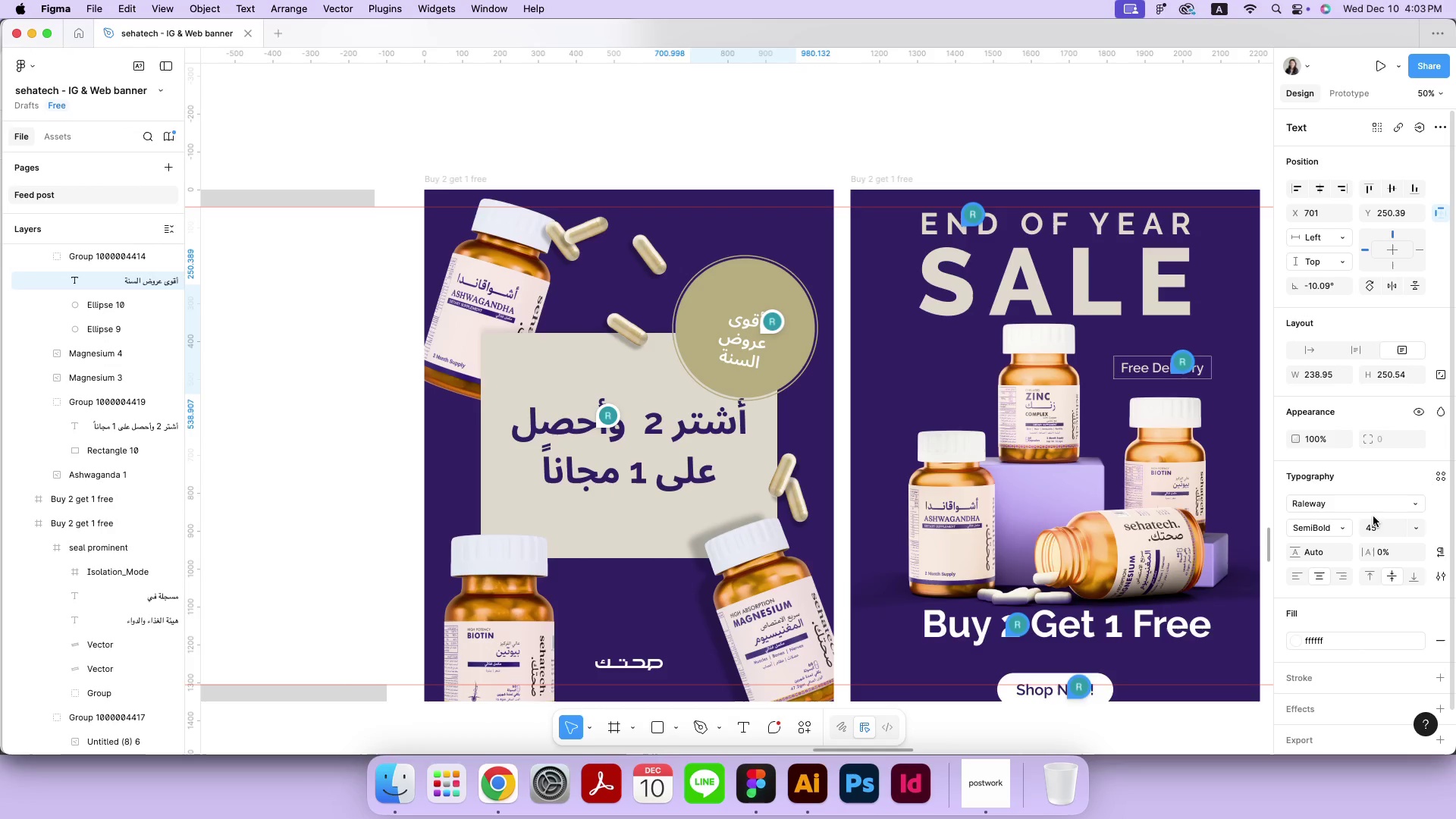 
hold_key(key=ArrowUp, duration=1.38)
 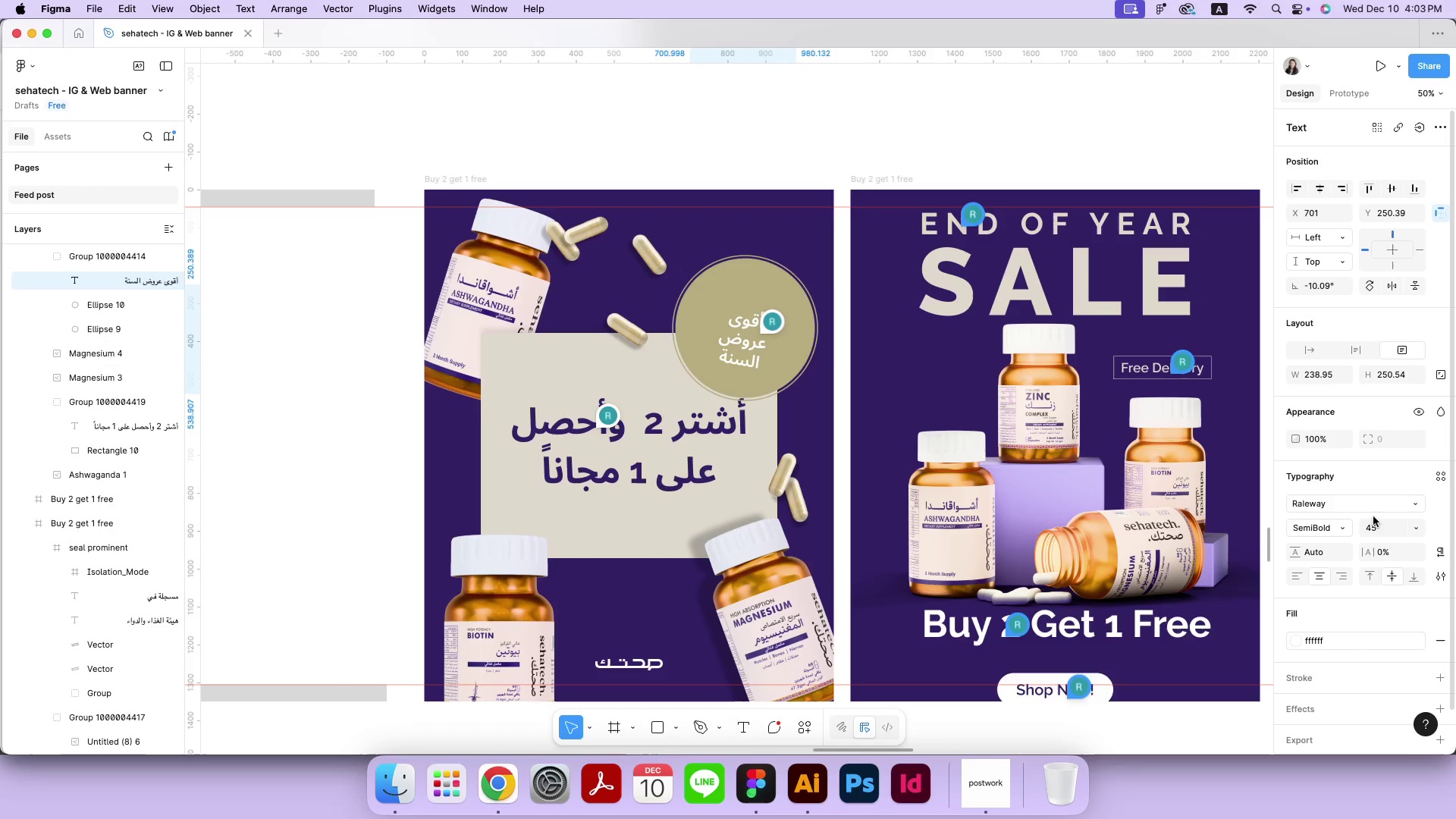 
left_click([1390, 529])
 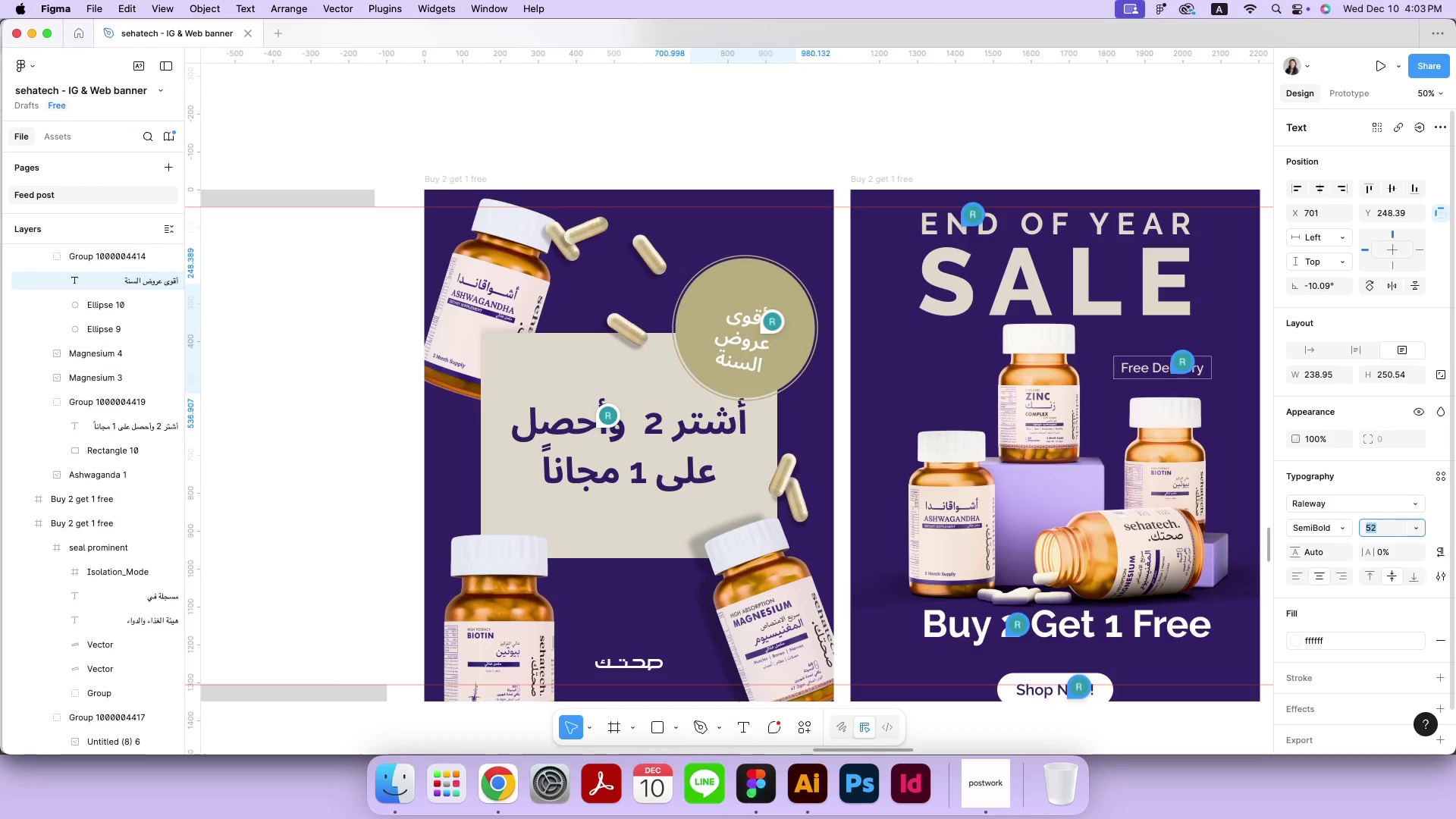 
hold_key(key=ArrowUp, duration=1.5)
 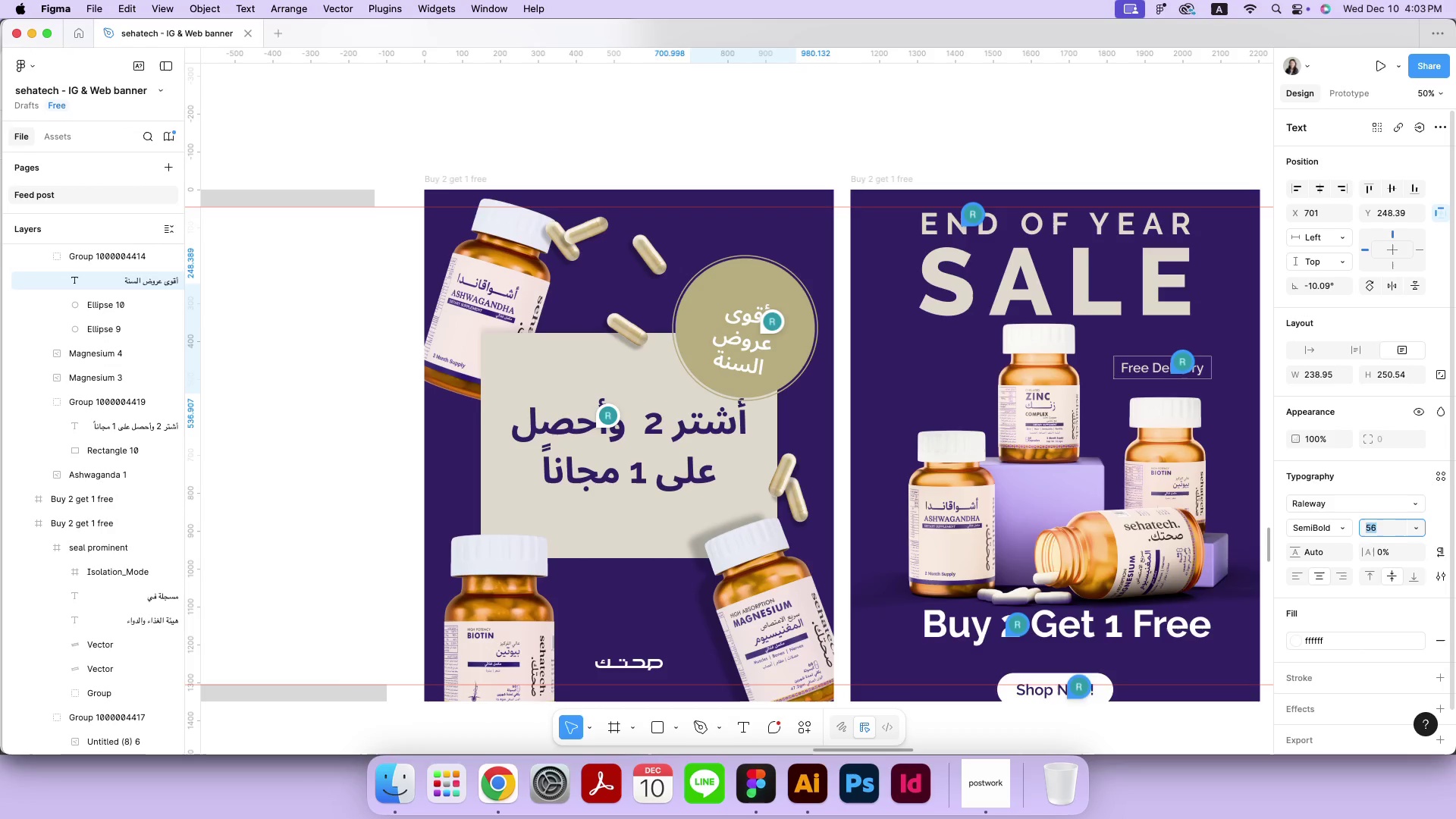 
key(ArrowUp)
 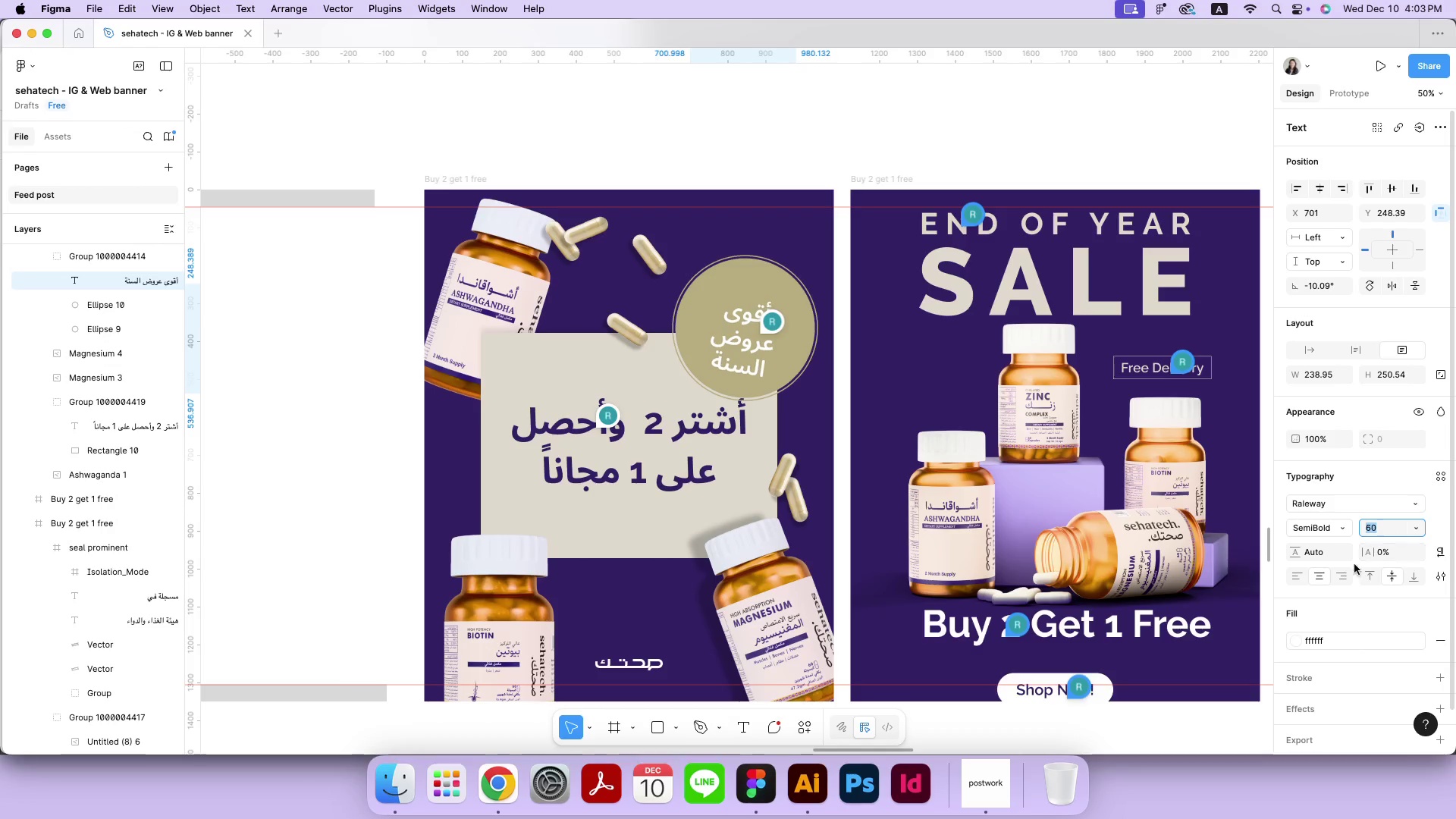 
key(ArrowUp)
 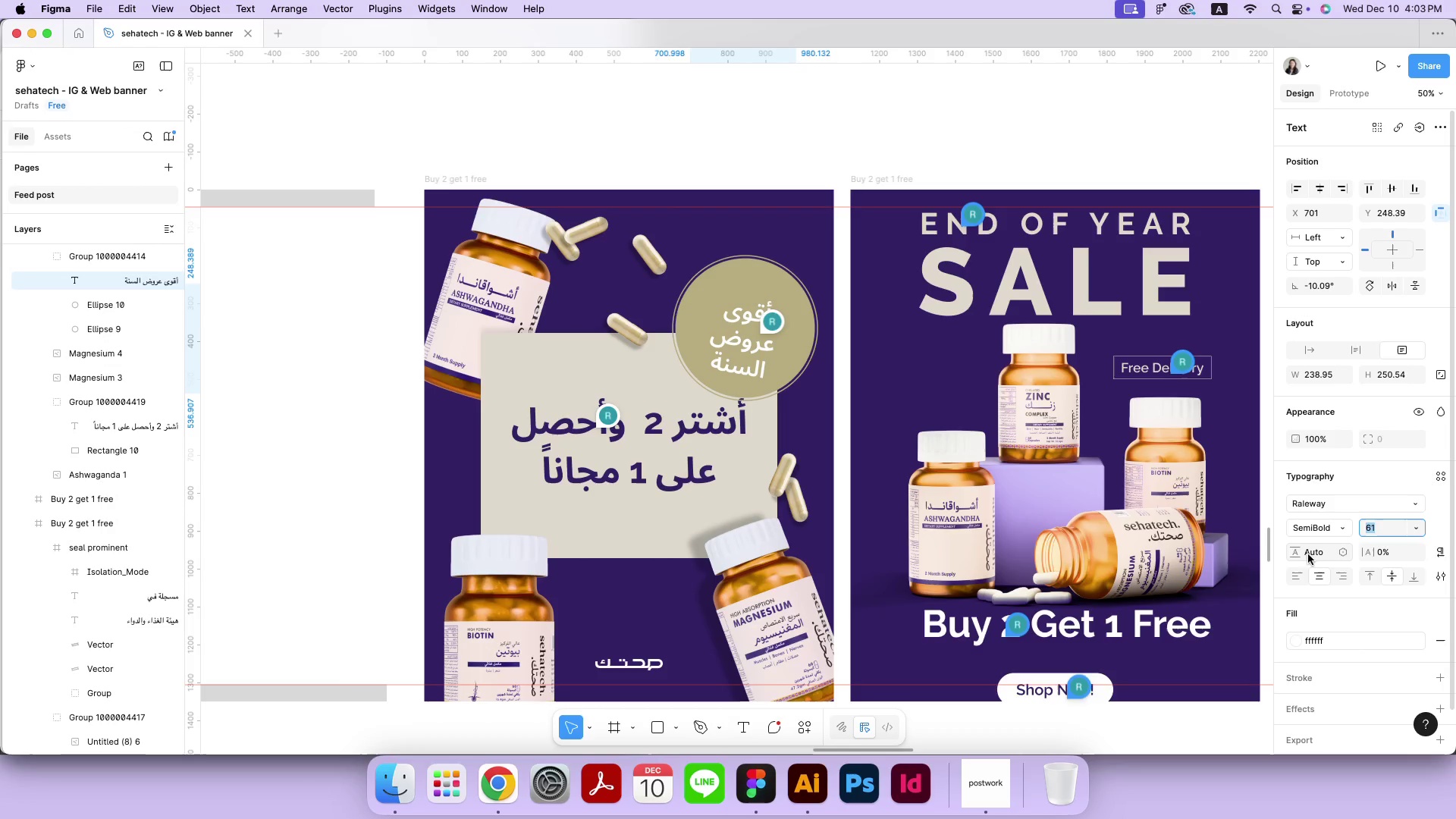 
left_click([1308, 554])
 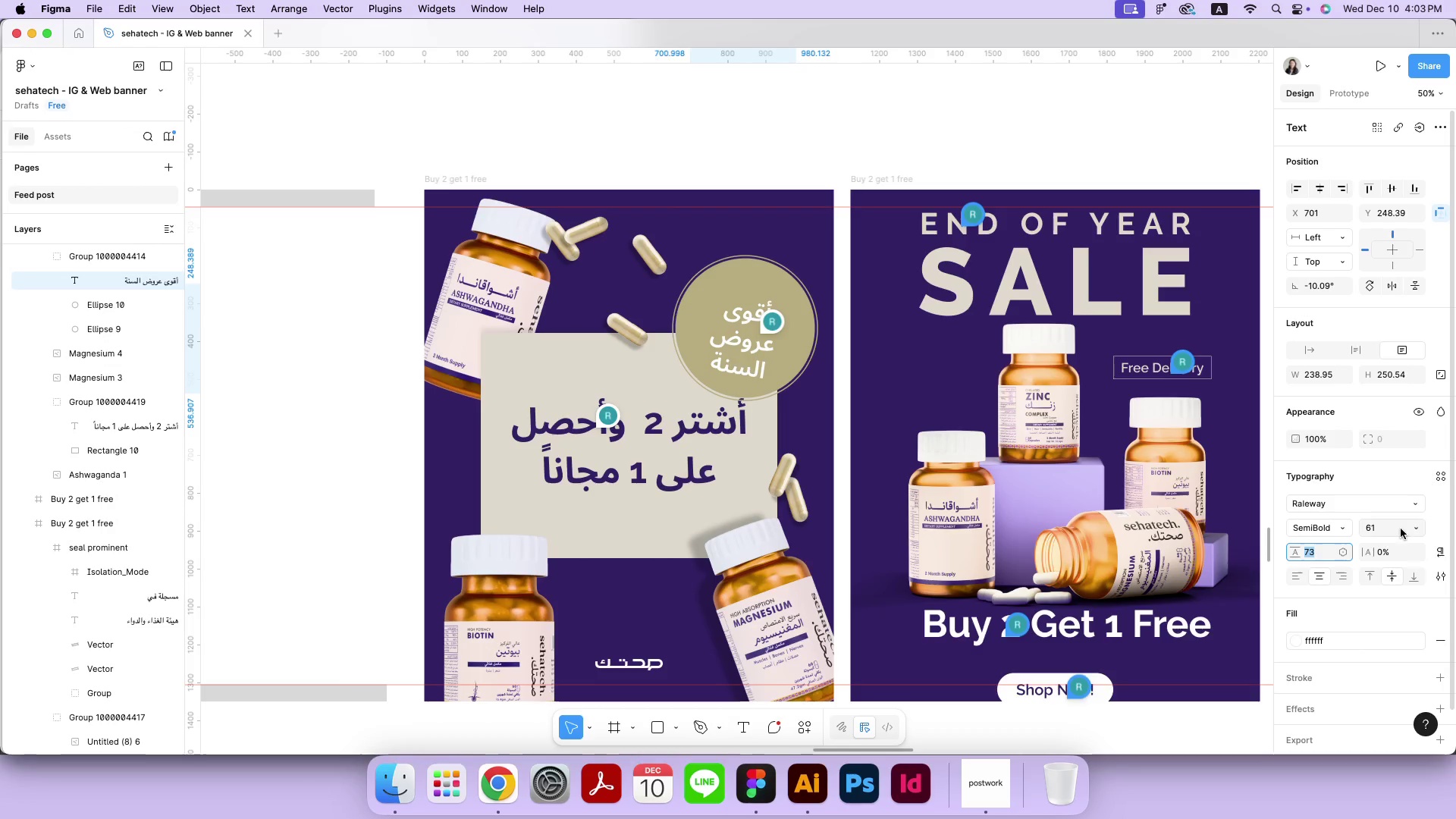 
hold_key(key=ArrowUp, duration=0.32)
 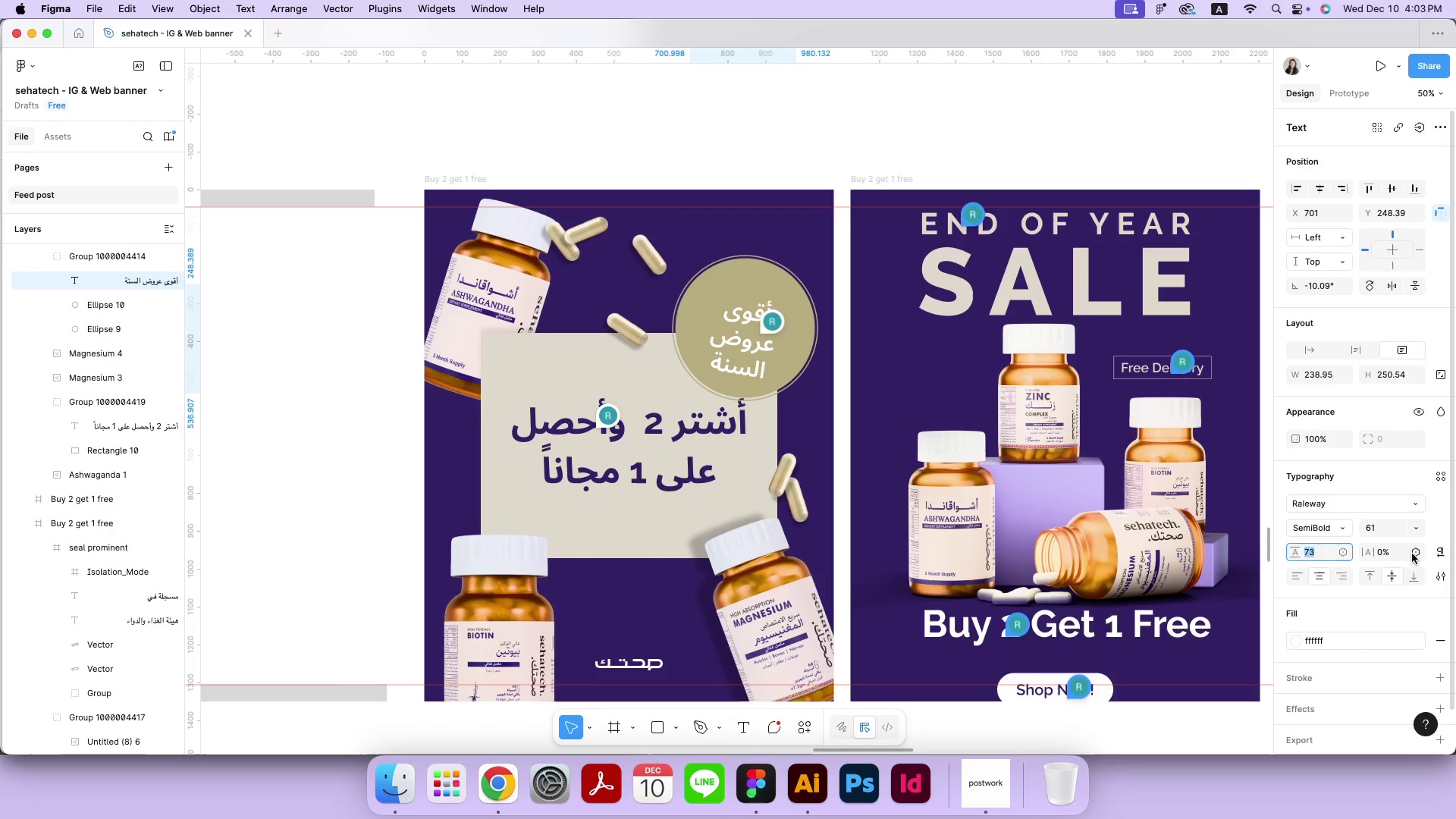 
left_click([1392, 526])
 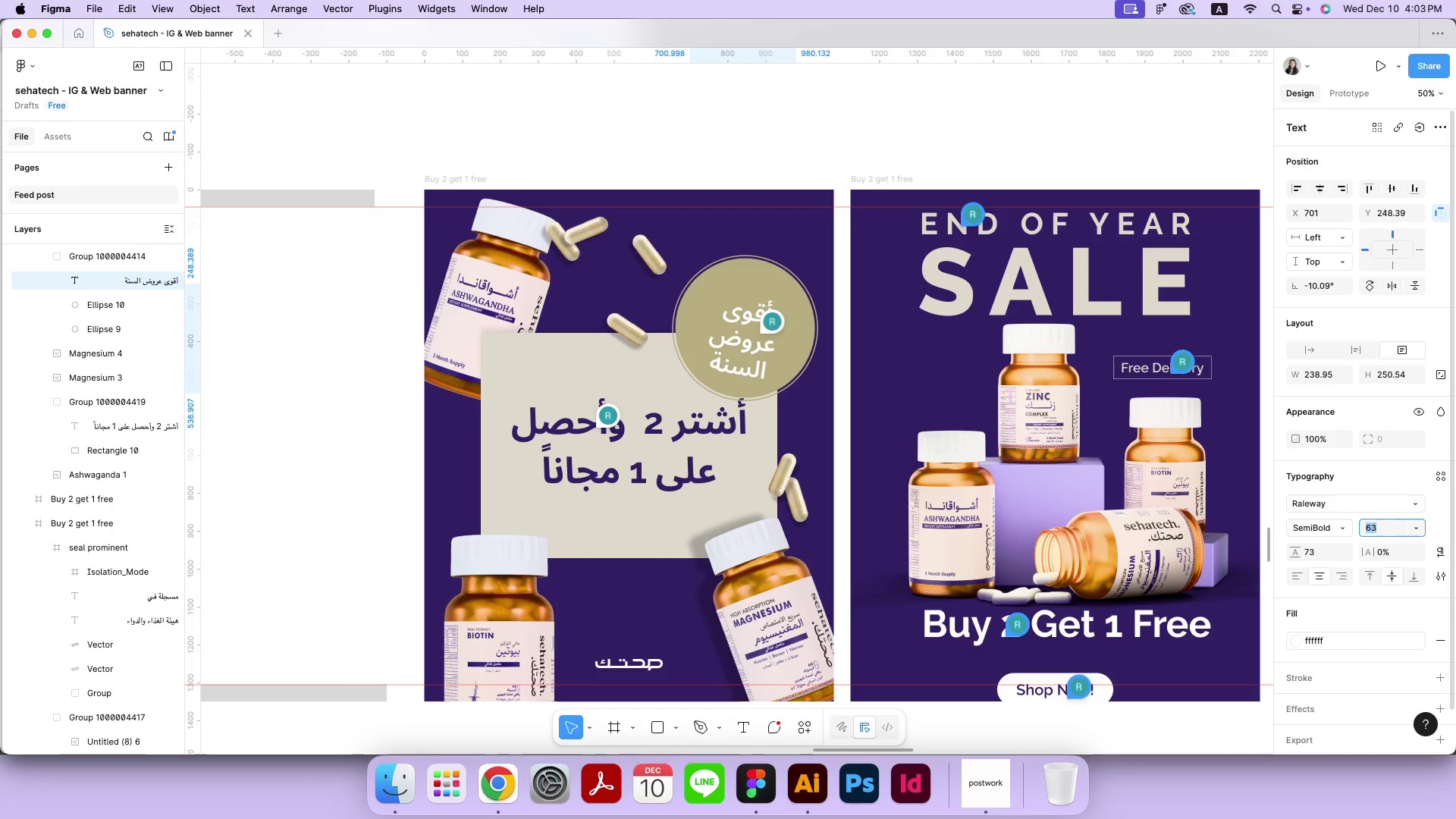 
hold_key(key=ArrowUp, duration=1.51)
 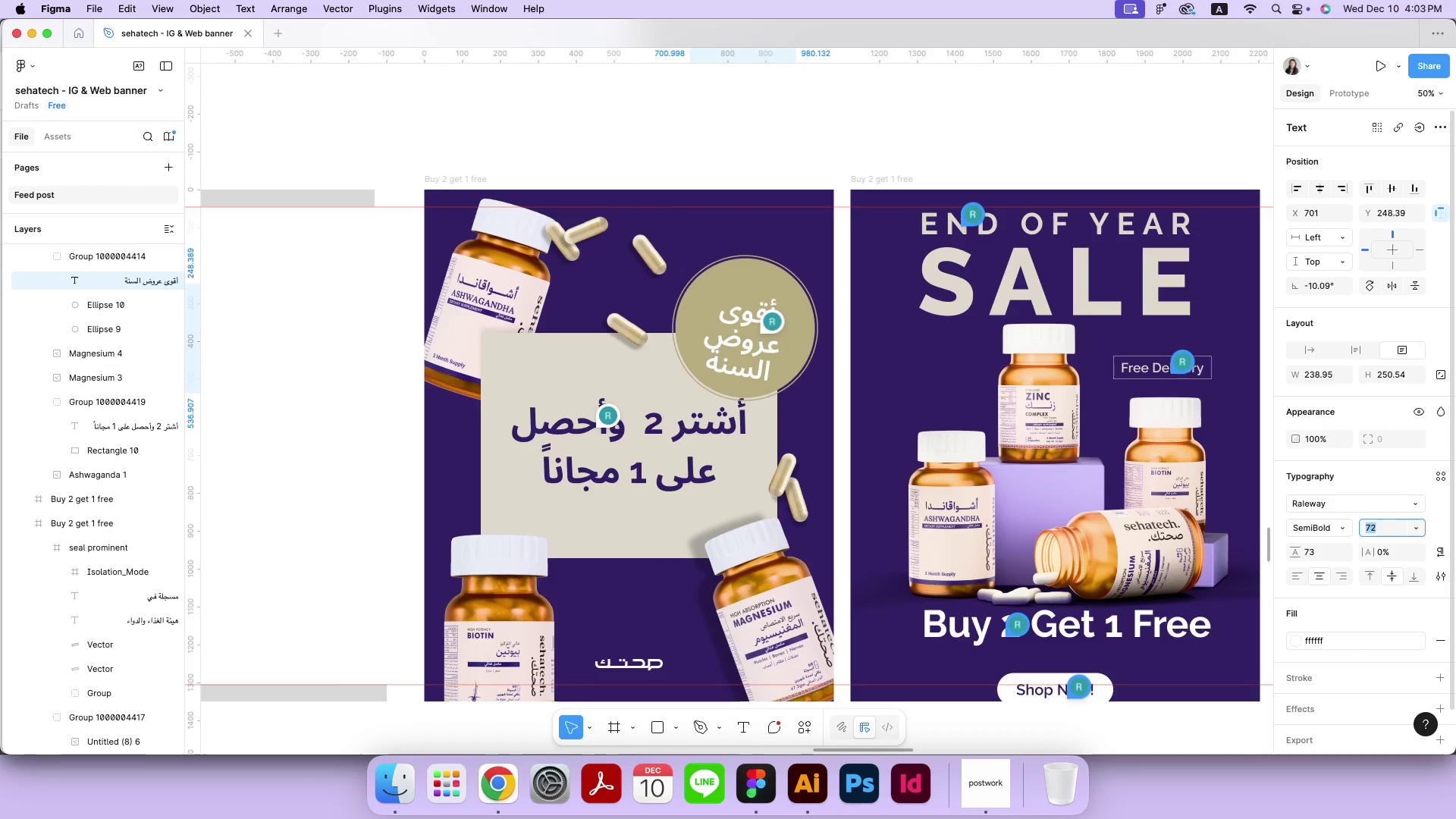 
hold_key(key=ArrowUp, duration=0.41)
 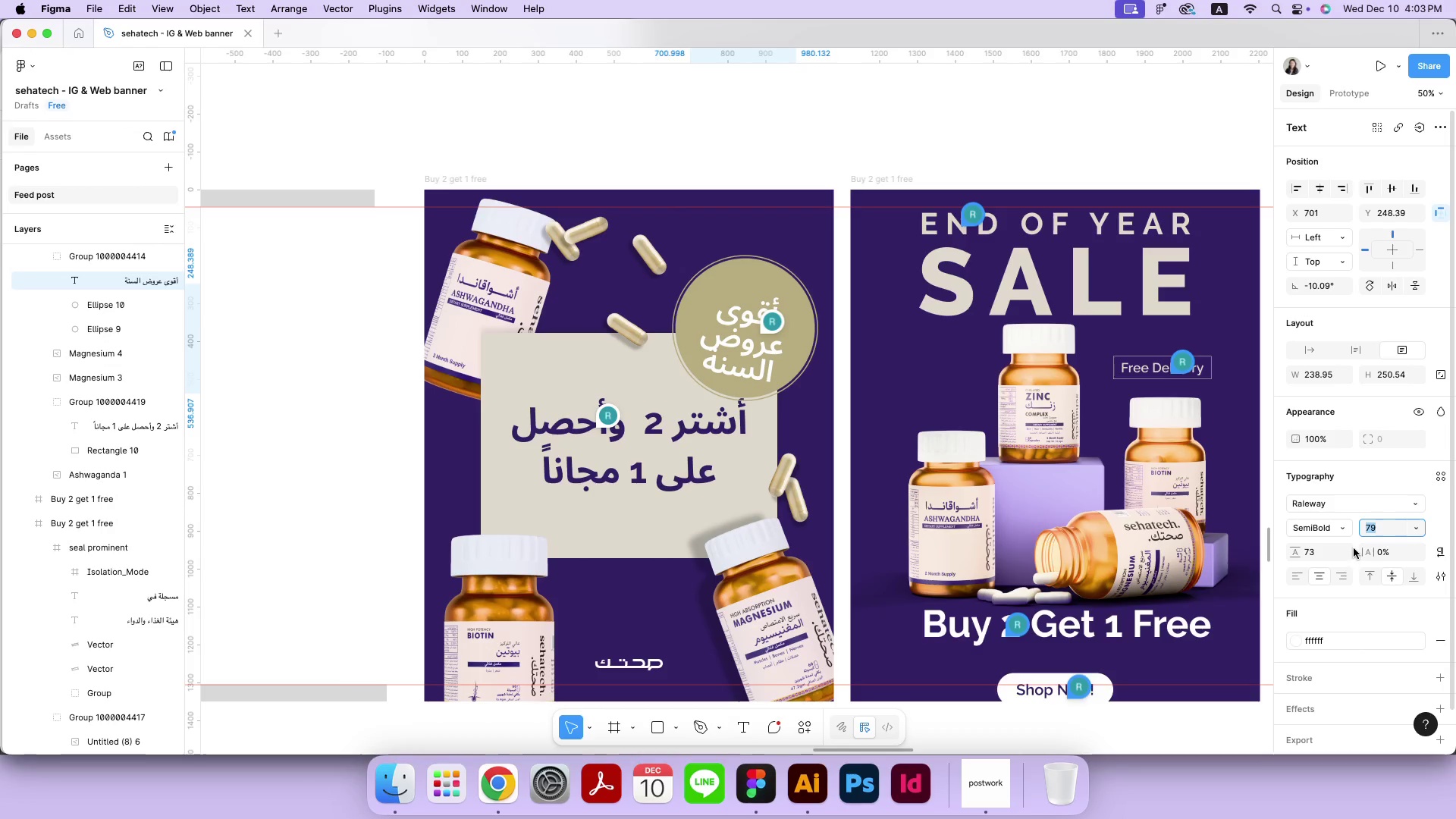 
key(ArrowUp)
 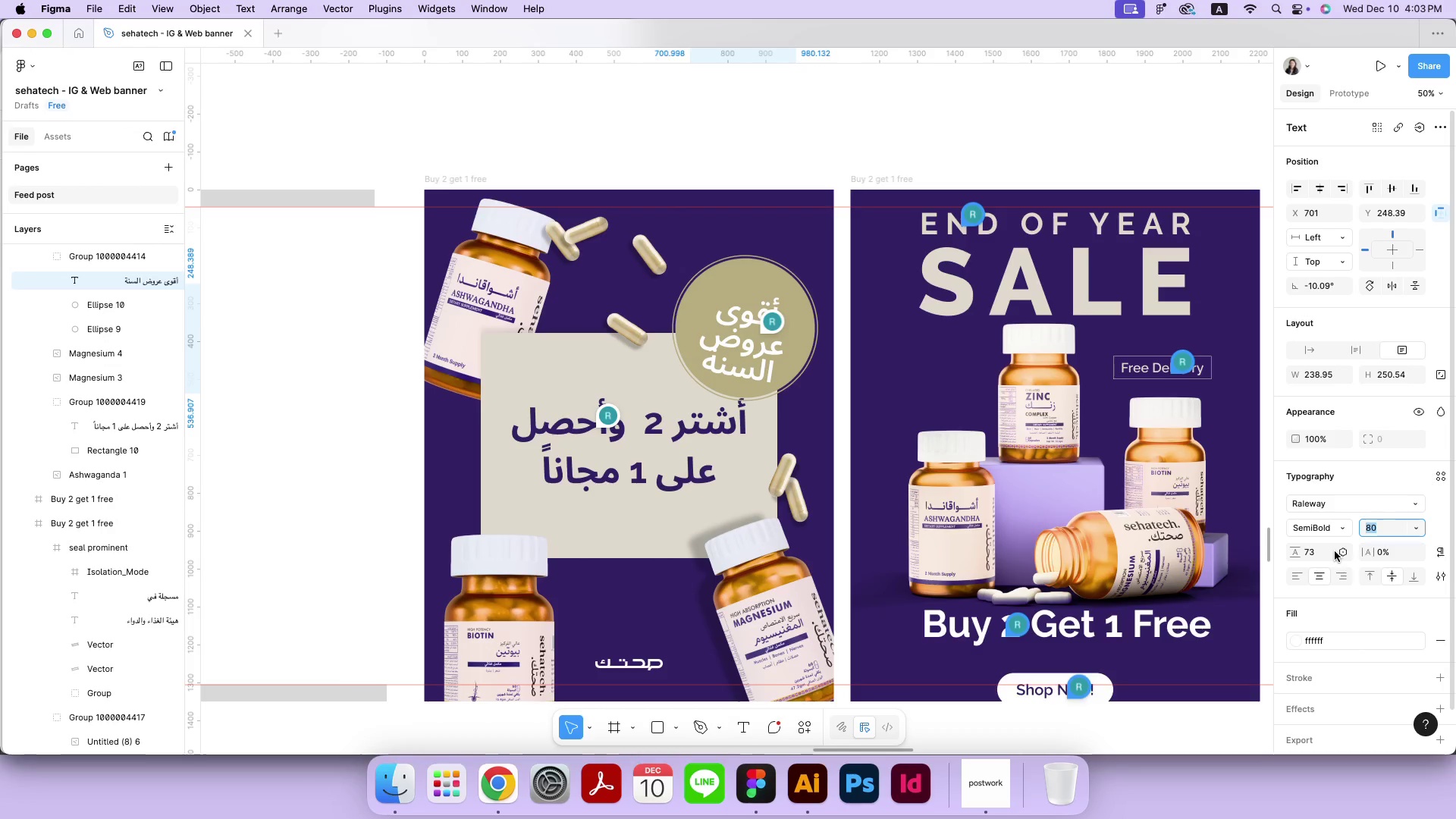 
left_click([1335, 551])
 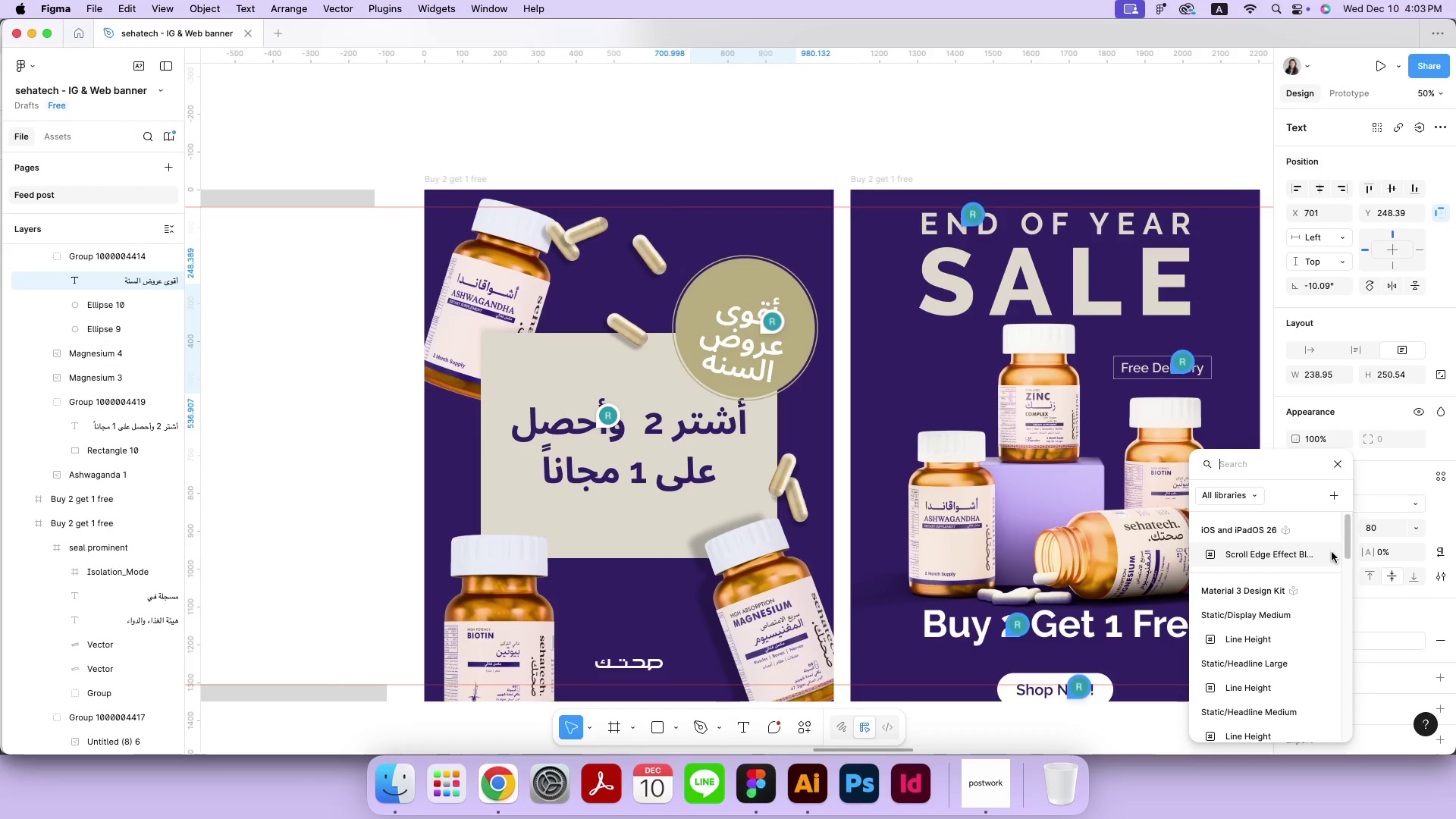 
left_click([1332, 552])
 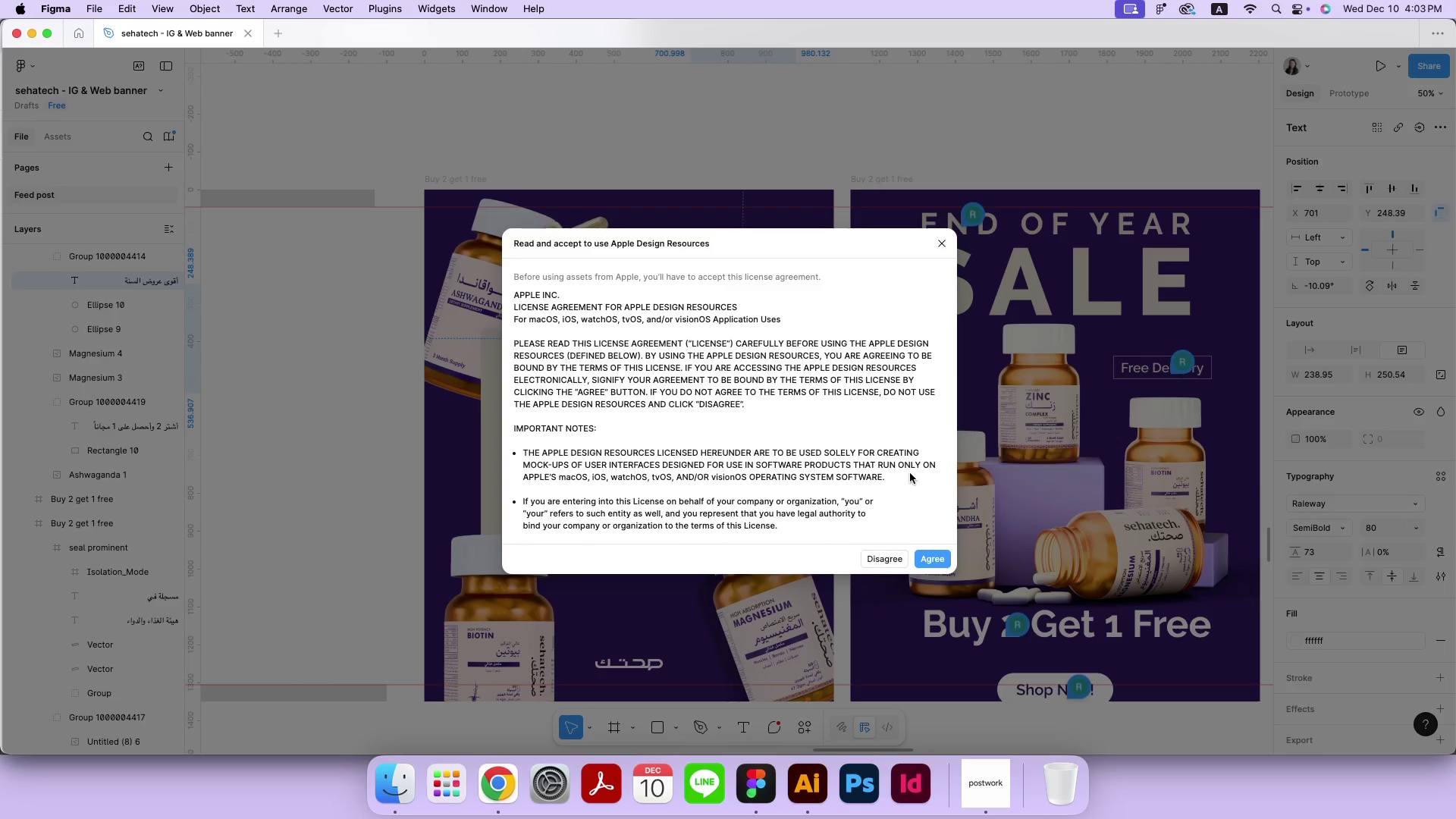 
left_click([943, 246])
 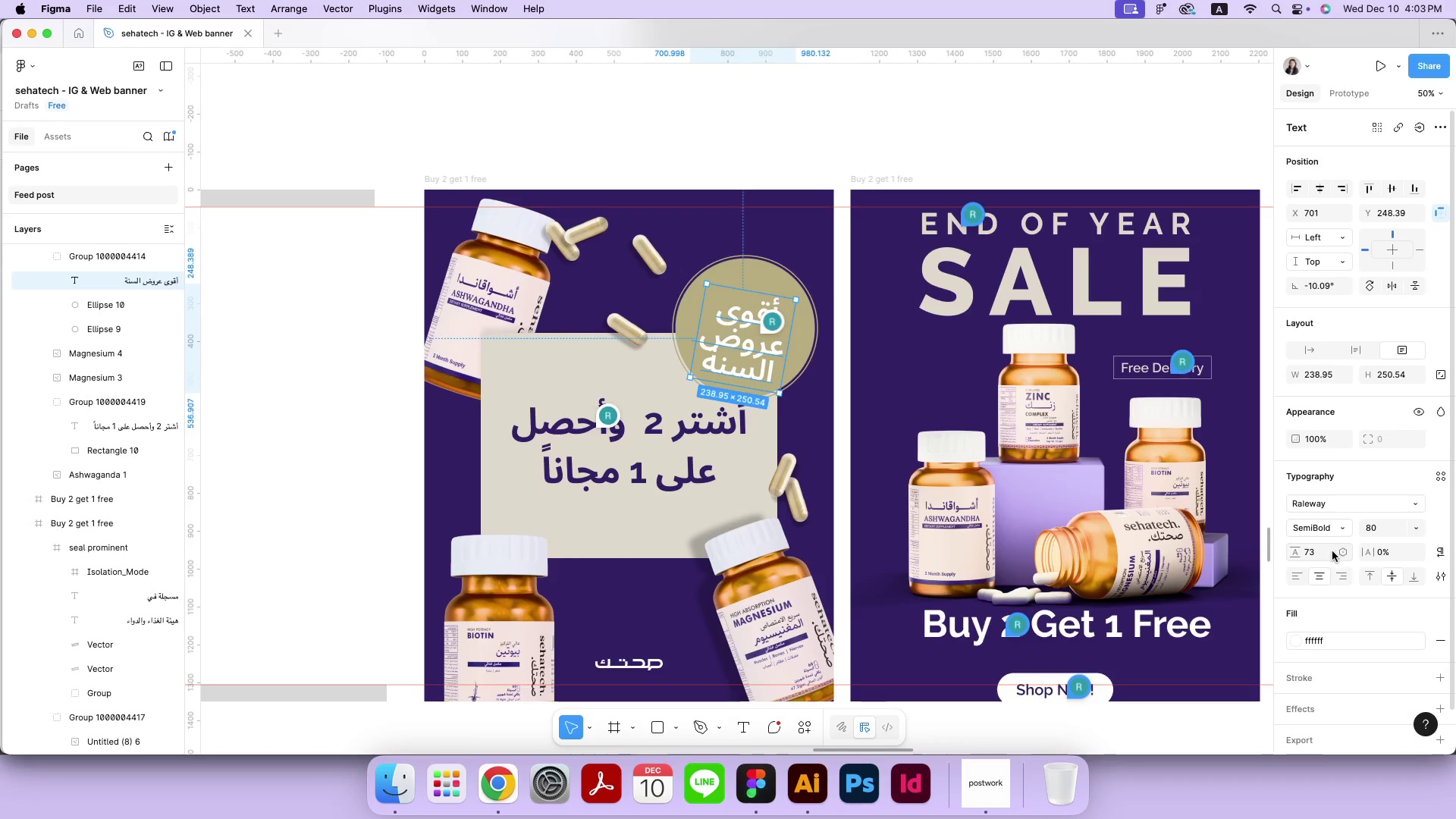 
double_click([1315, 557])
 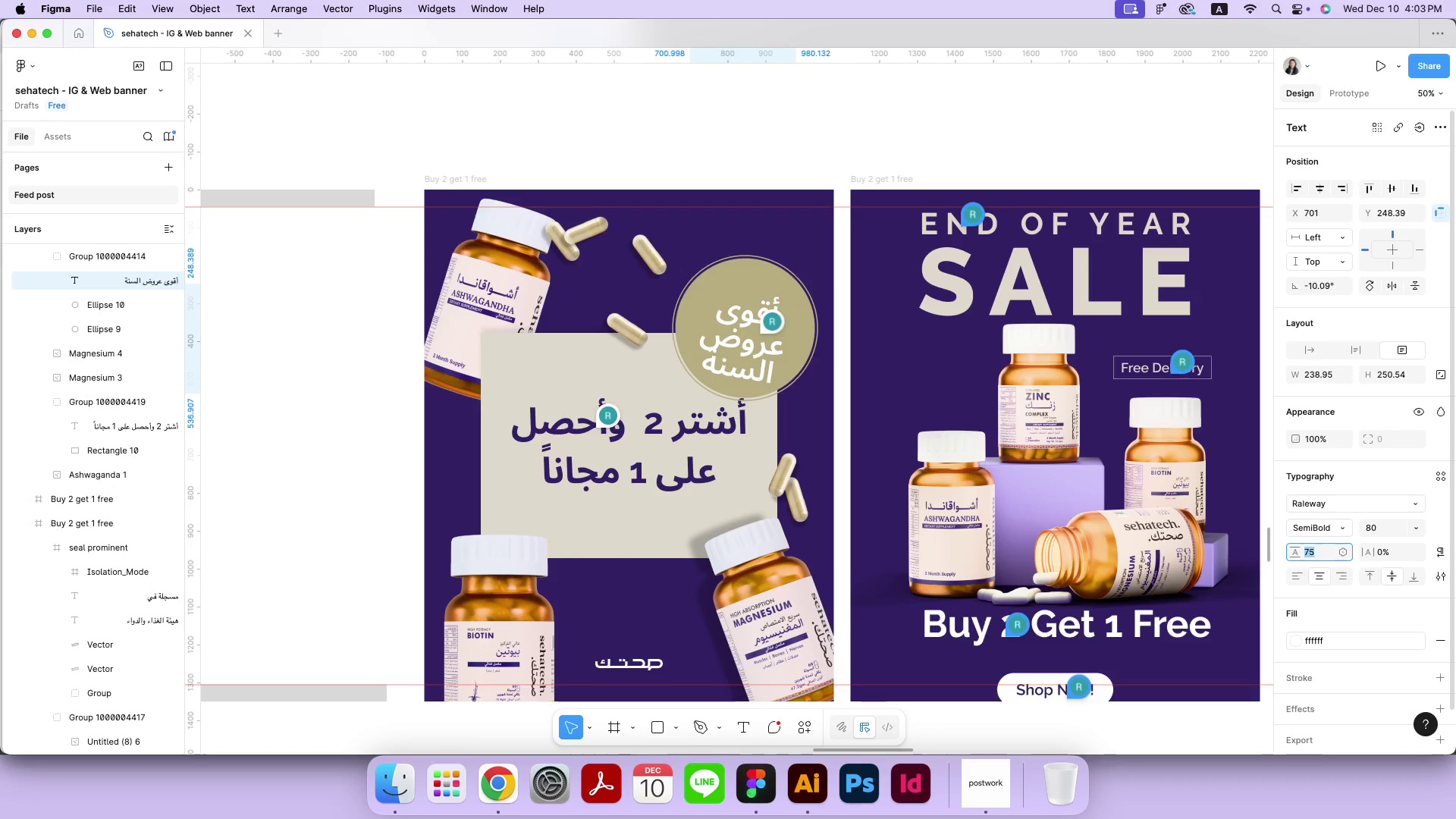 
hold_key(key=ArrowUp, duration=1.5)
 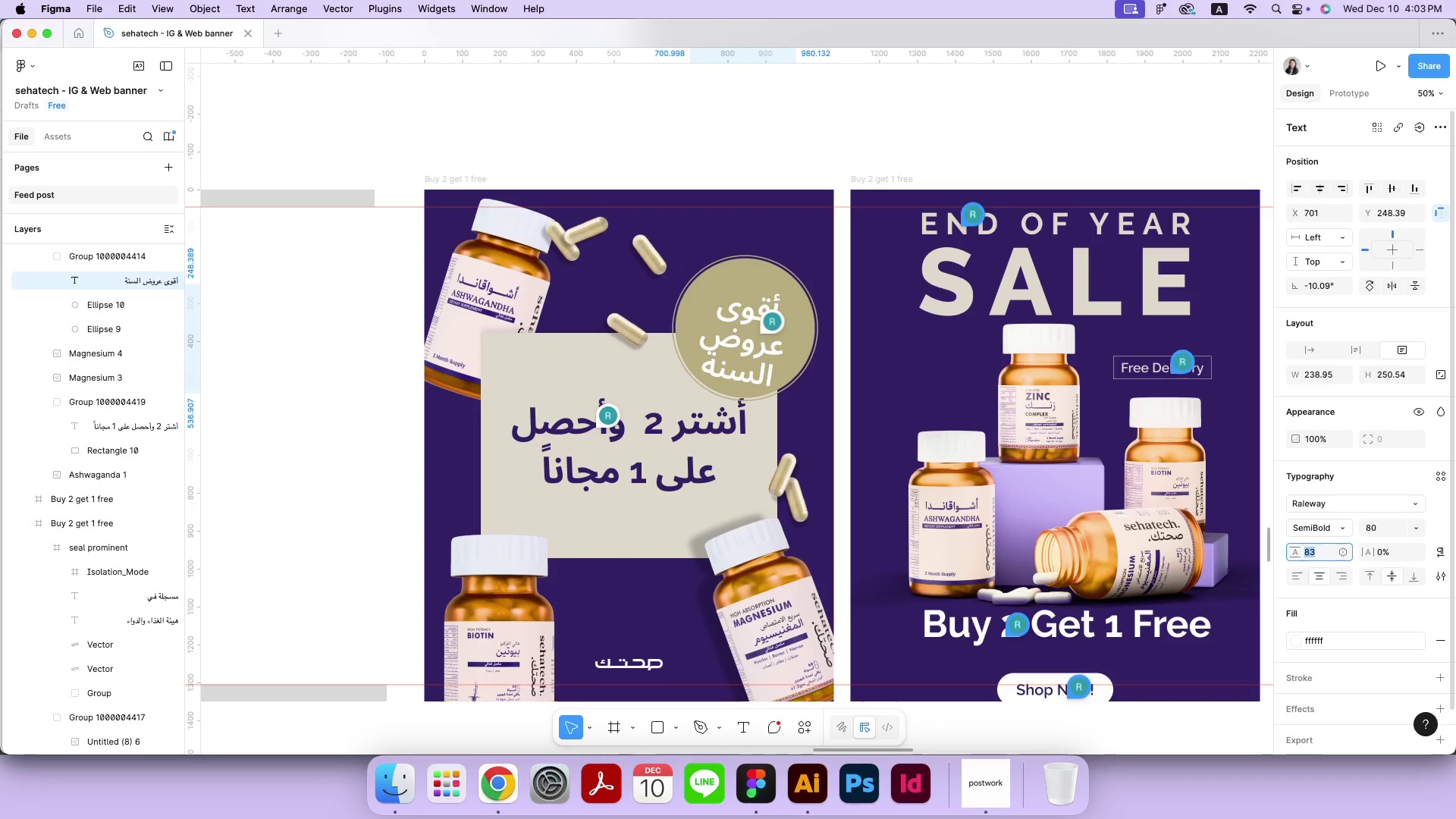 
hold_key(key=ArrowUp, duration=1.13)
 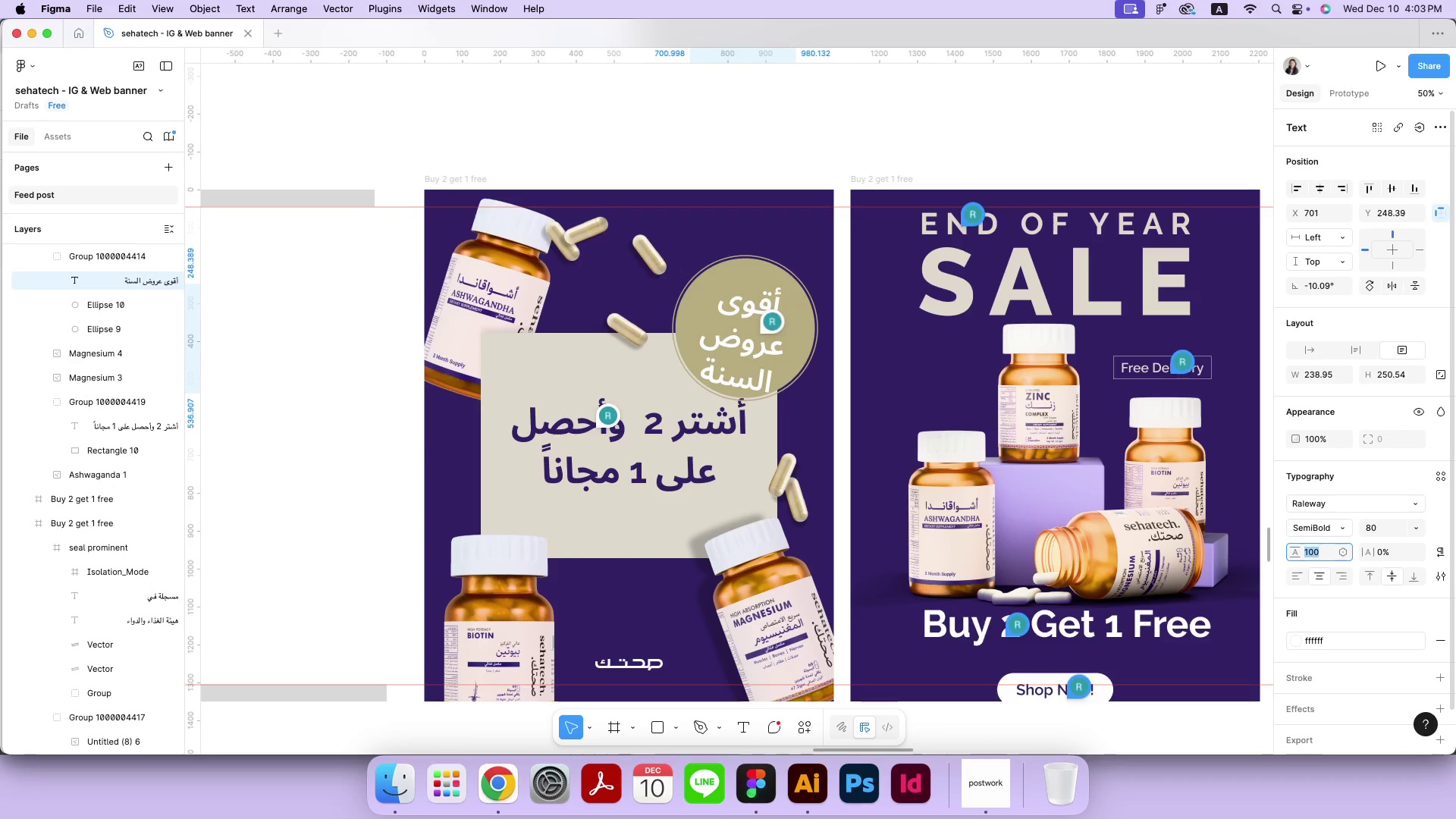 
left_click_drag(start_coordinate=[751, 347], to_coordinate=[747, 334])
 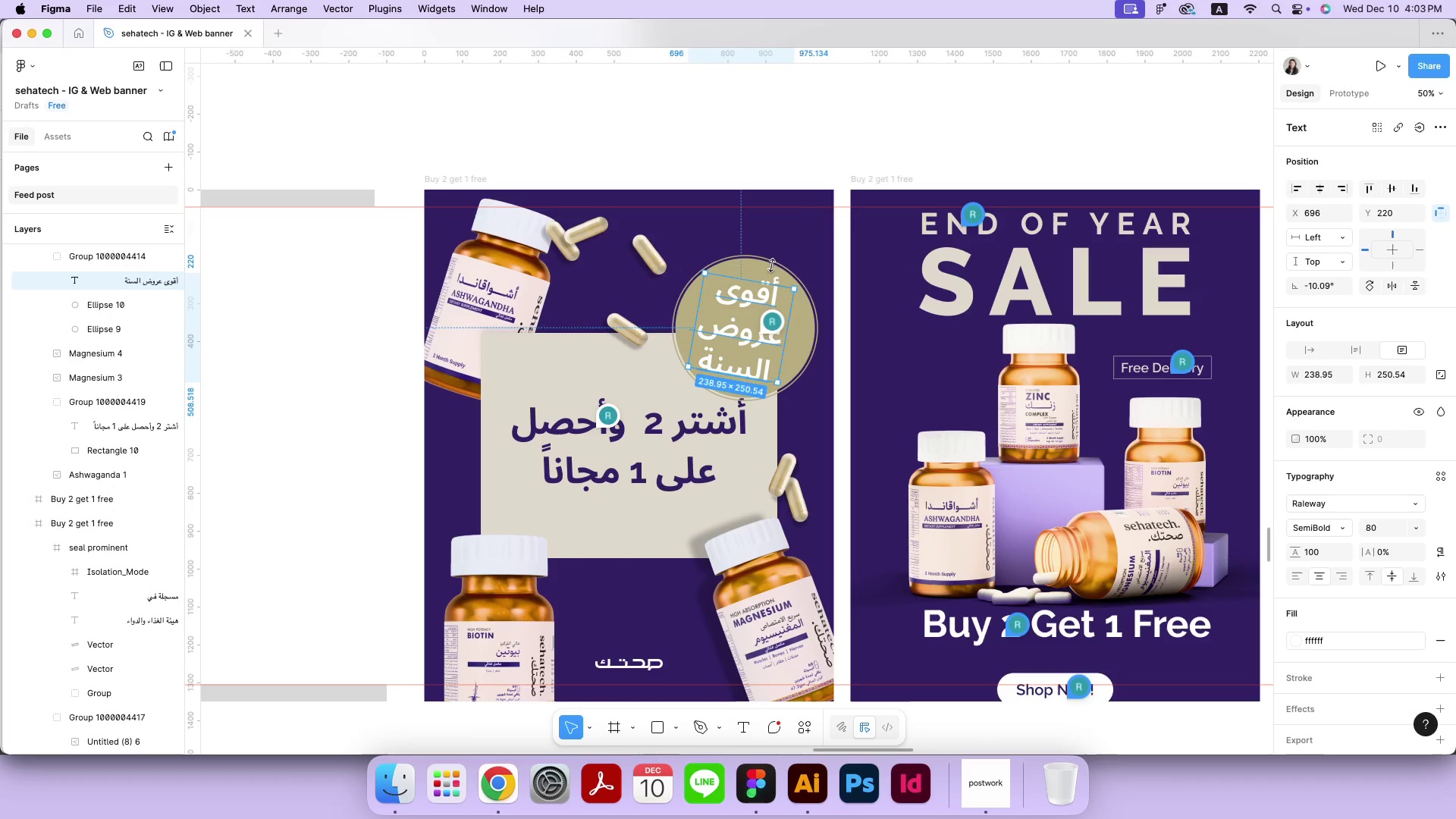 
left_click([808, 141])
 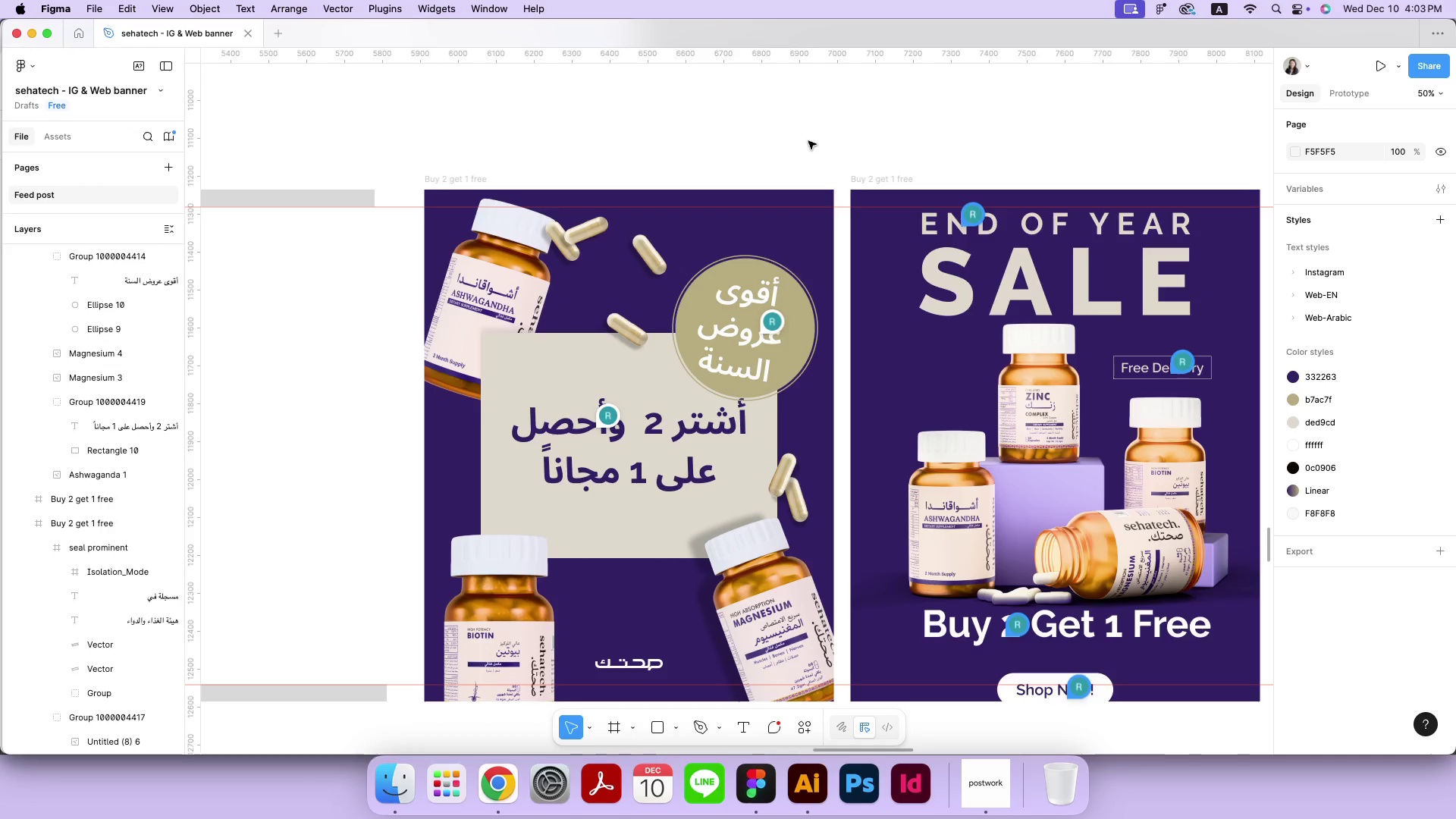 
wait(5.9)
 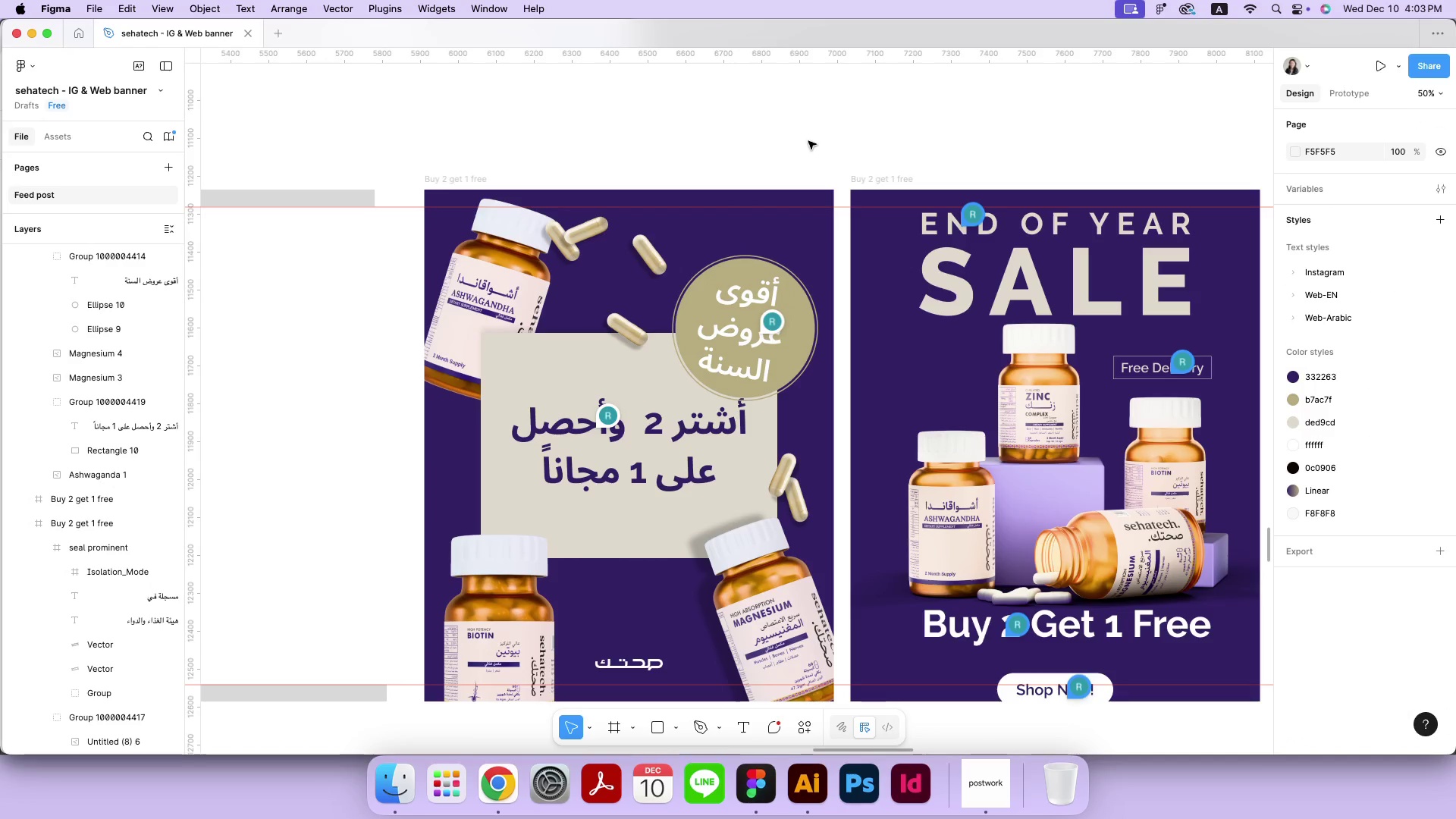 
left_click([761, 305])
 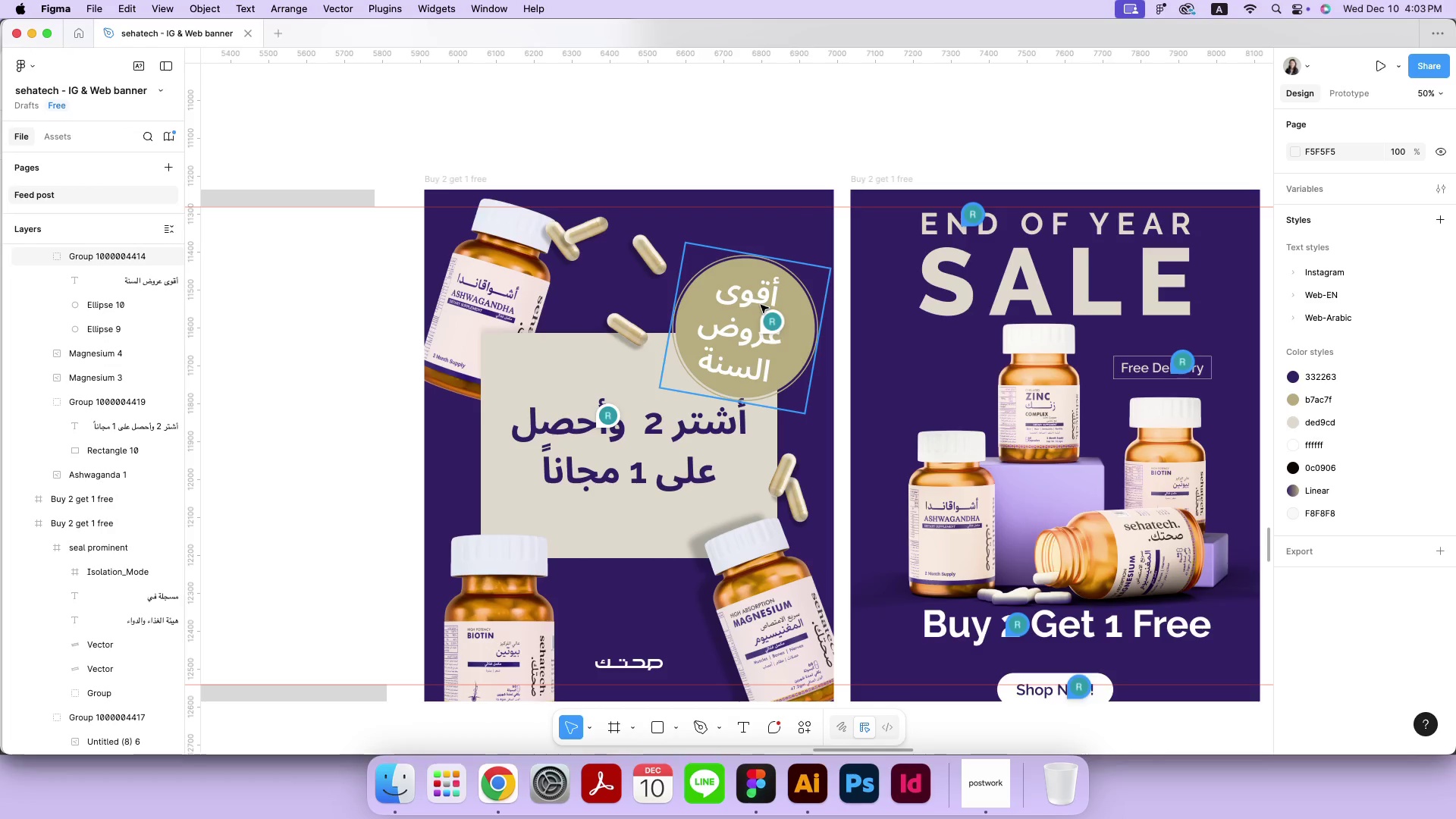 
left_click_drag(start_coordinate=[742, 335], to_coordinate=[742, 322])
 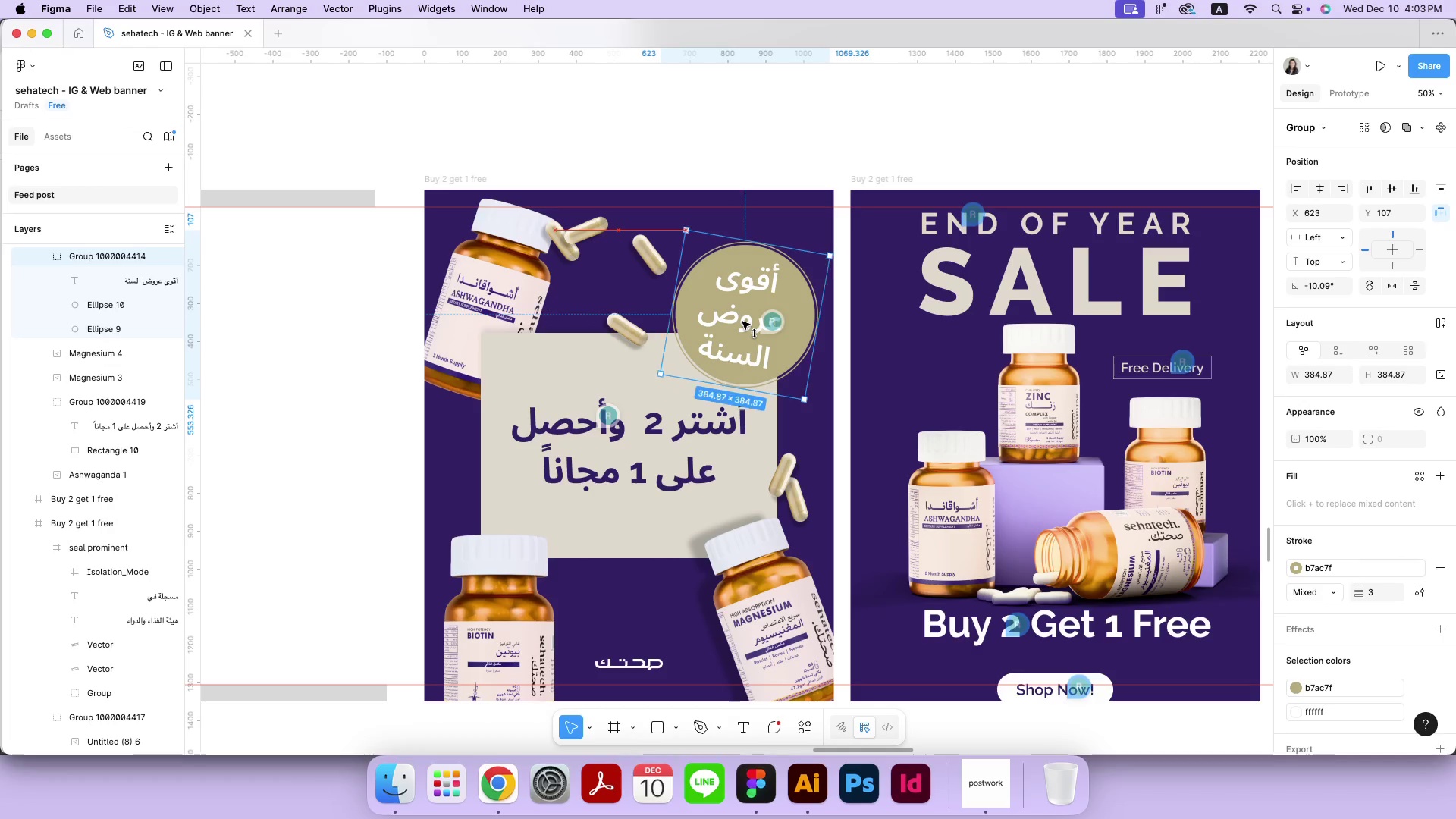 
hold_key(key=ShiftRight, duration=2.48)
 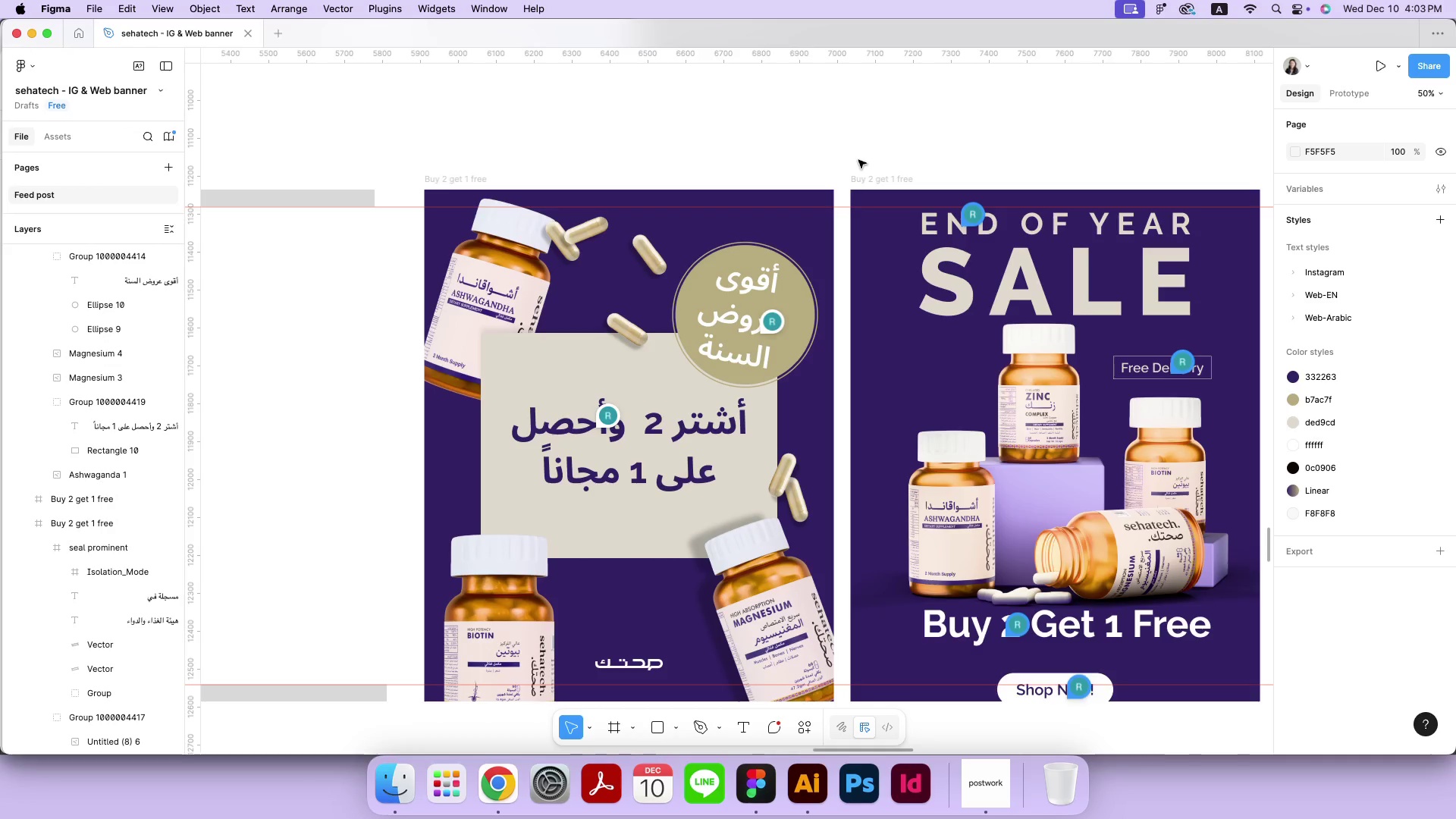 
wait(11.58)
 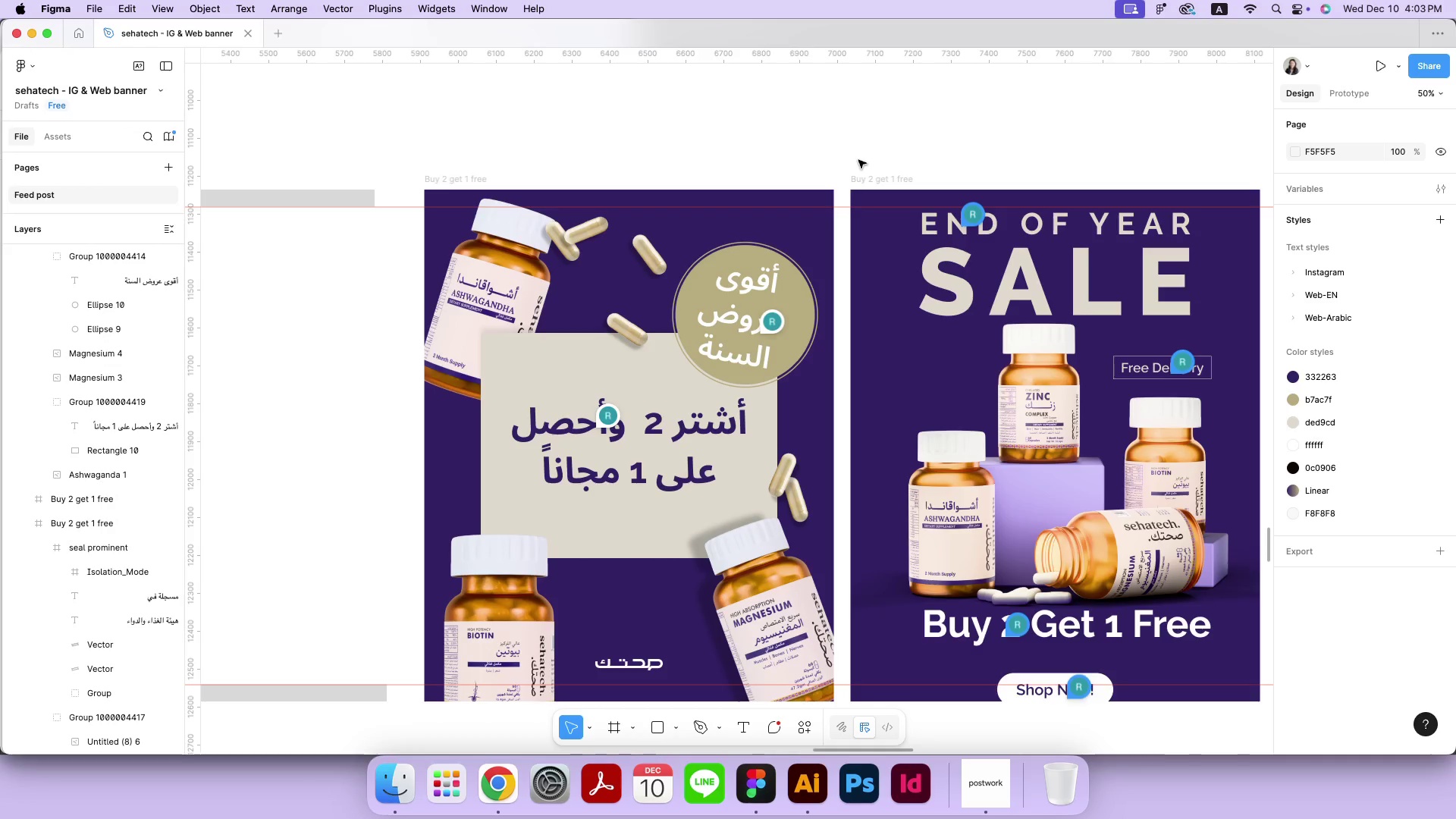 
left_click([615, 421])
 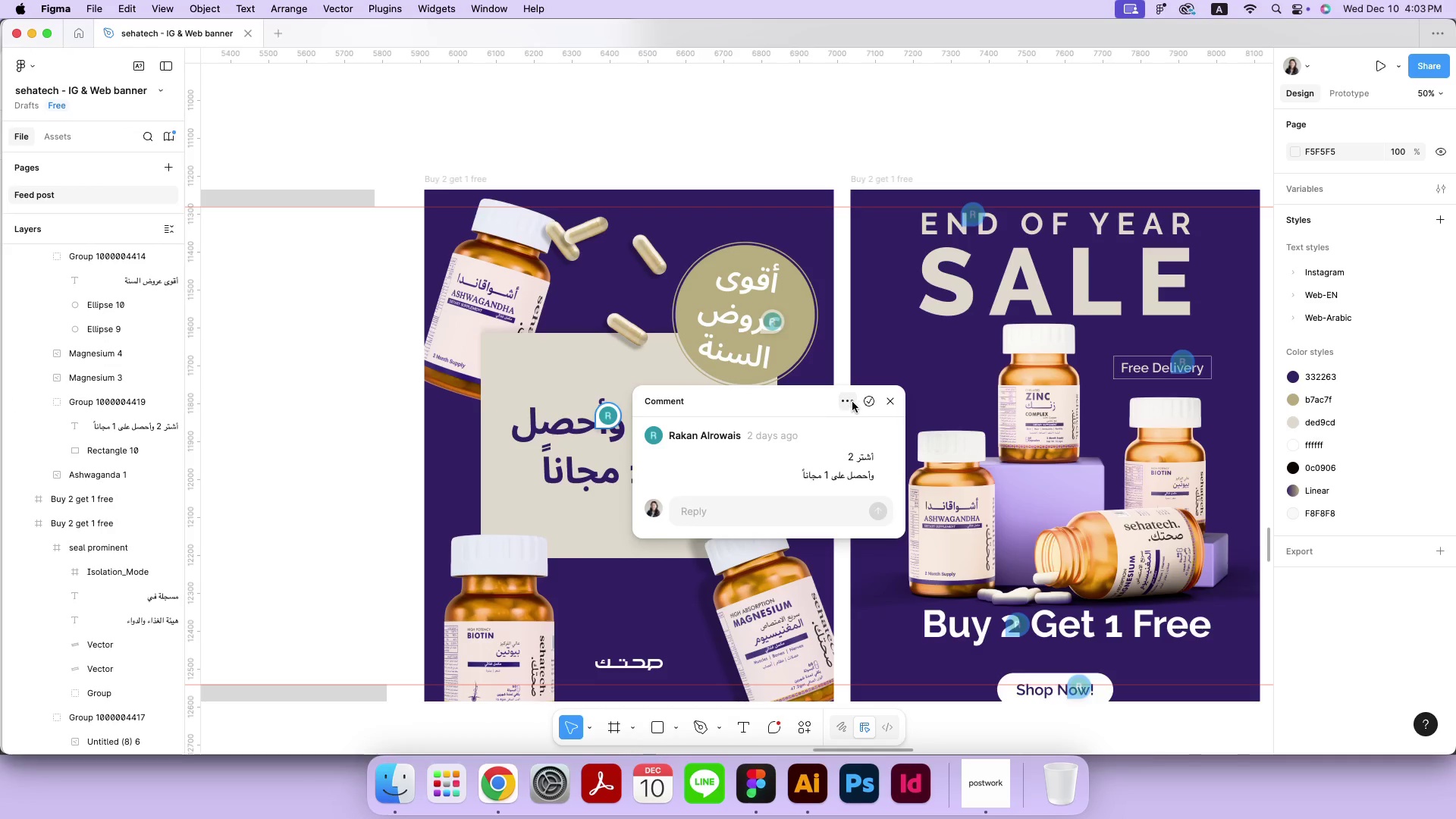 
left_click([863, 405])
 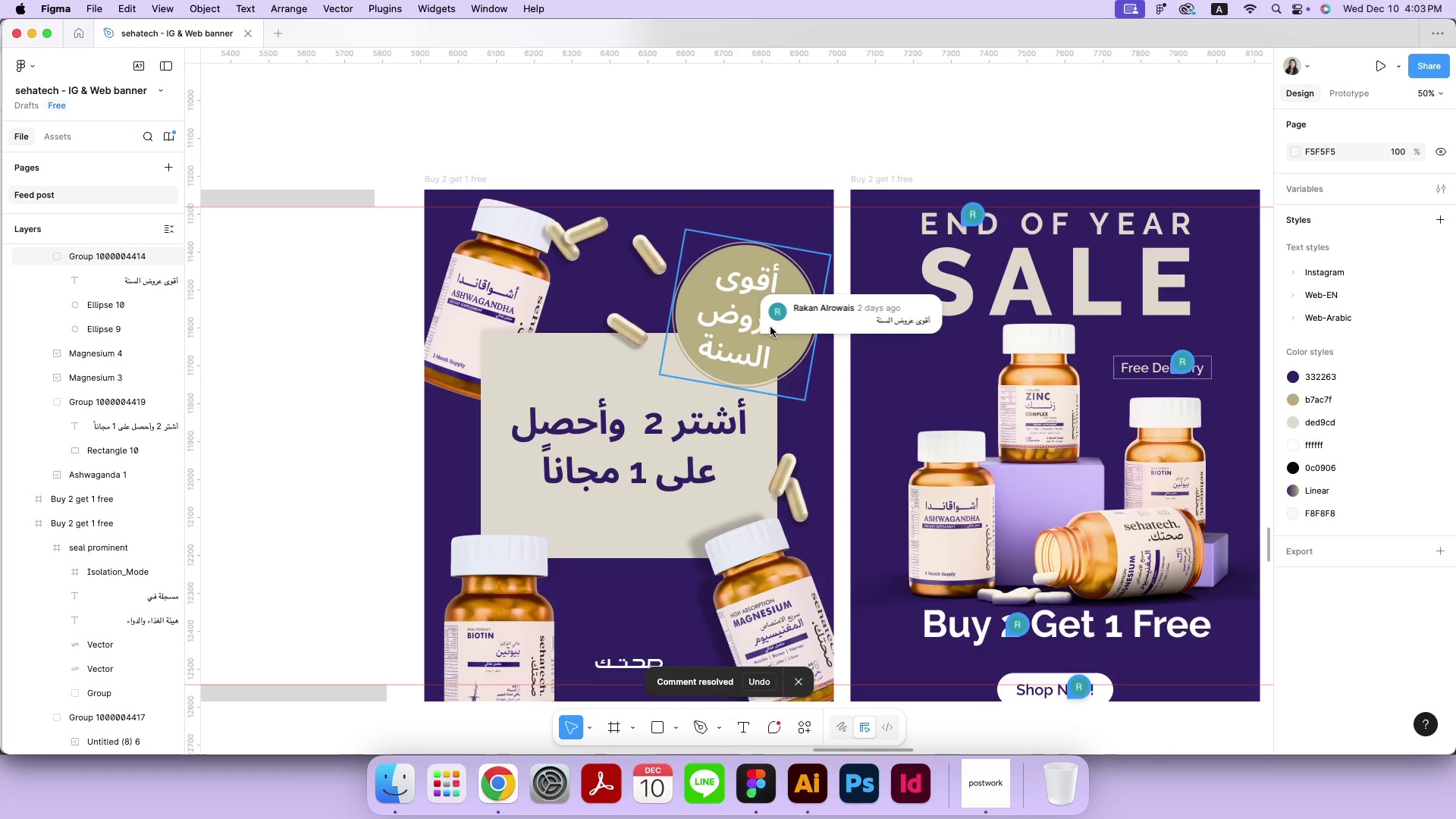 
left_click([770, 327])
 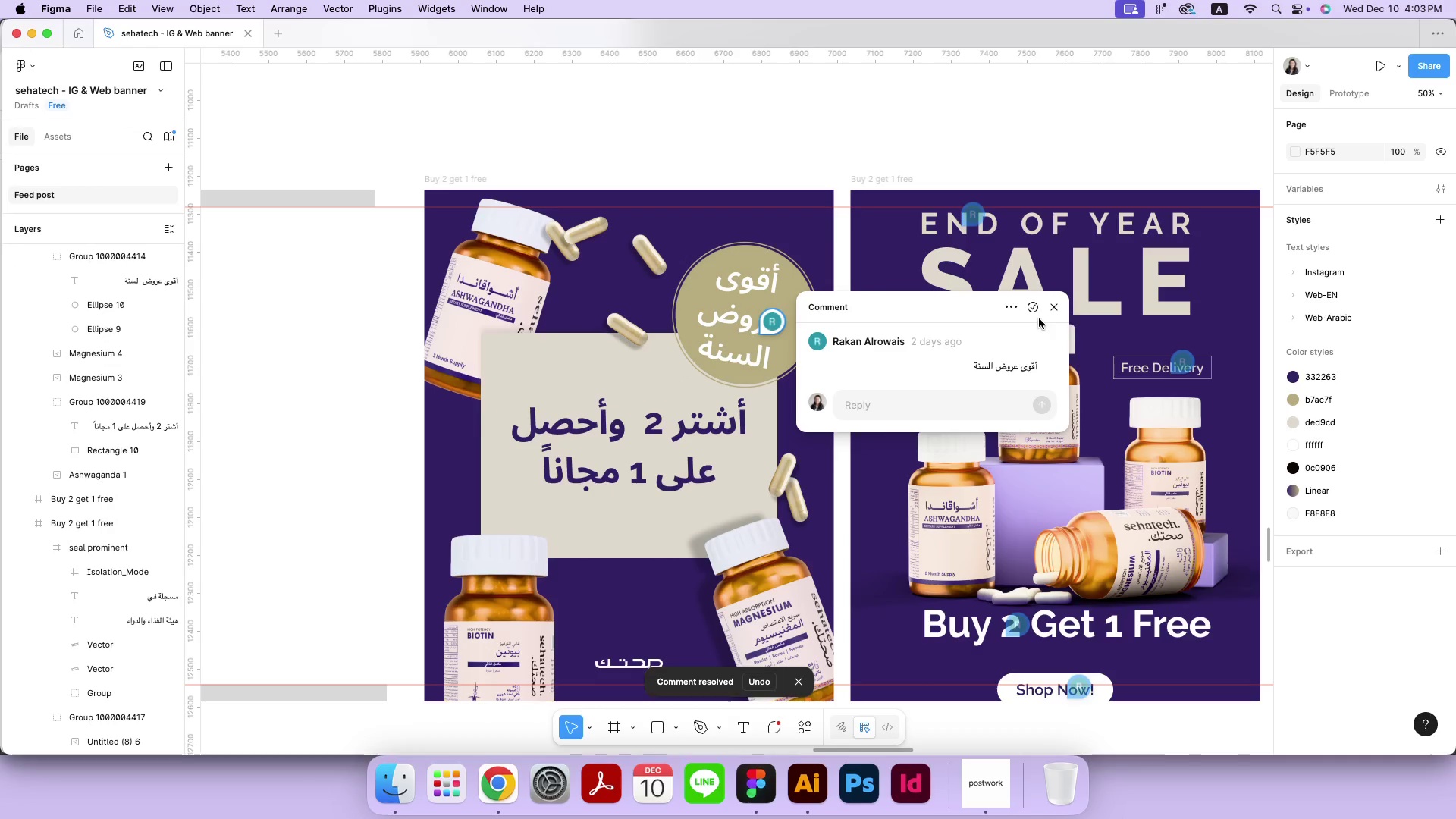 
left_click([1031, 307])
 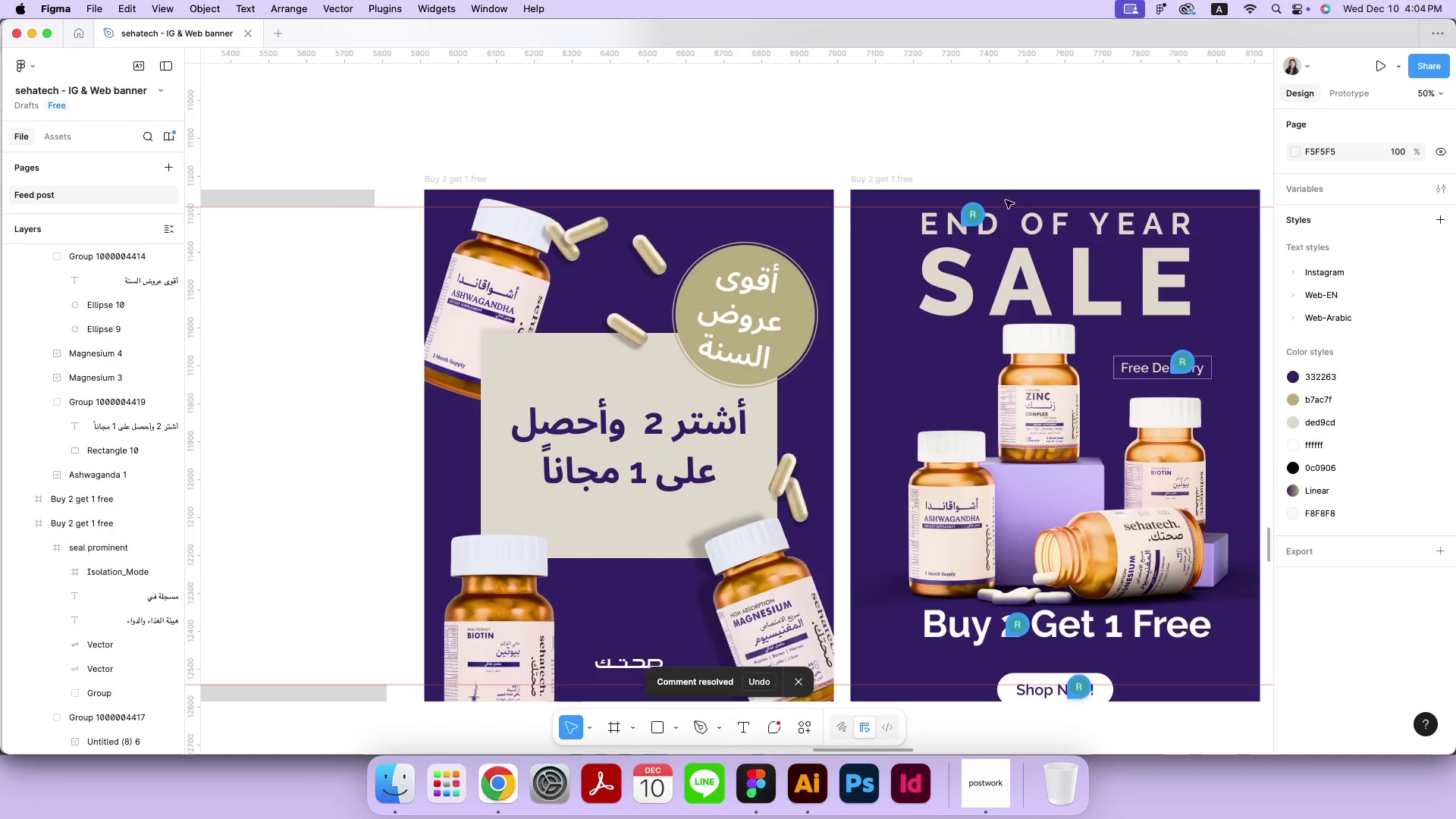 
left_click([979, 212])
 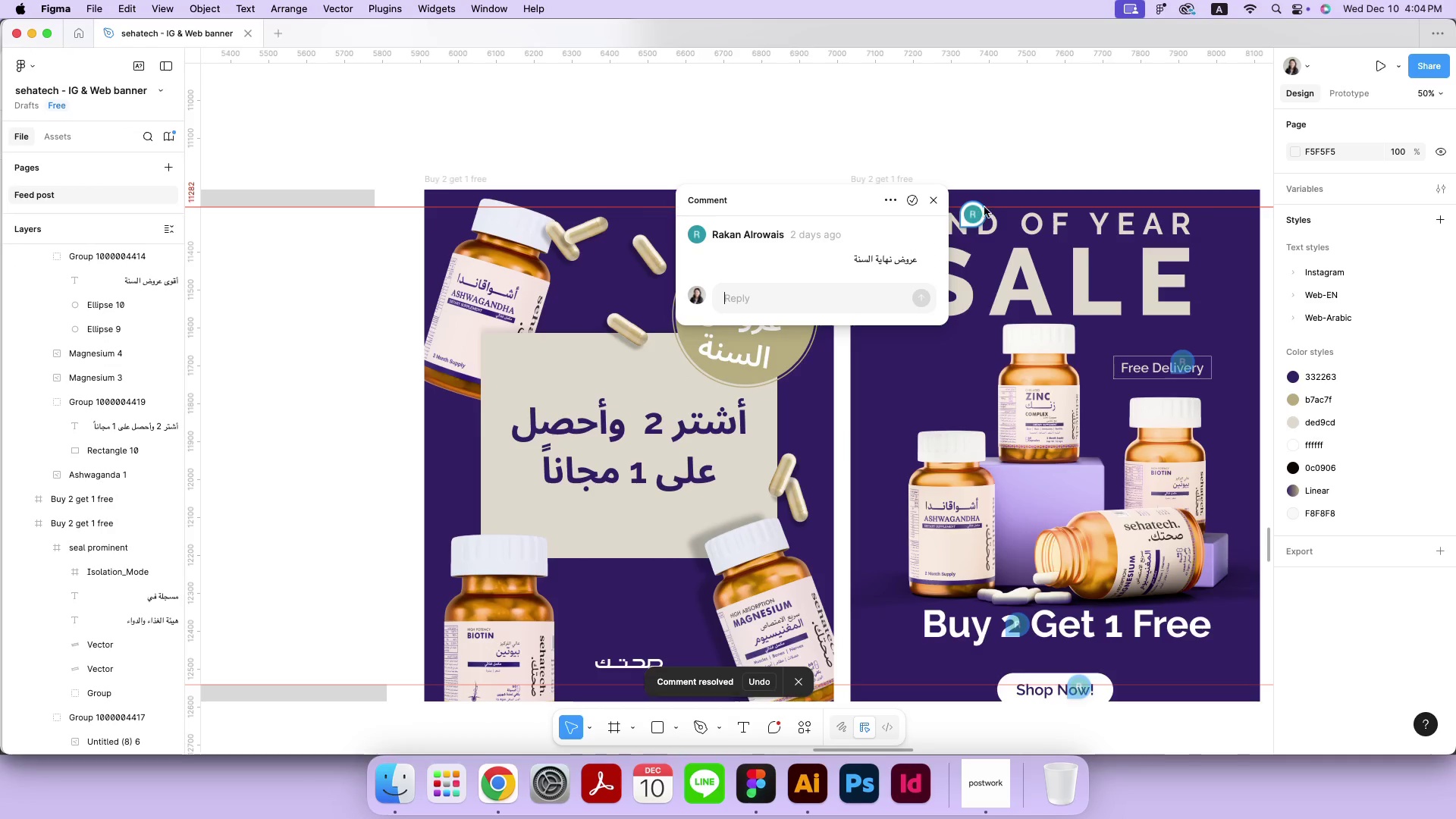 
left_click([1024, 170])
 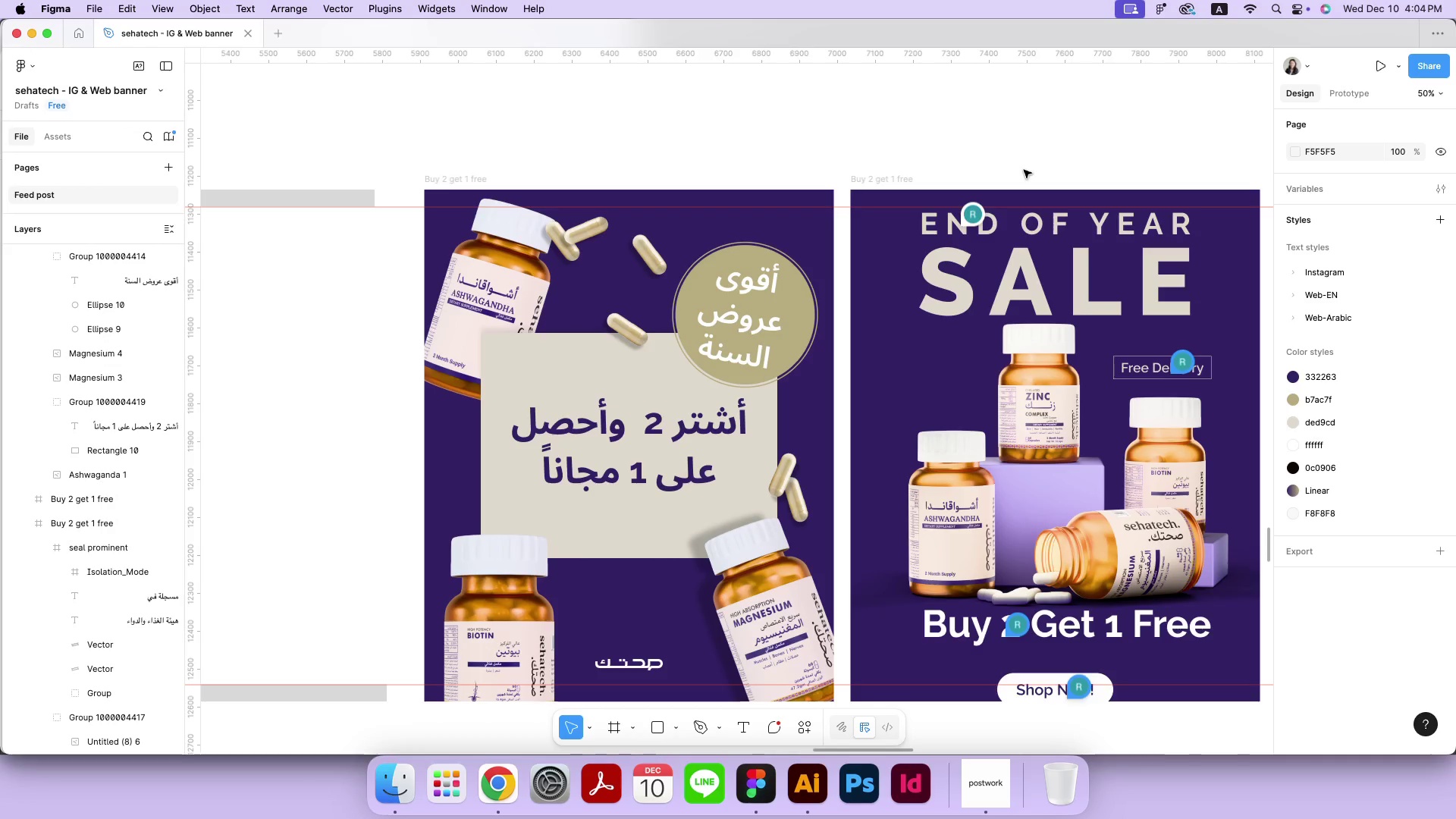 
wait(14.57)
 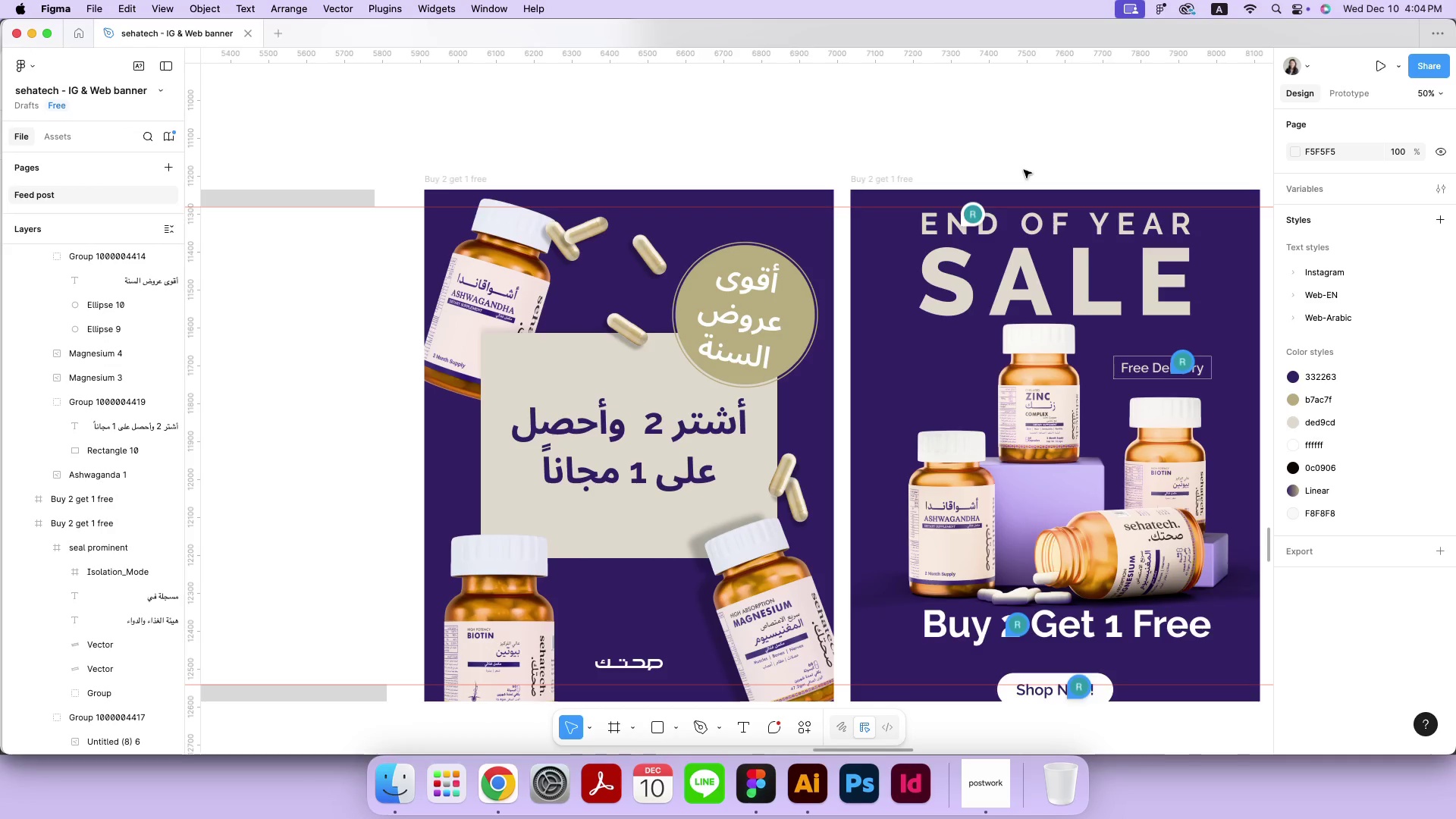 
key(Meta+MetaRight)
 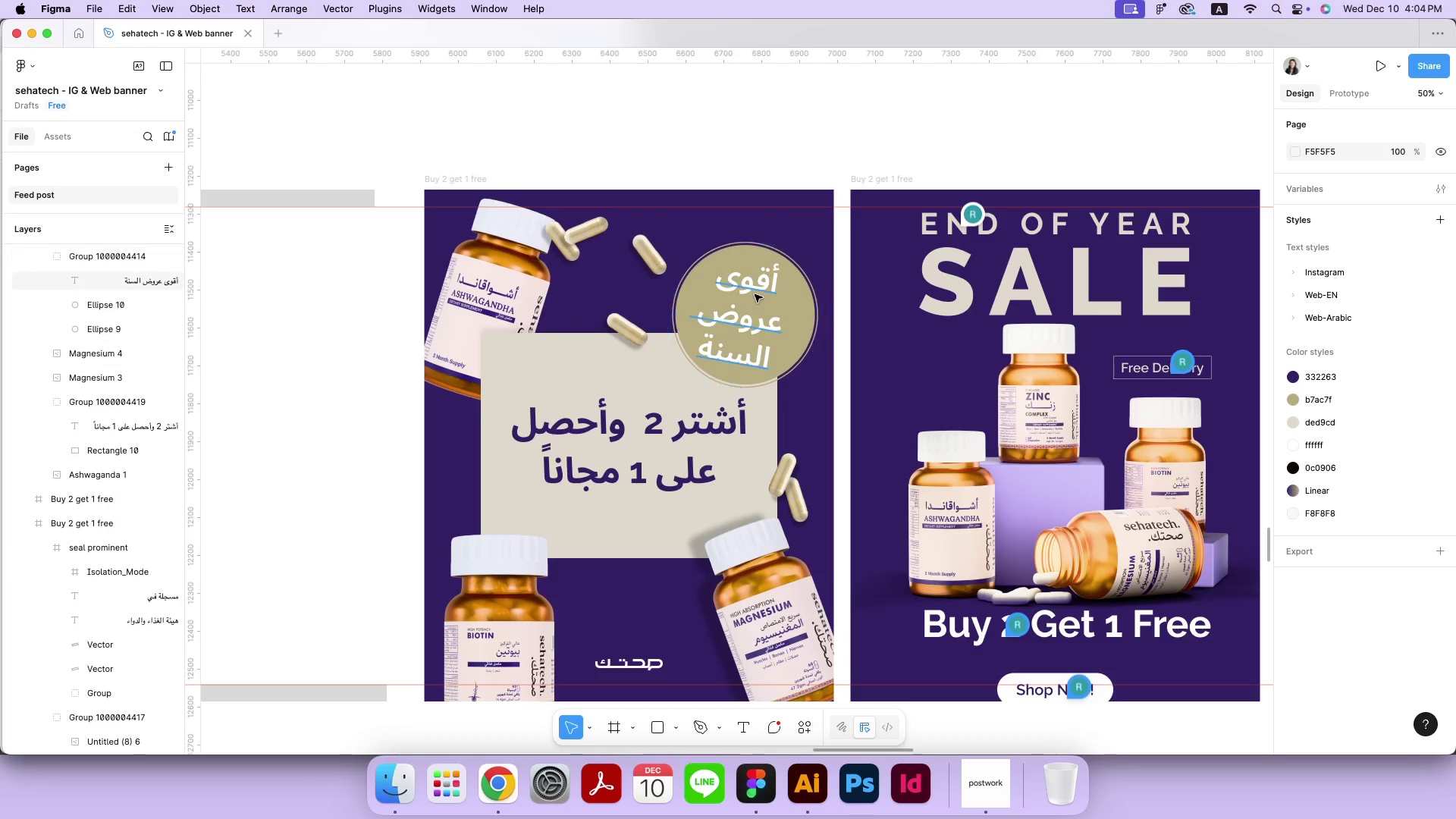 
key(Meta+Minus)
 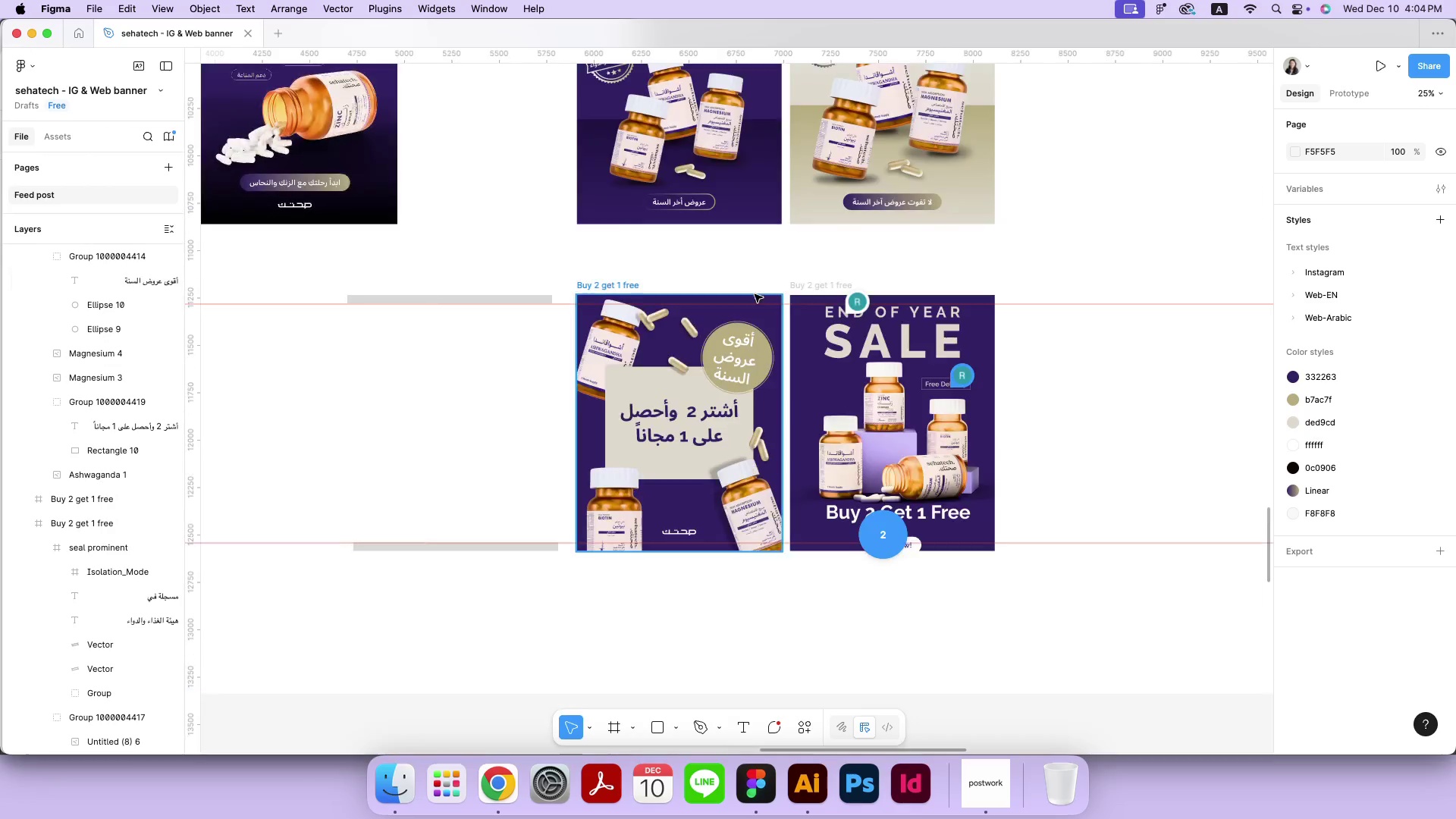 
hold_key(key=Space, duration=1.44)
 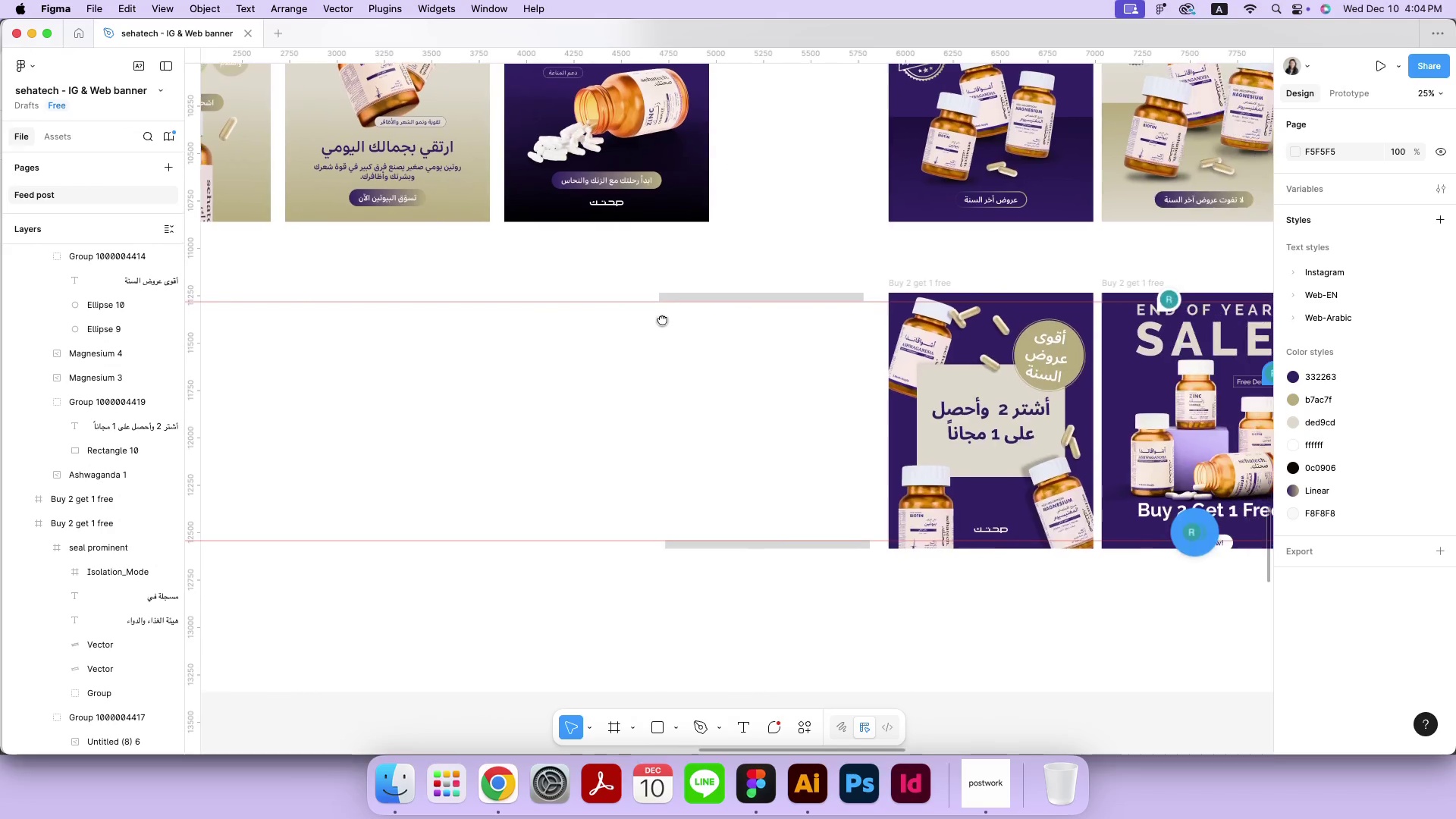 
left_click_drag(start_coordinate=[350, 322], to_coordinate=[662, 319])
 